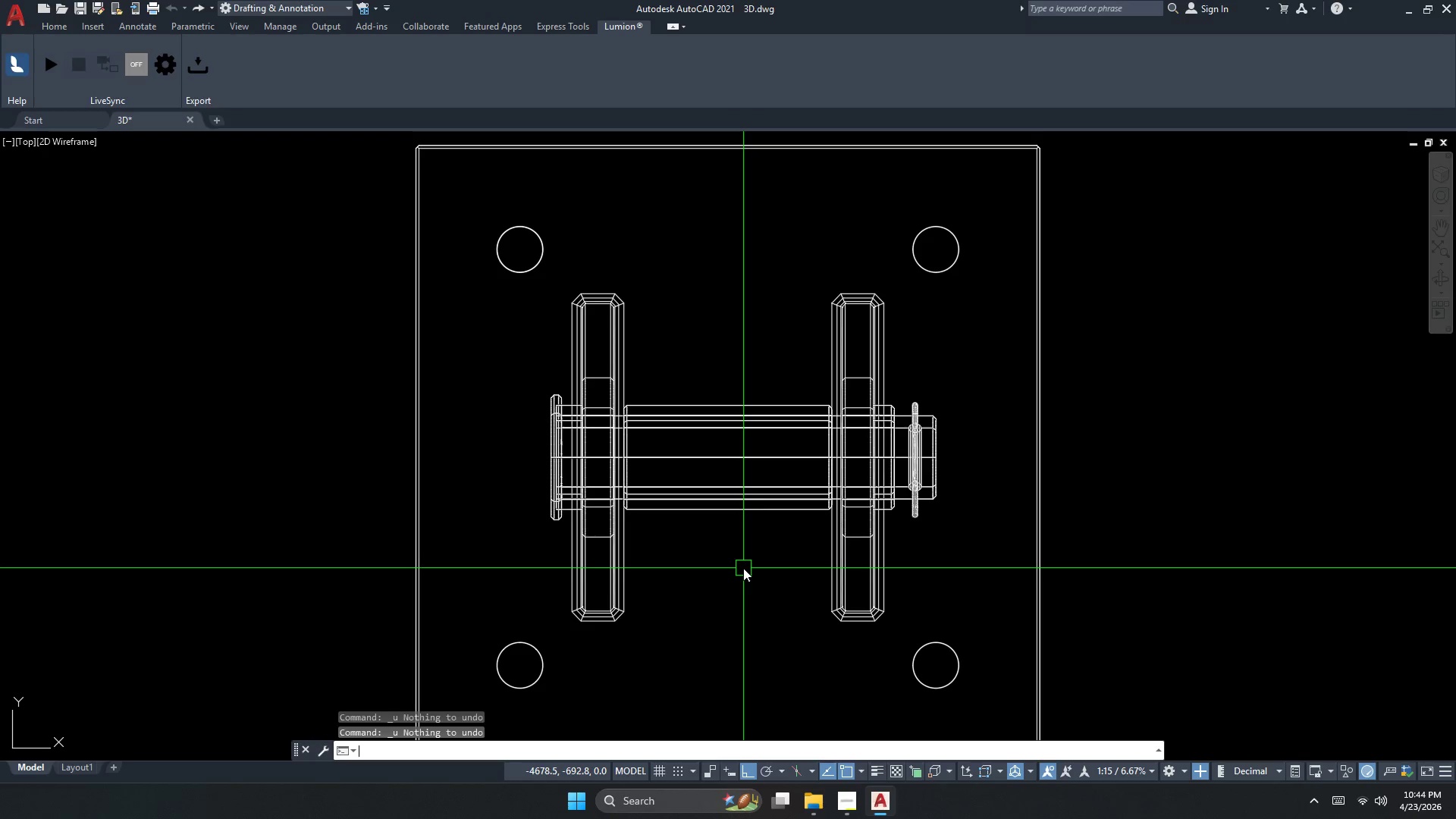 
key(Control+Z)
 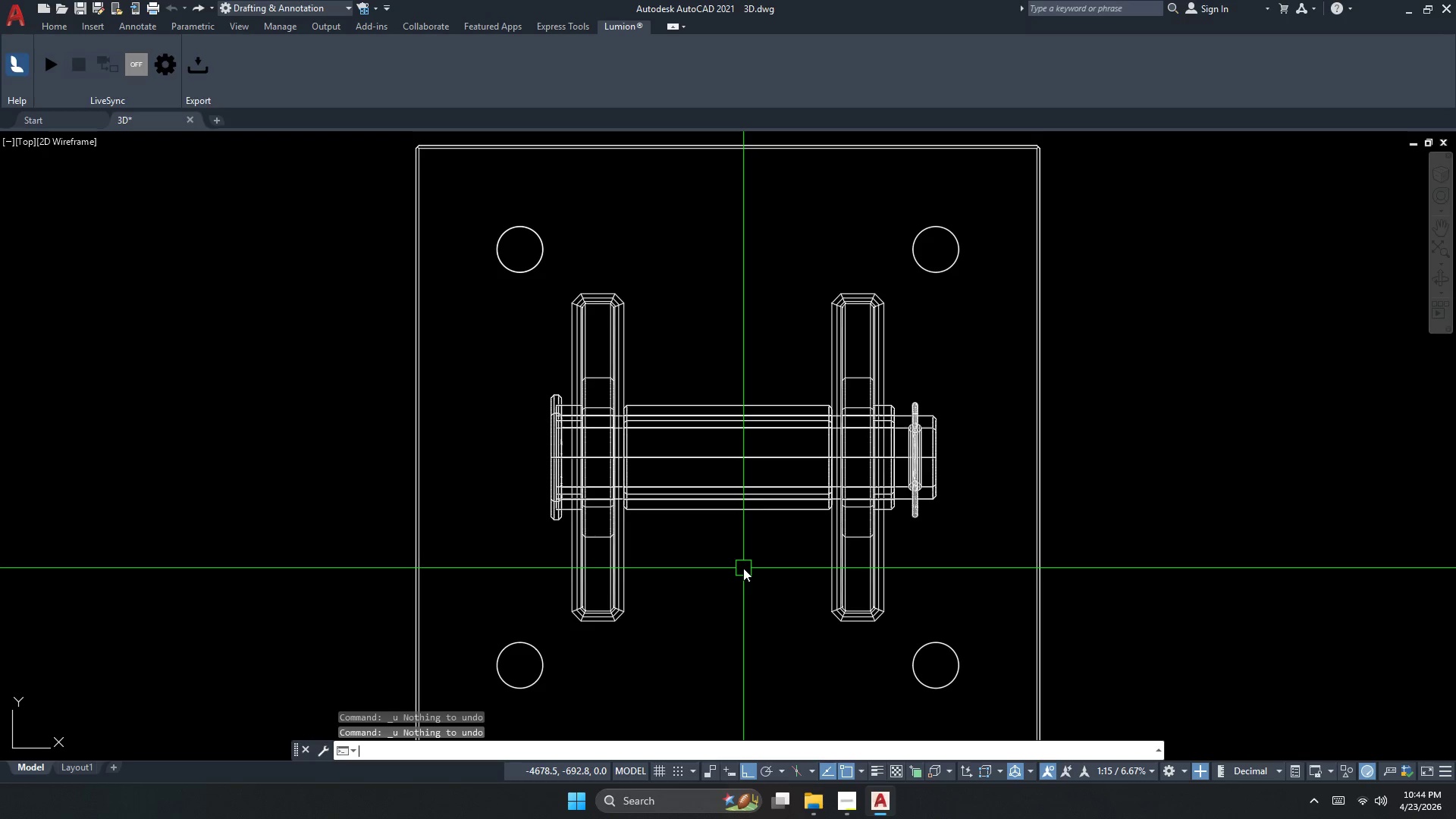 
key(Control+Z)
 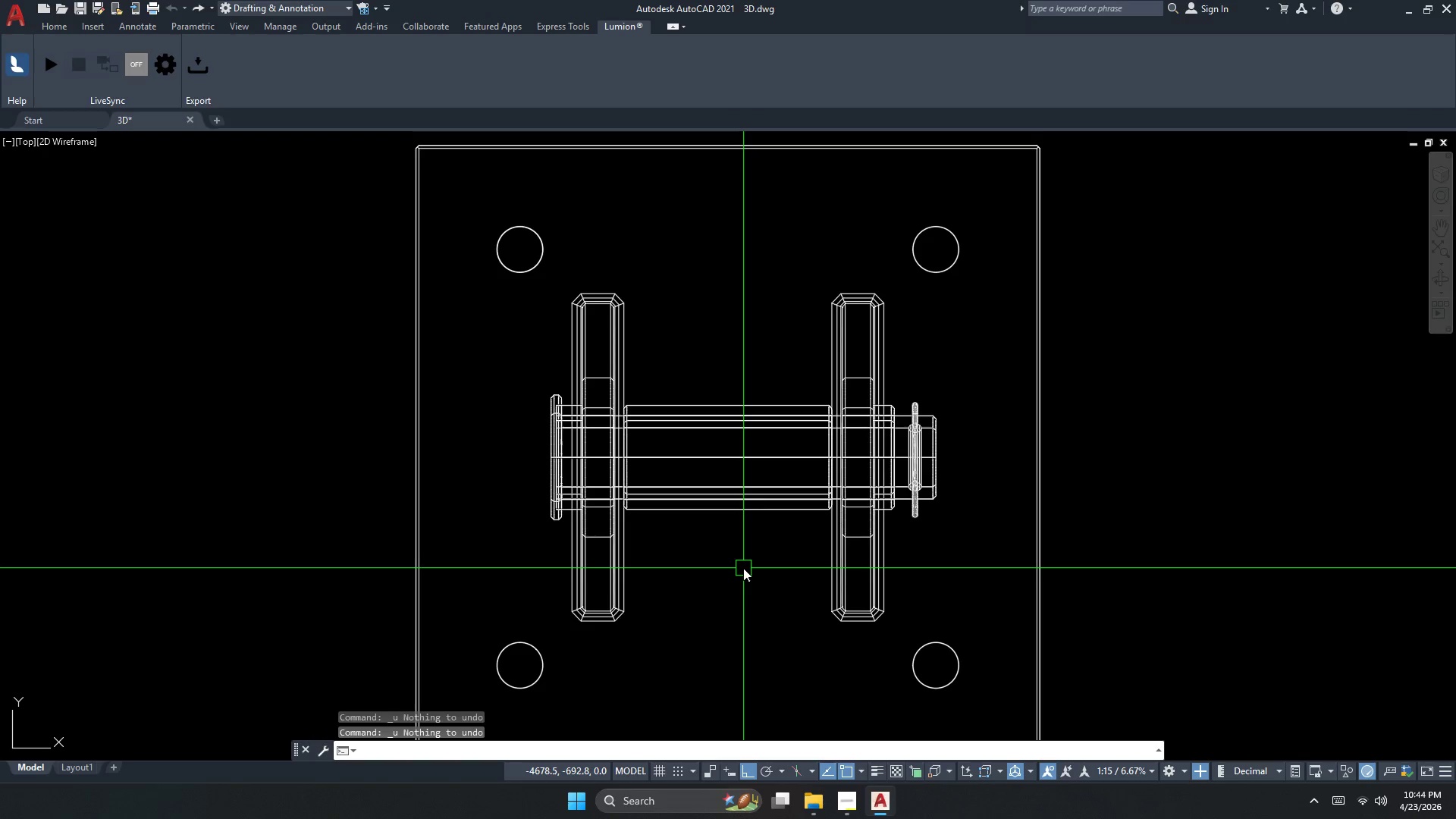 
key(Control+Z)
 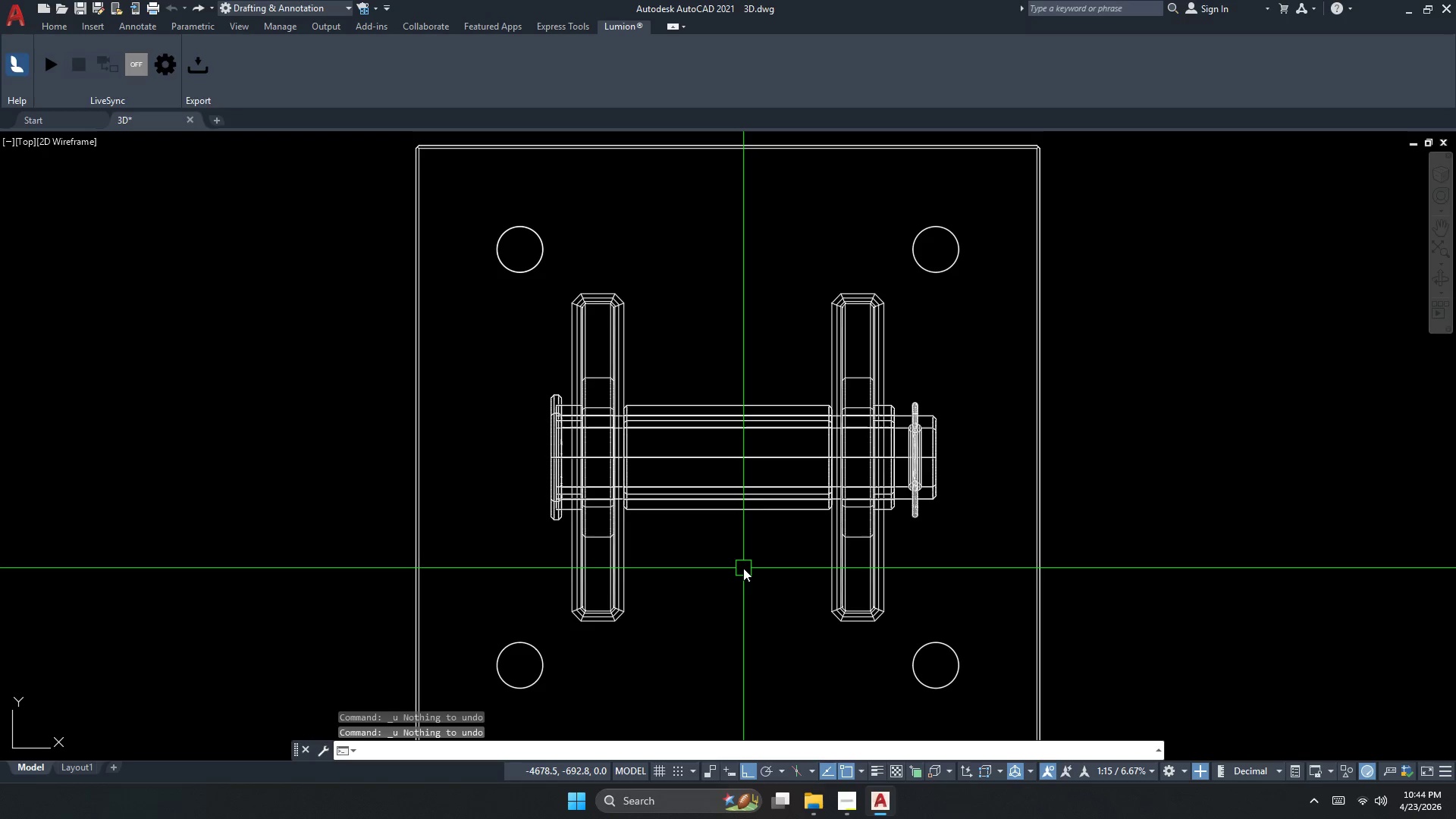 
key(Control+Z)
 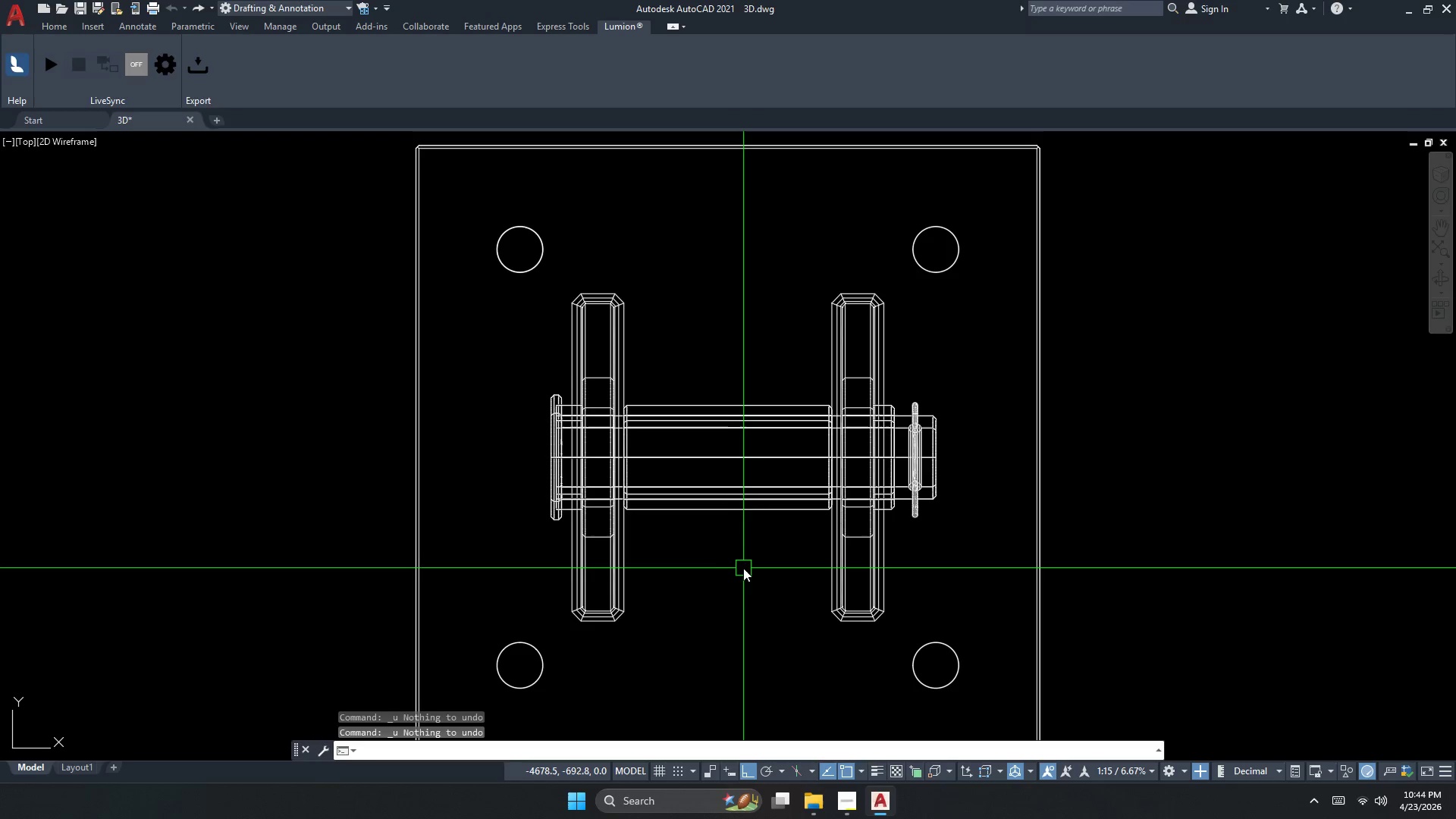 
key(Control+Z)
 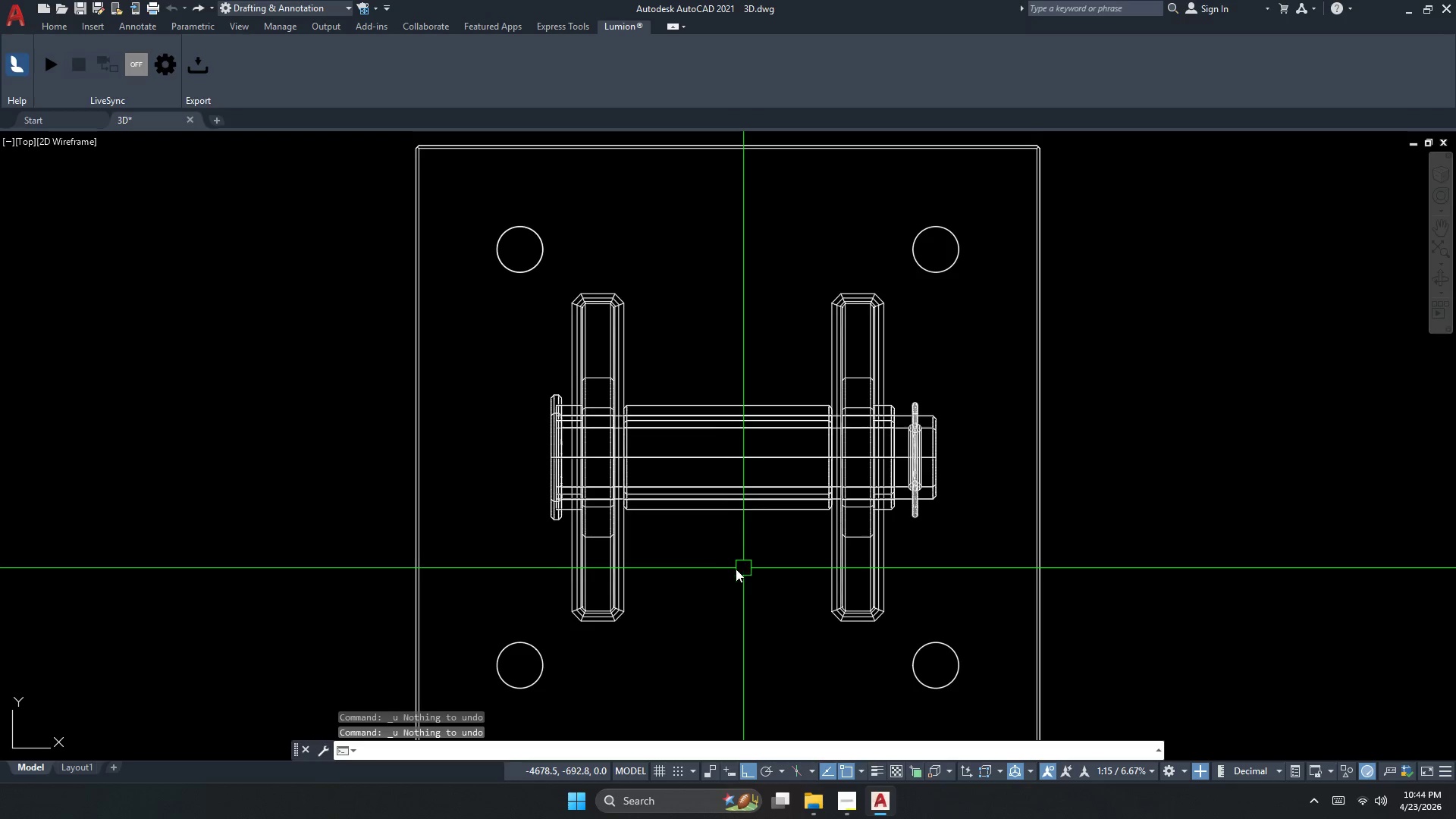 
key(Control+Z)
 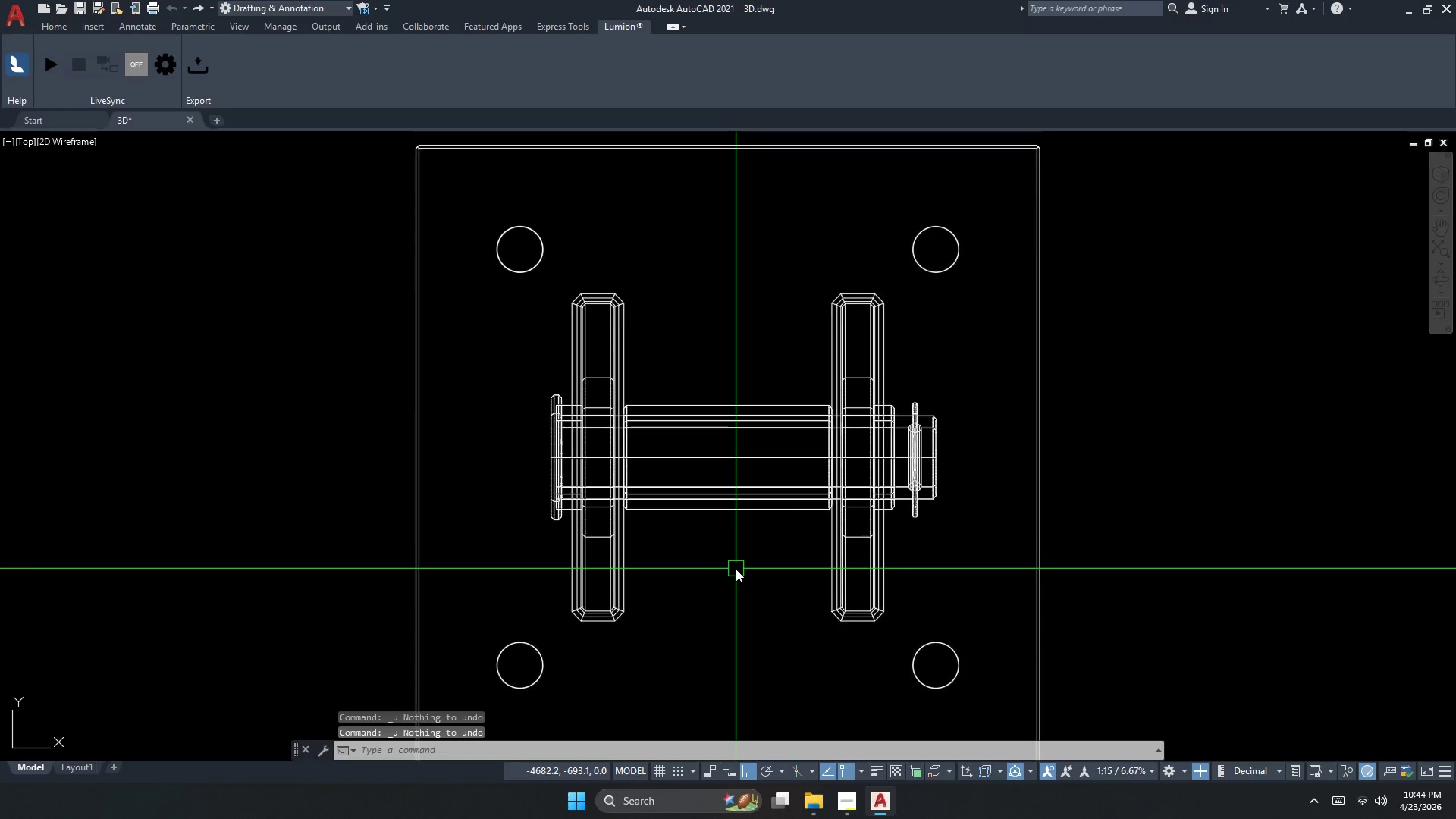 
key(Control+Z)
 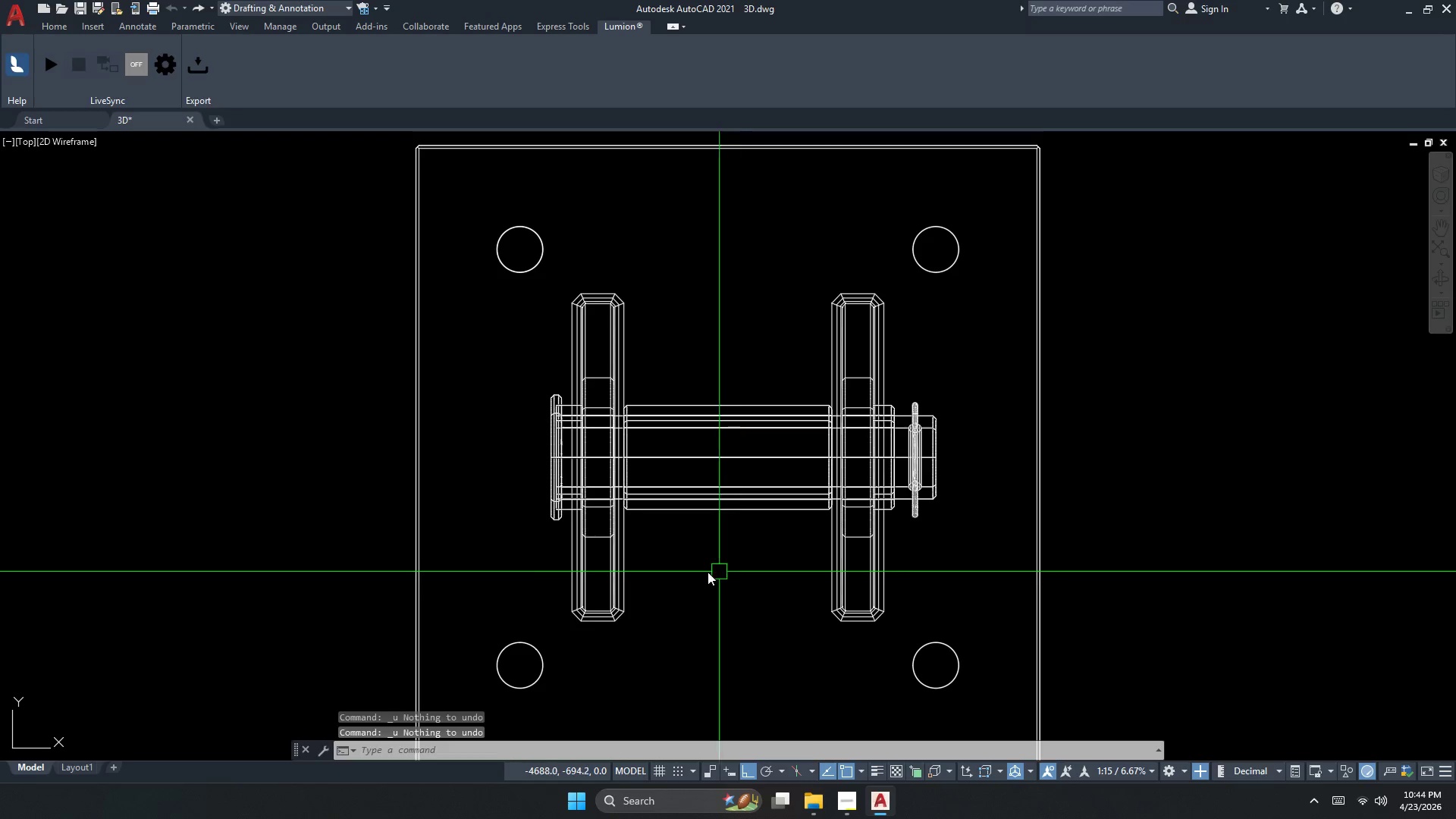 
key(Control+Z)
 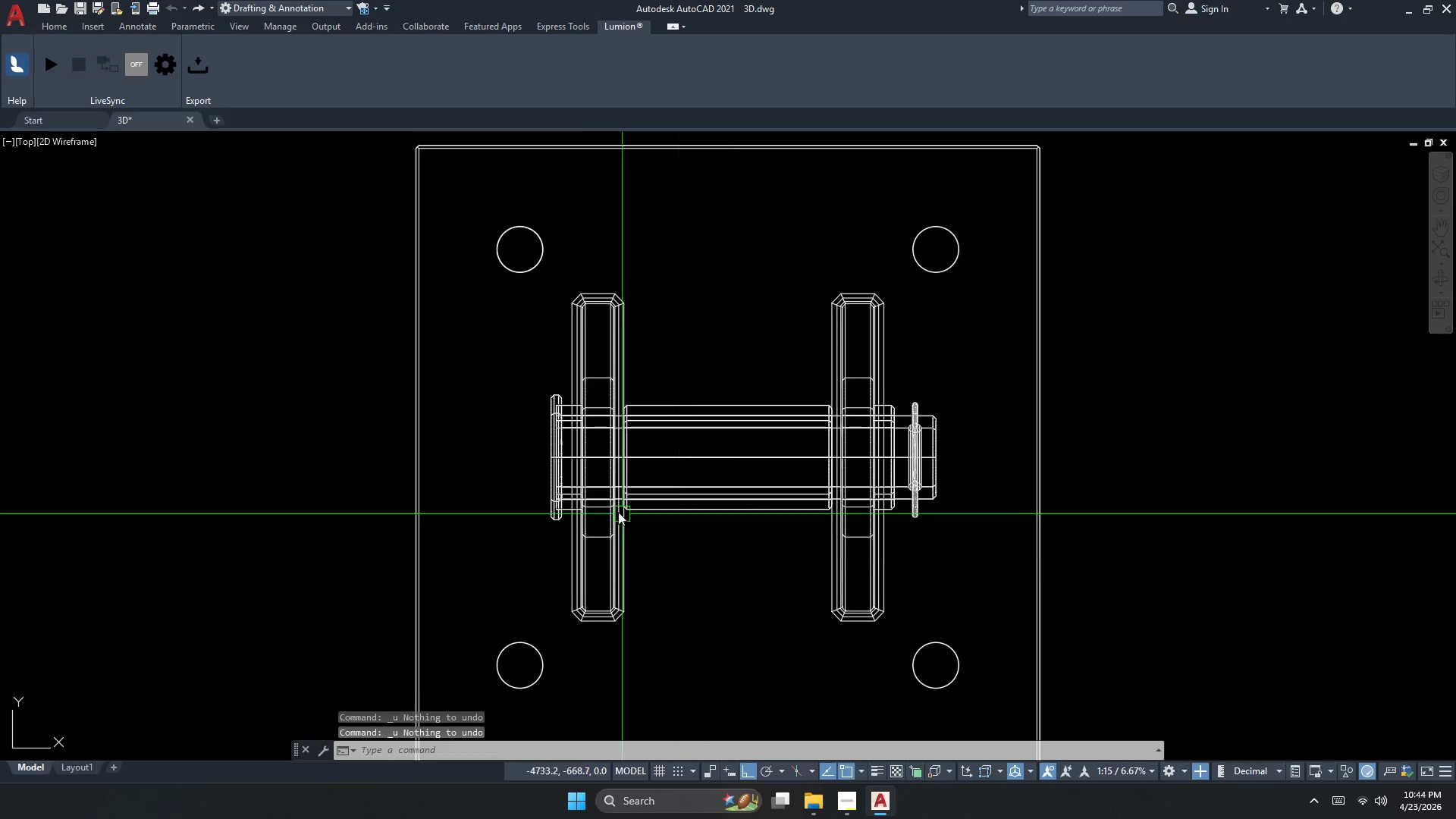 
key(Control+Z)
 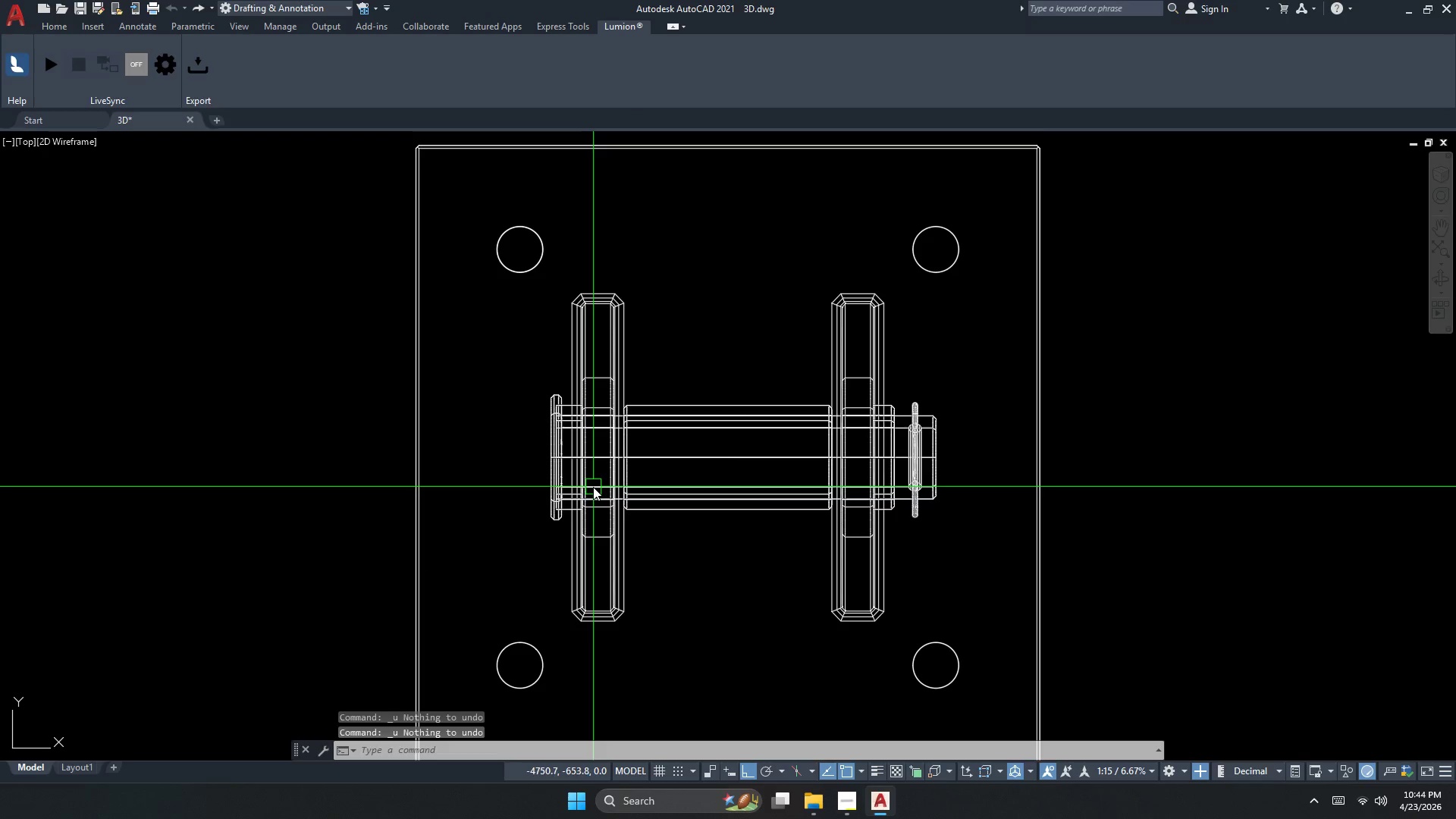 
key(Control+Z)
 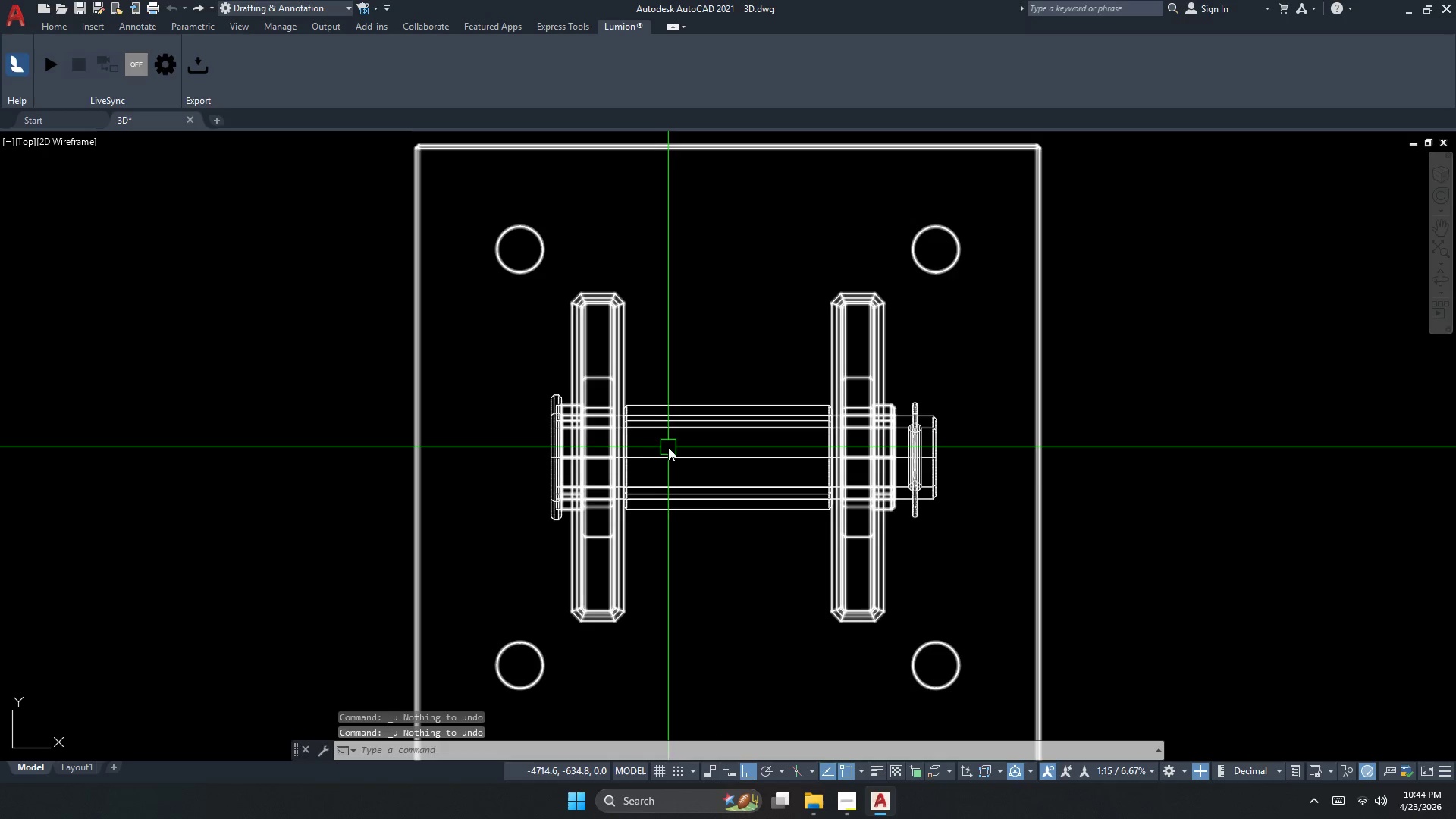 
hold_key(key=Backquote, duration=1.0)
 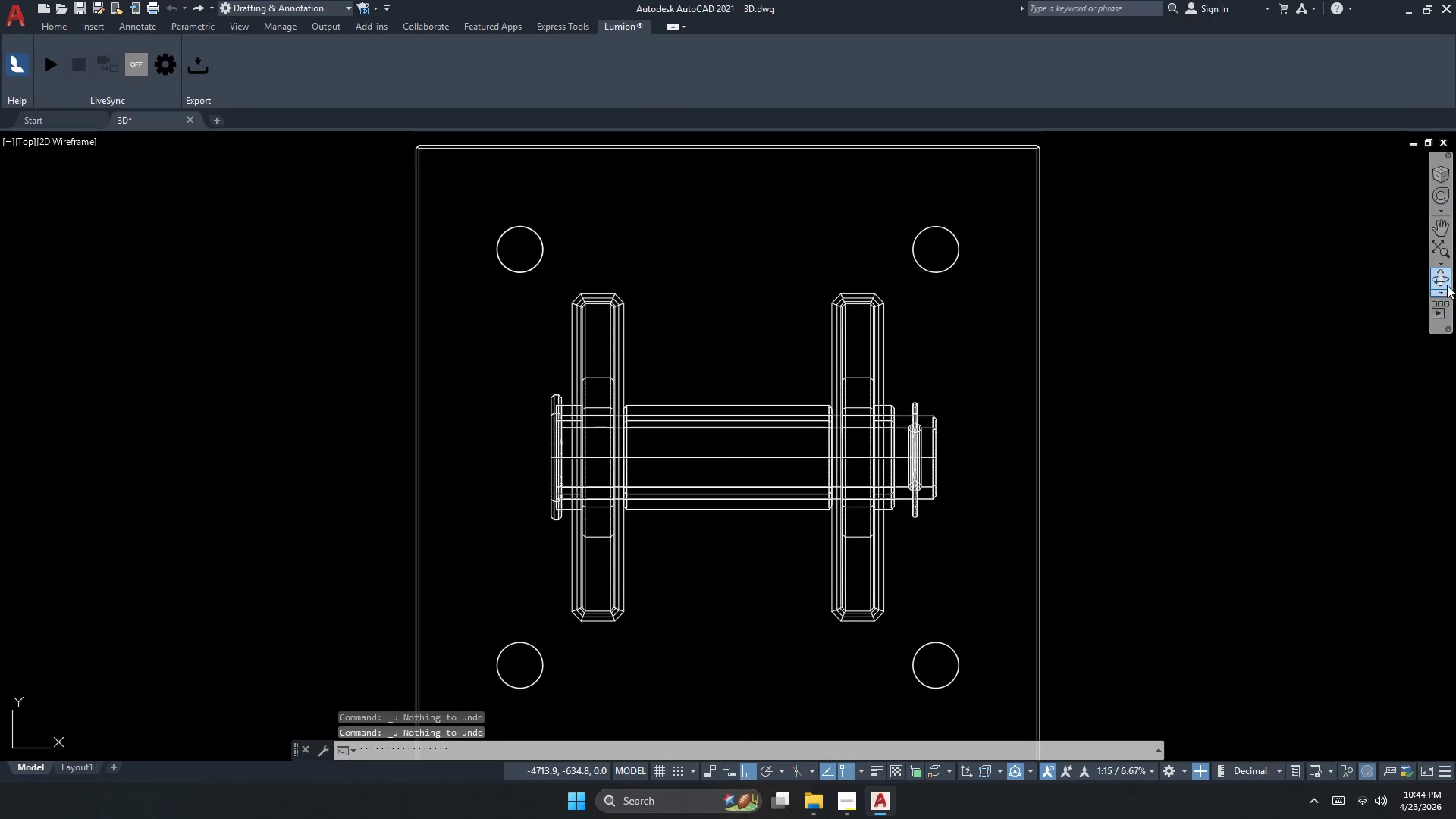 
left_click([1446, 281])
 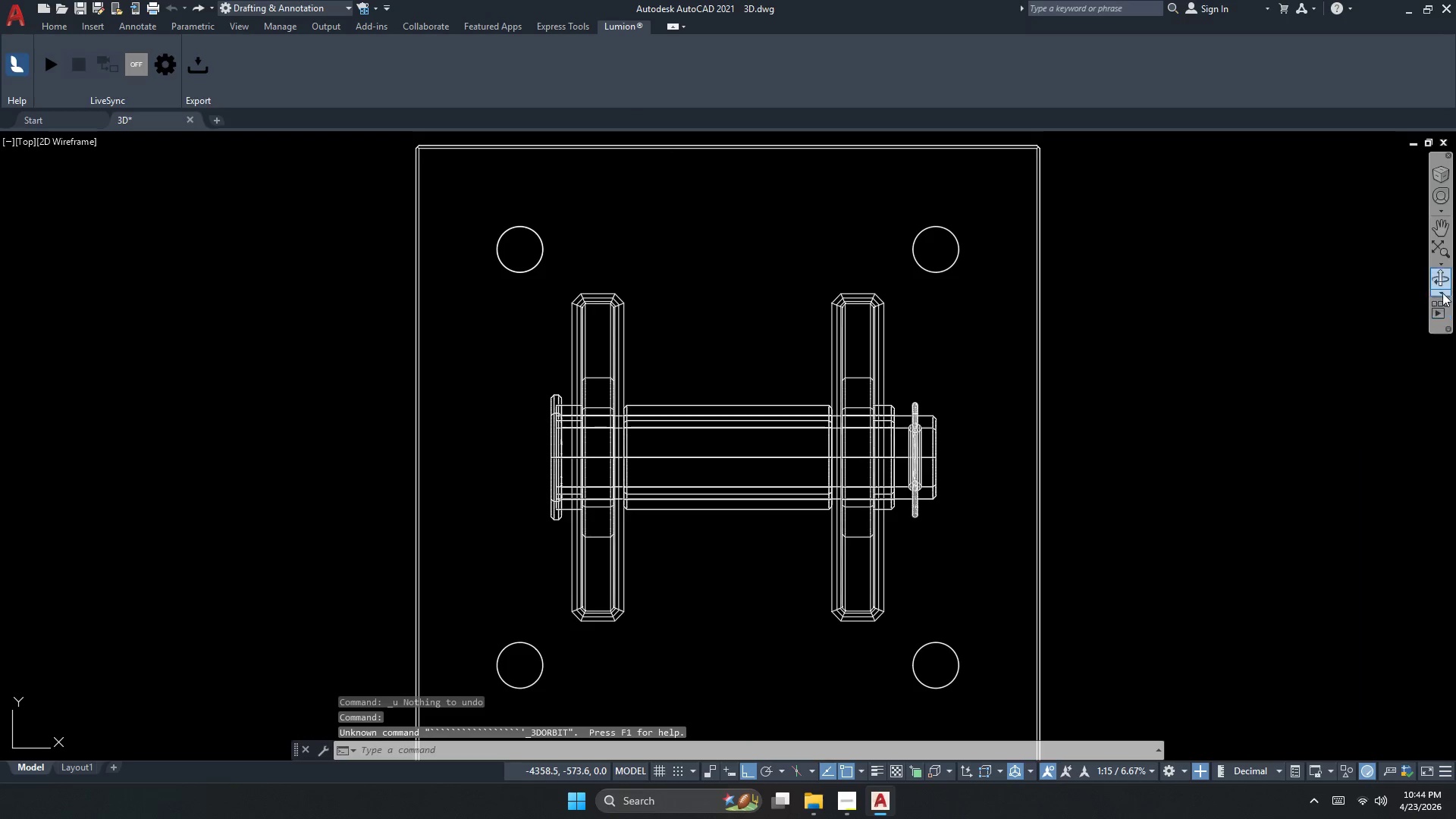 
left_click([1432, 291])
 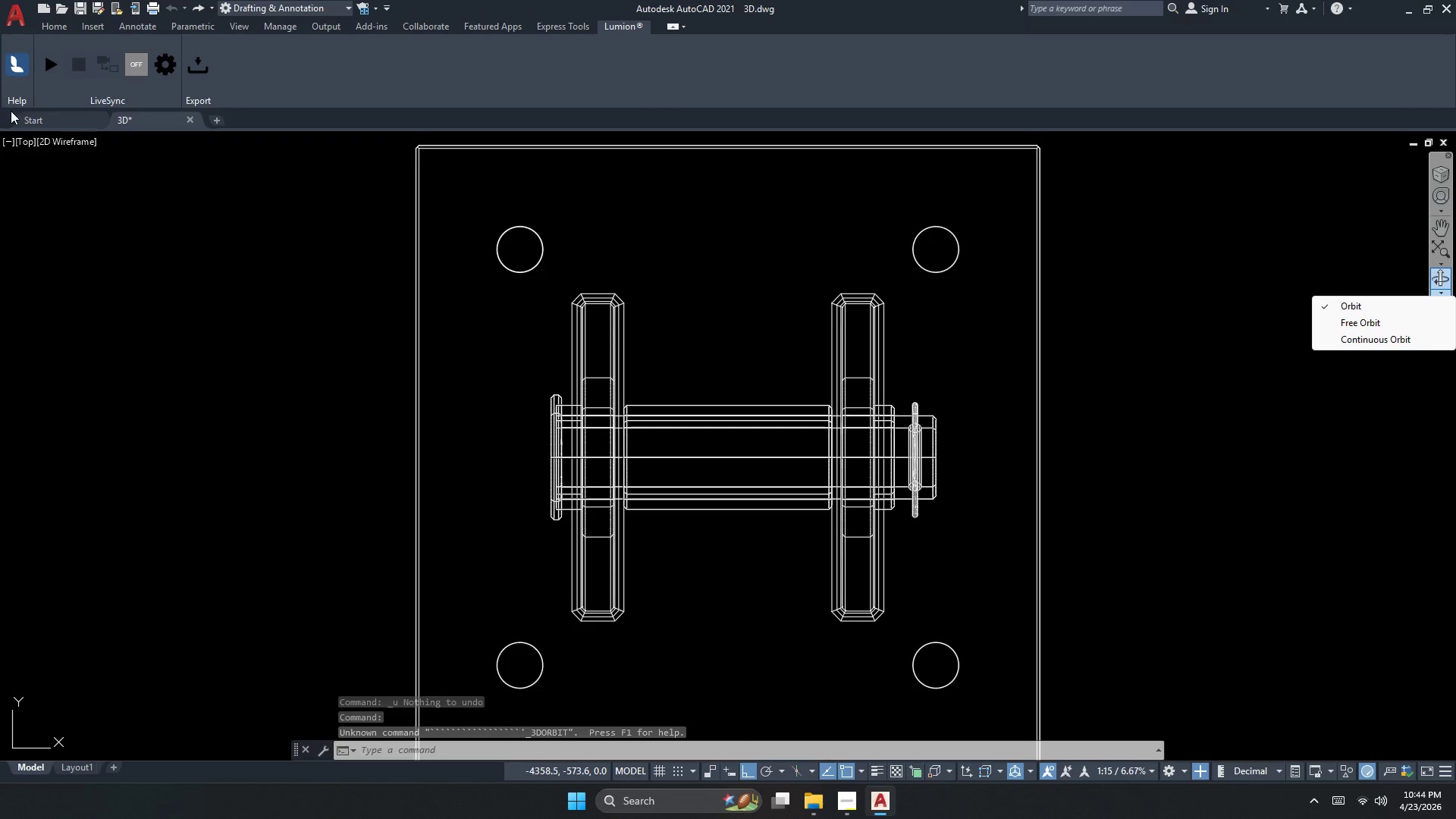 
left_click([27, 140])
 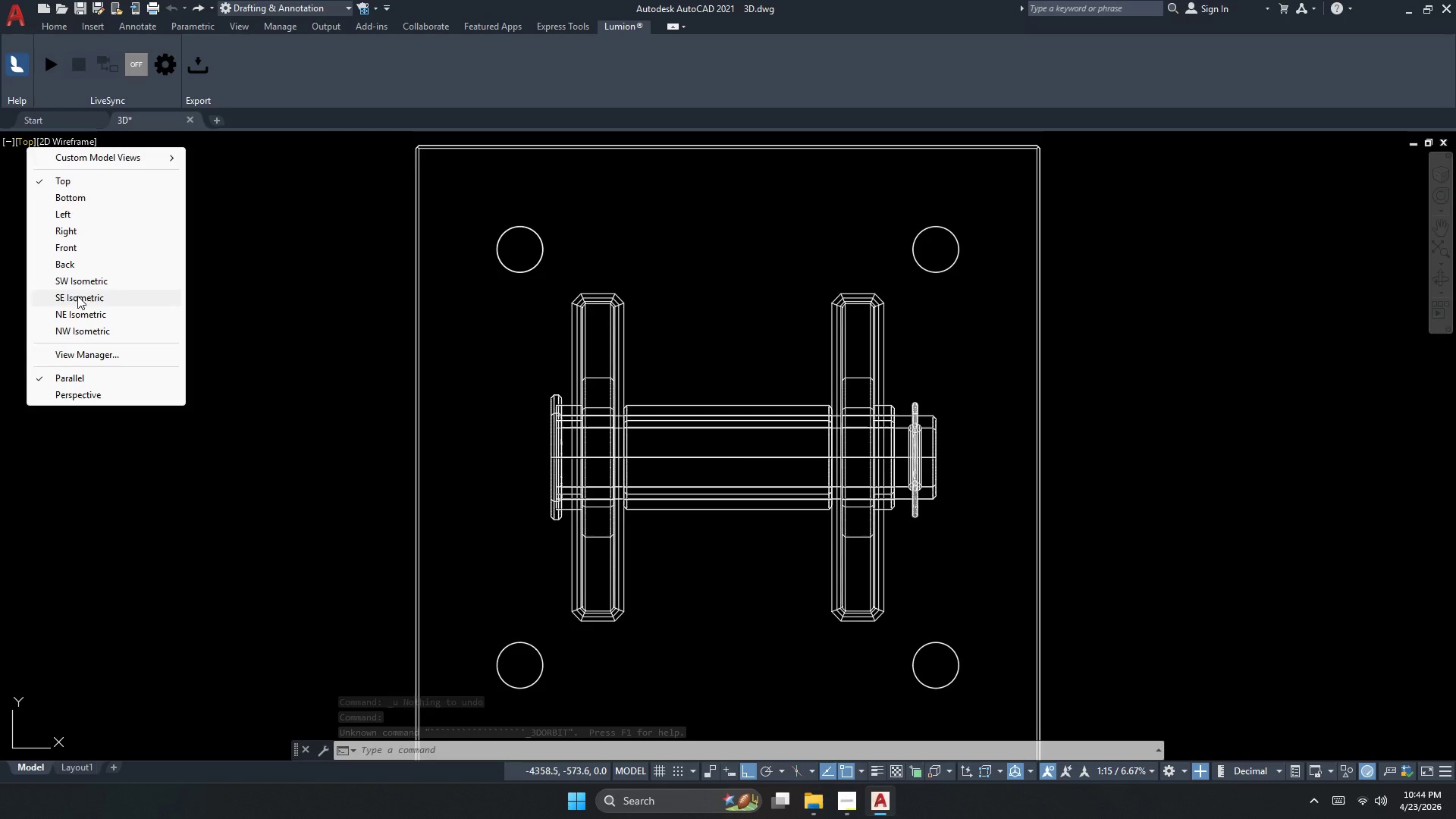 
left_click([85, 284])
 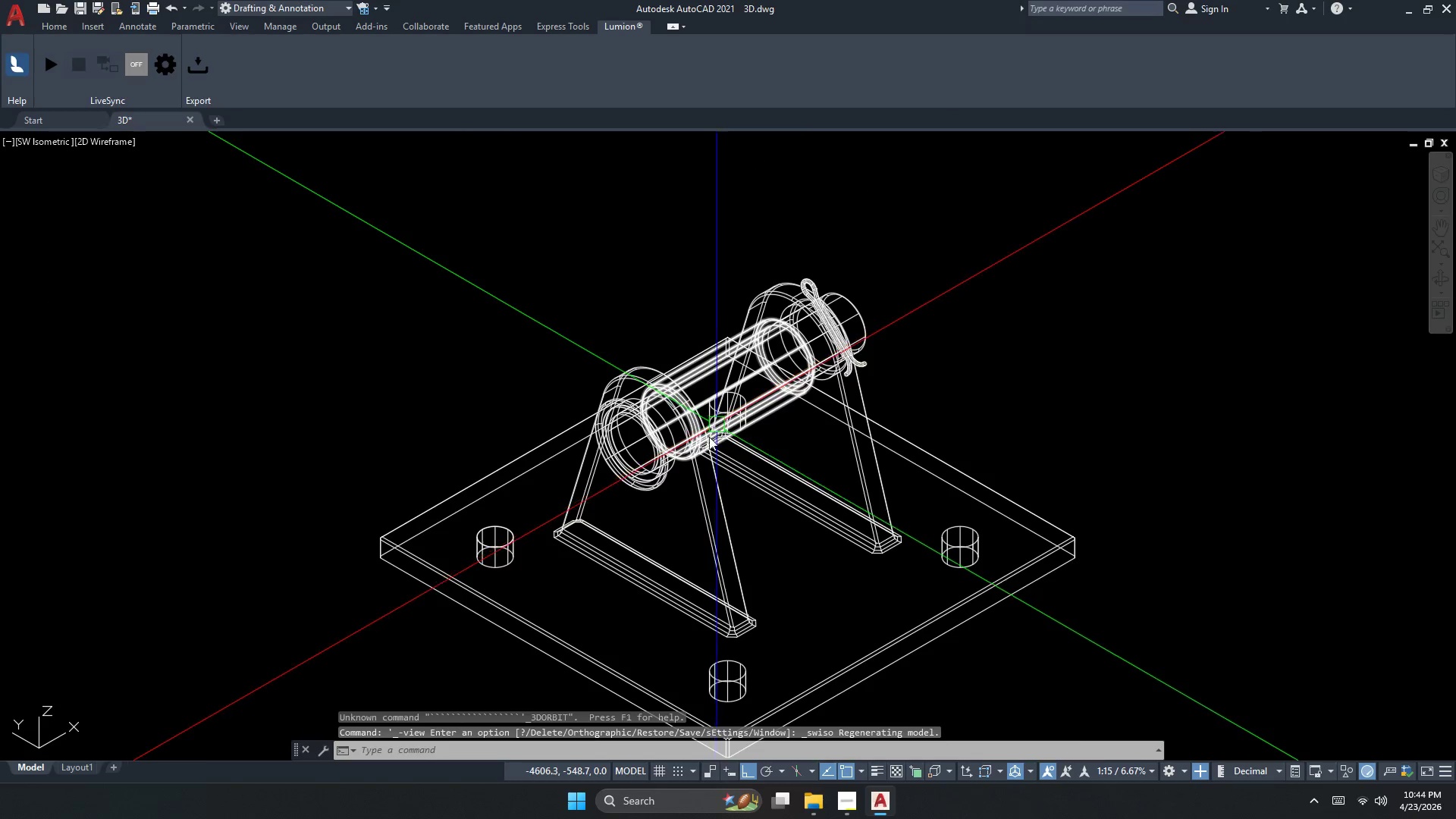 
left_click([560, 499])
 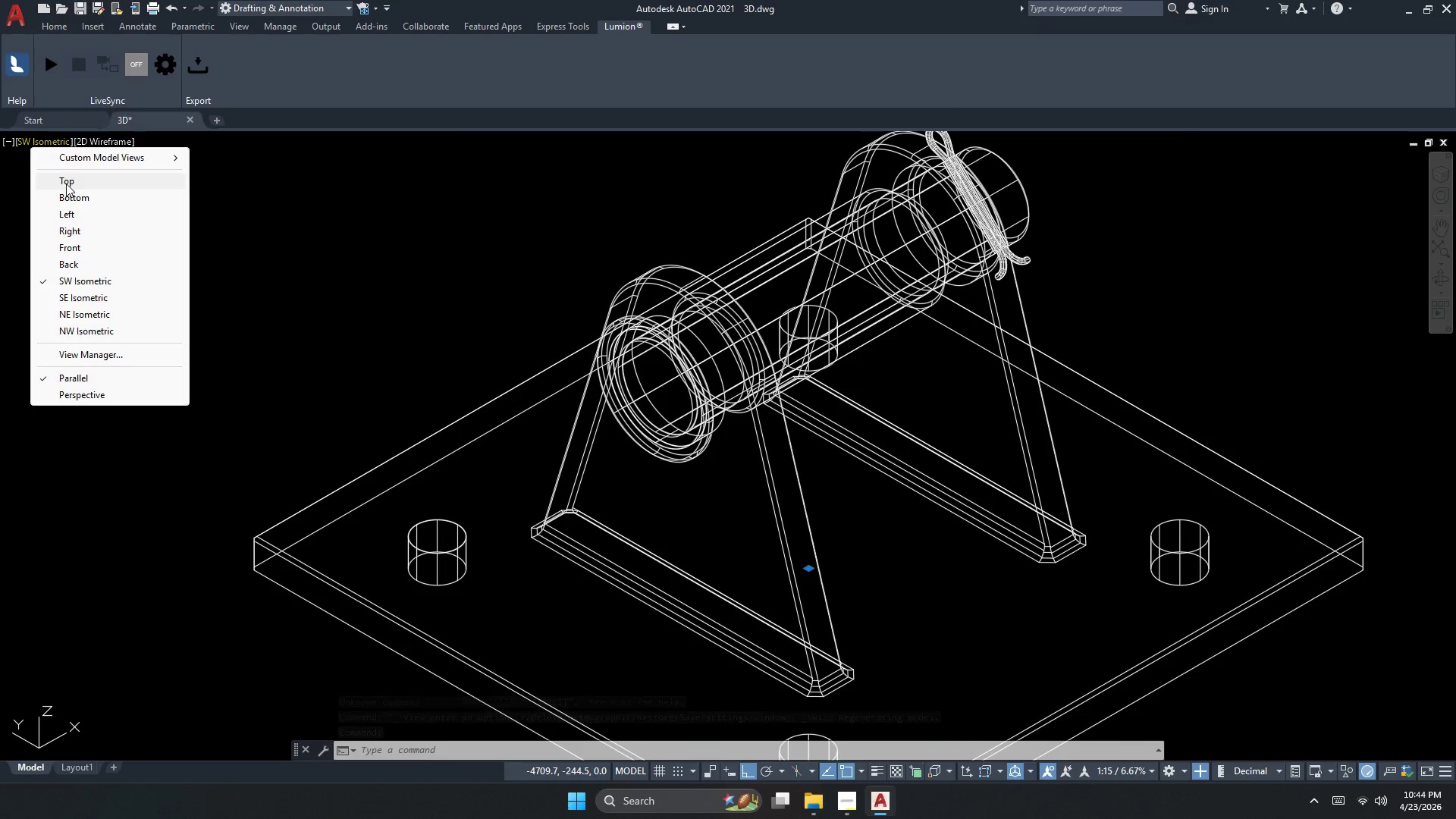 
scroll: coordinate [591, 539], scroll_direction: up, amount: 1.0
 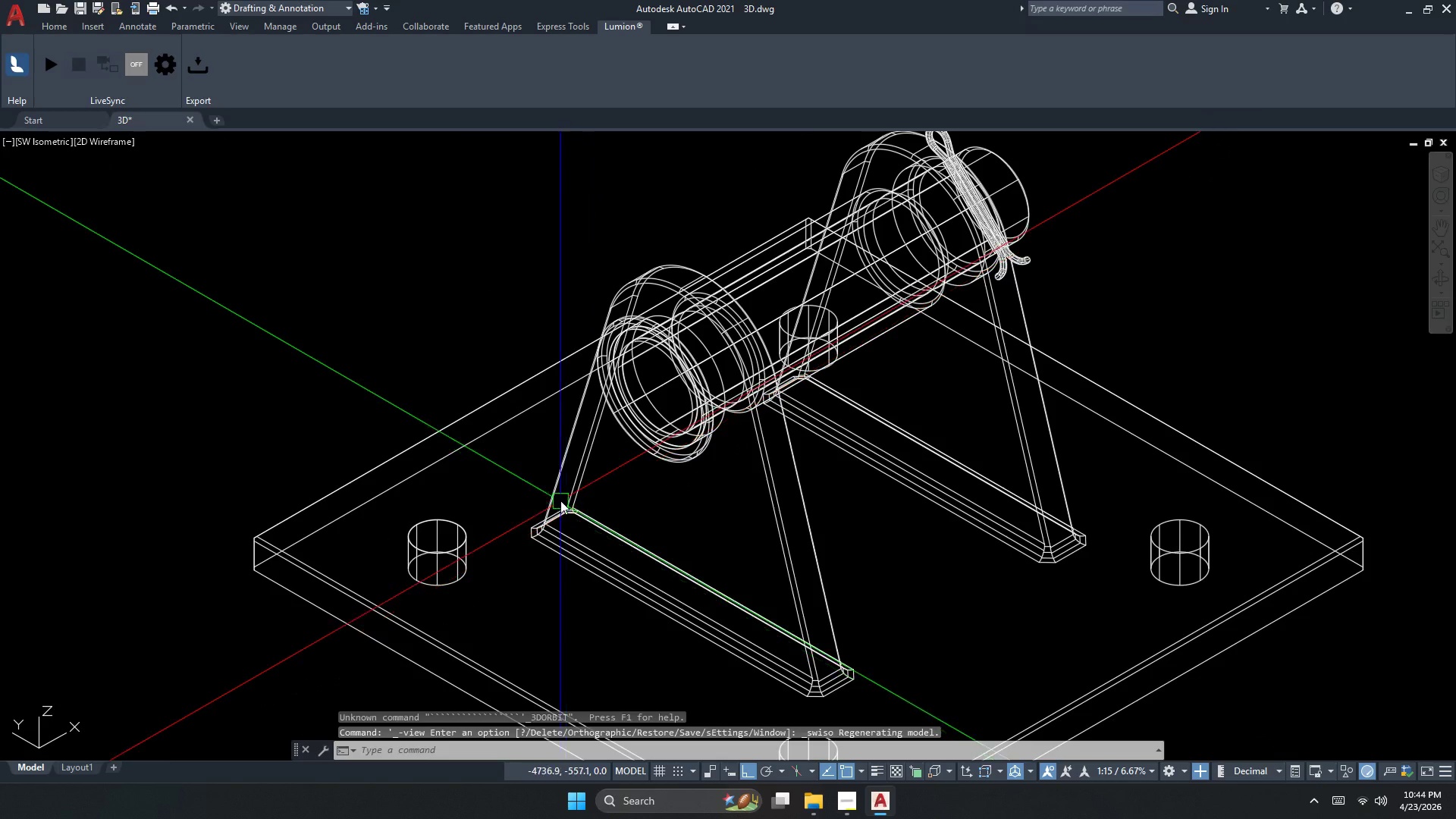 
wait(7.54)
 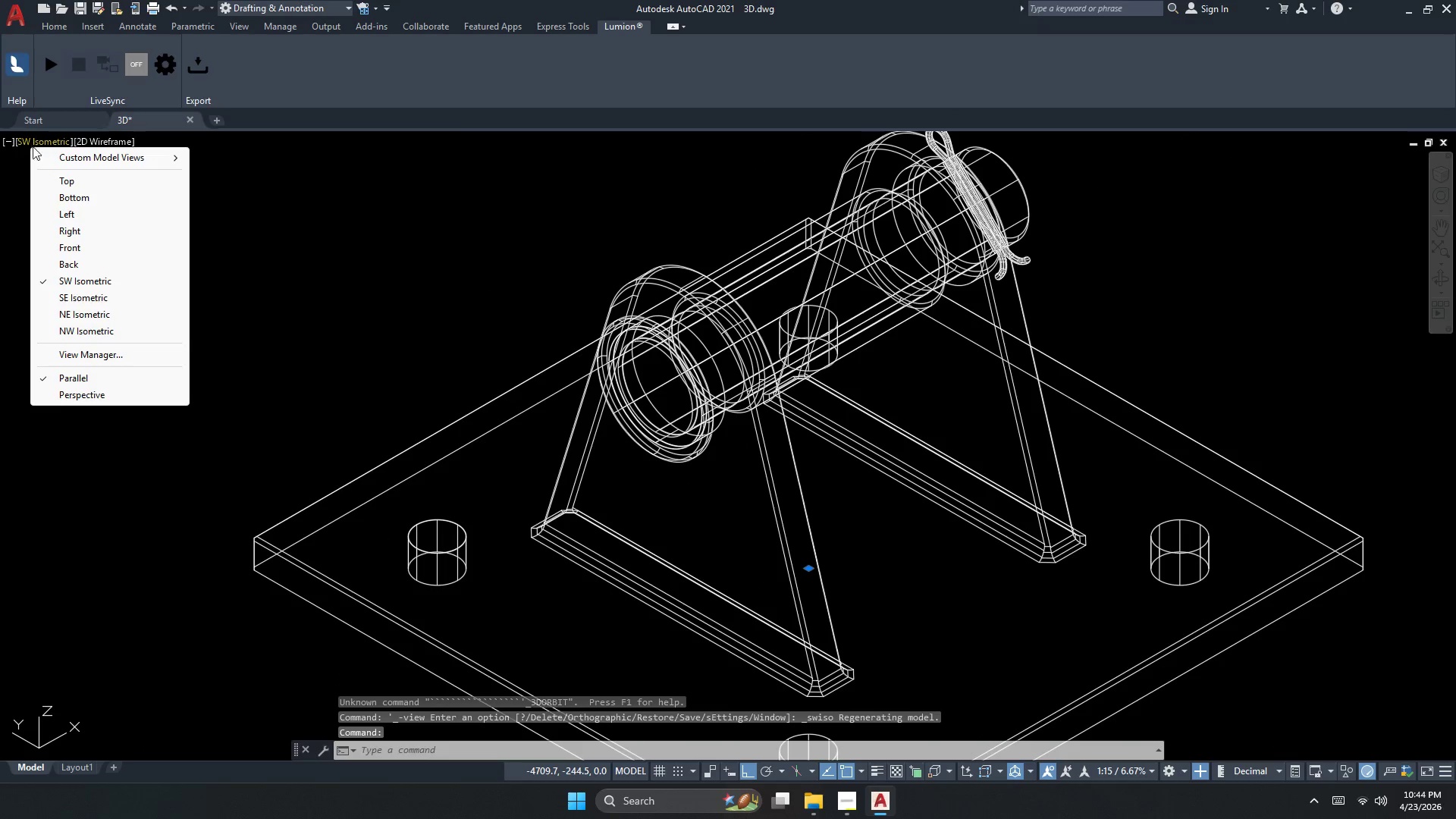 
scroll: coordinate [459, 250], scroll_direction: down, amount: 3.0
 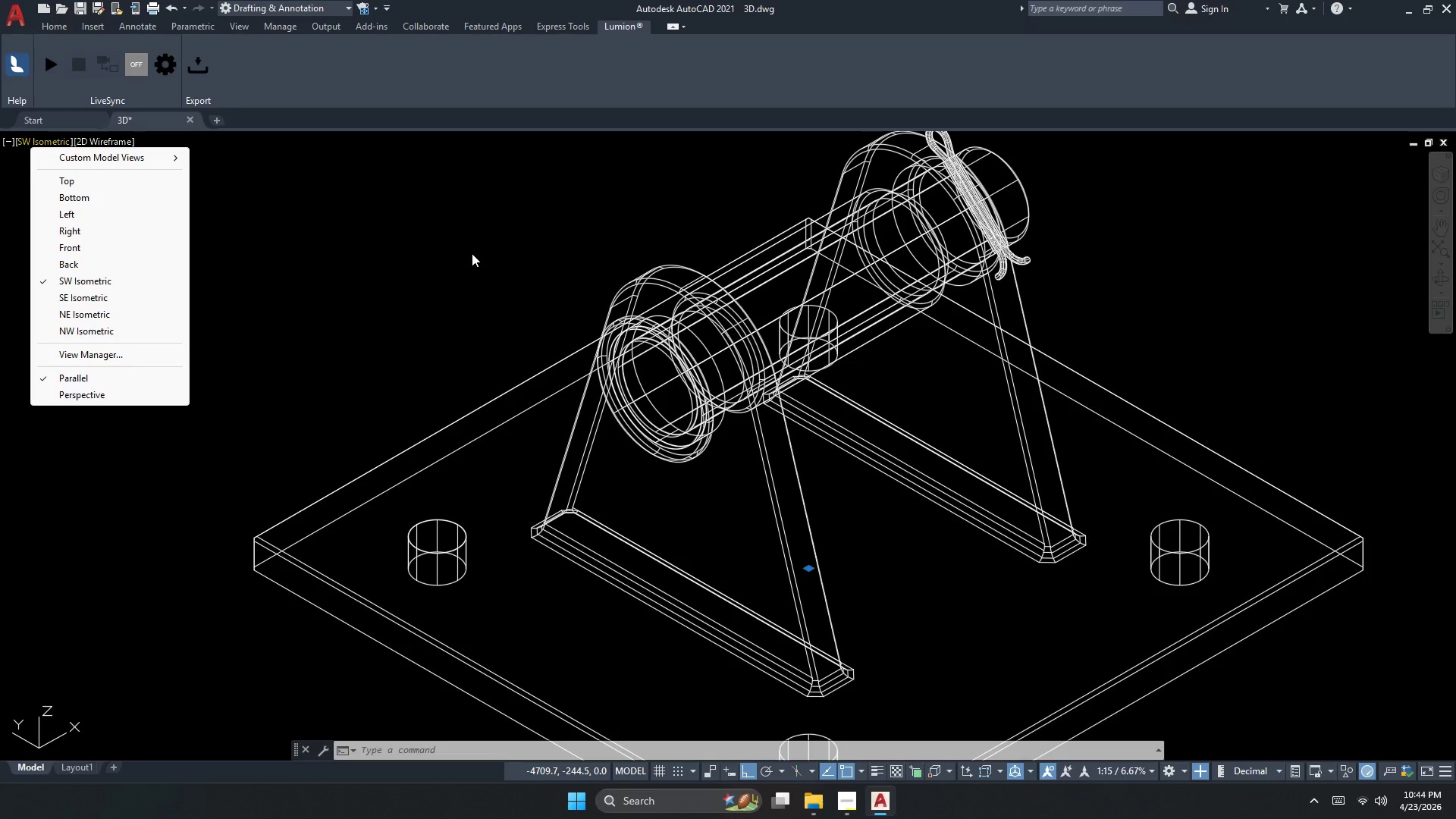 
hold_key(key=1, duration=1.5)
 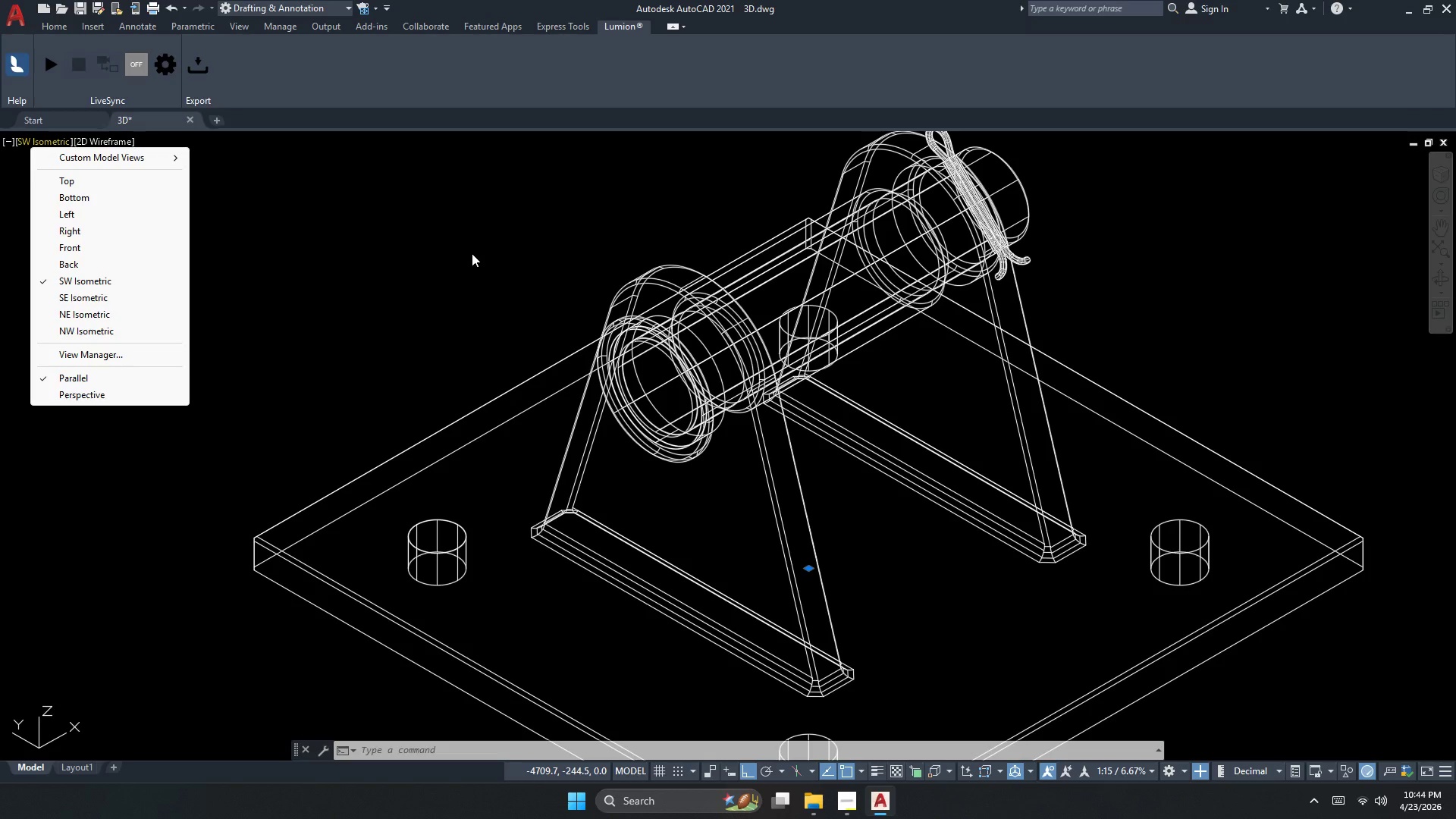 
hold_key(key=1, duration=1.51)
 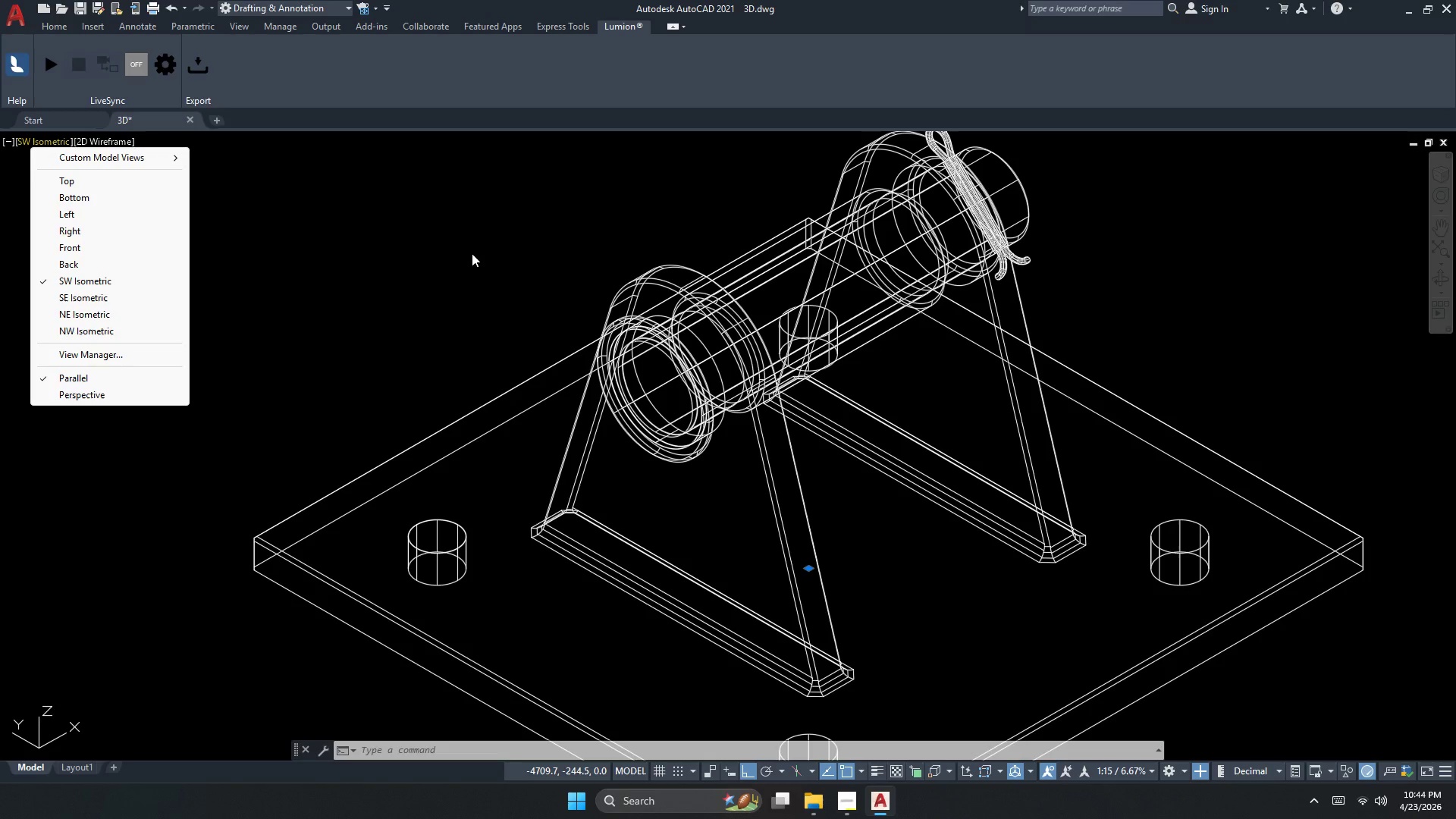 
hold_key(key=1, duration=0.7)
 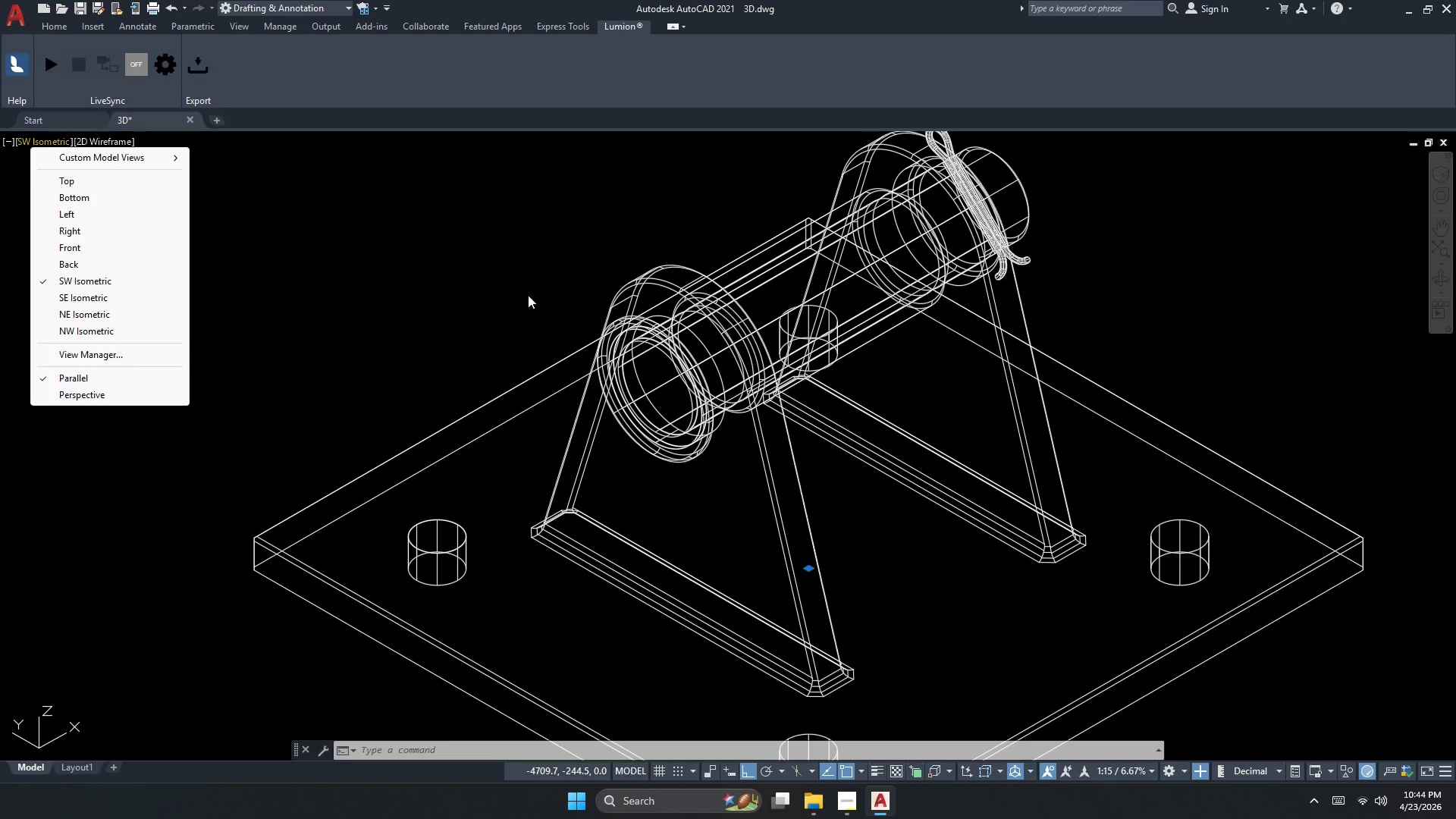 
key(Escape)
 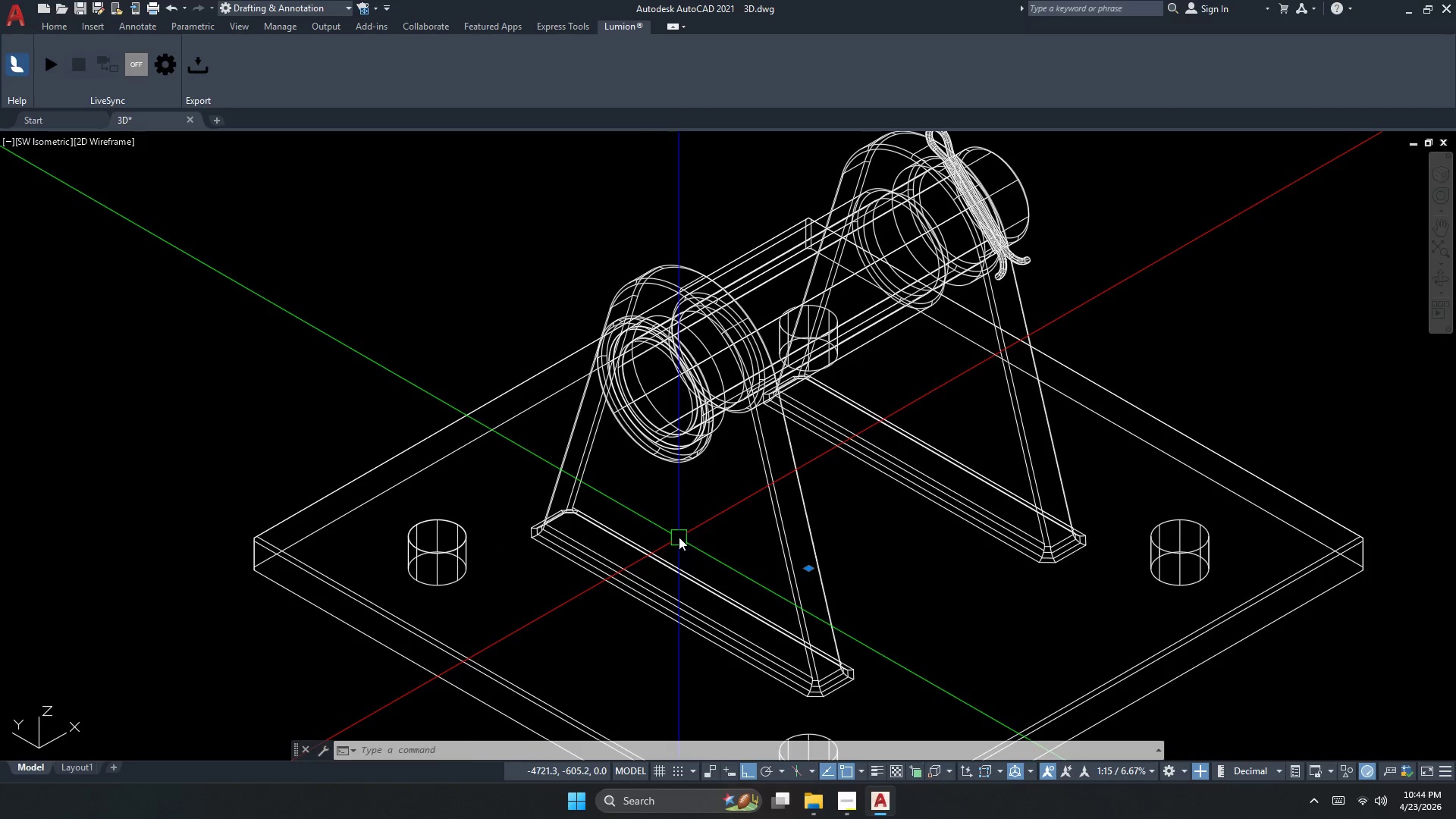 
left_click_drag(start_coordinate=[679, 536], to_coordinate=[665, 537])
 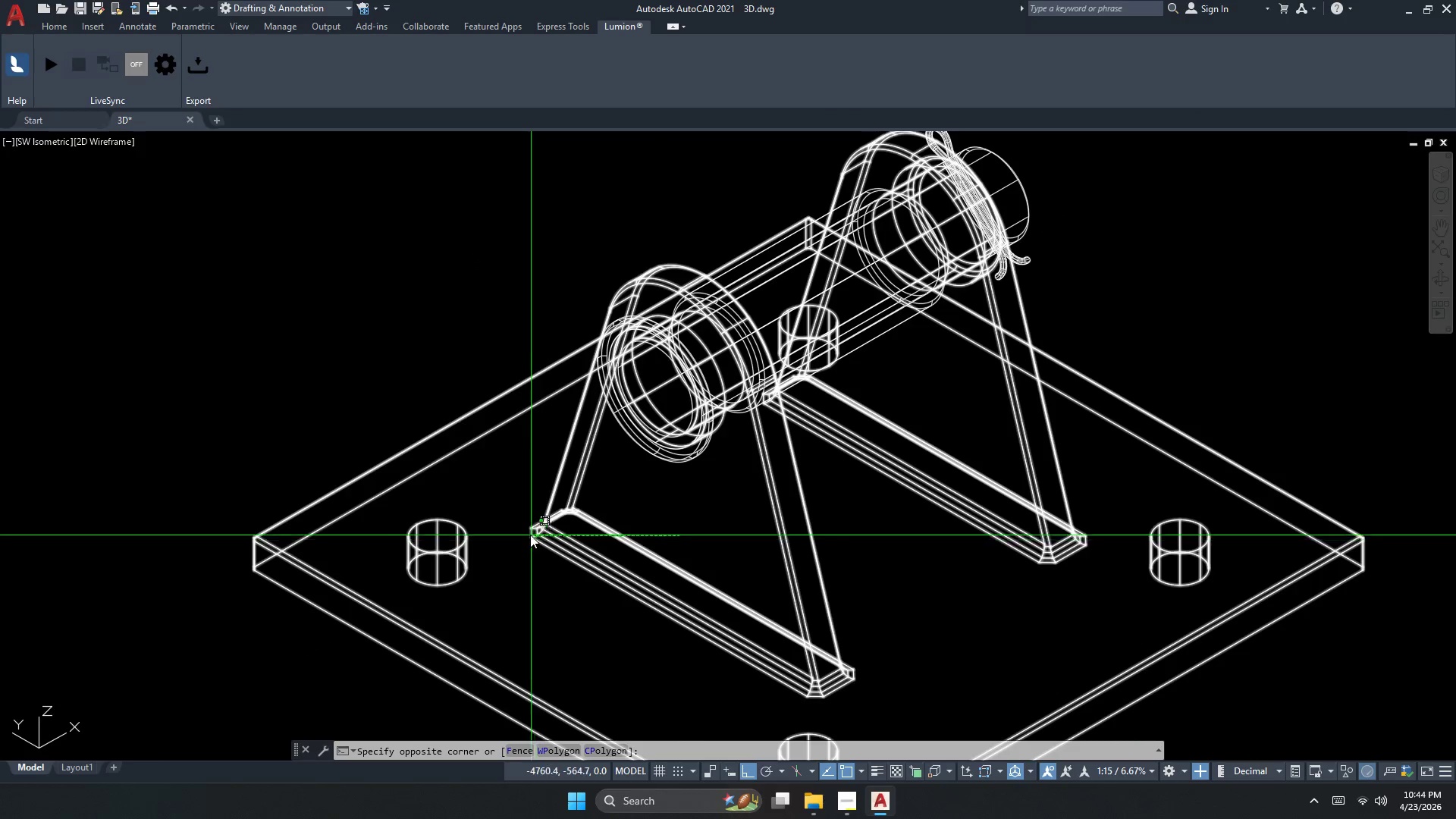 
left_click([529, 530])
 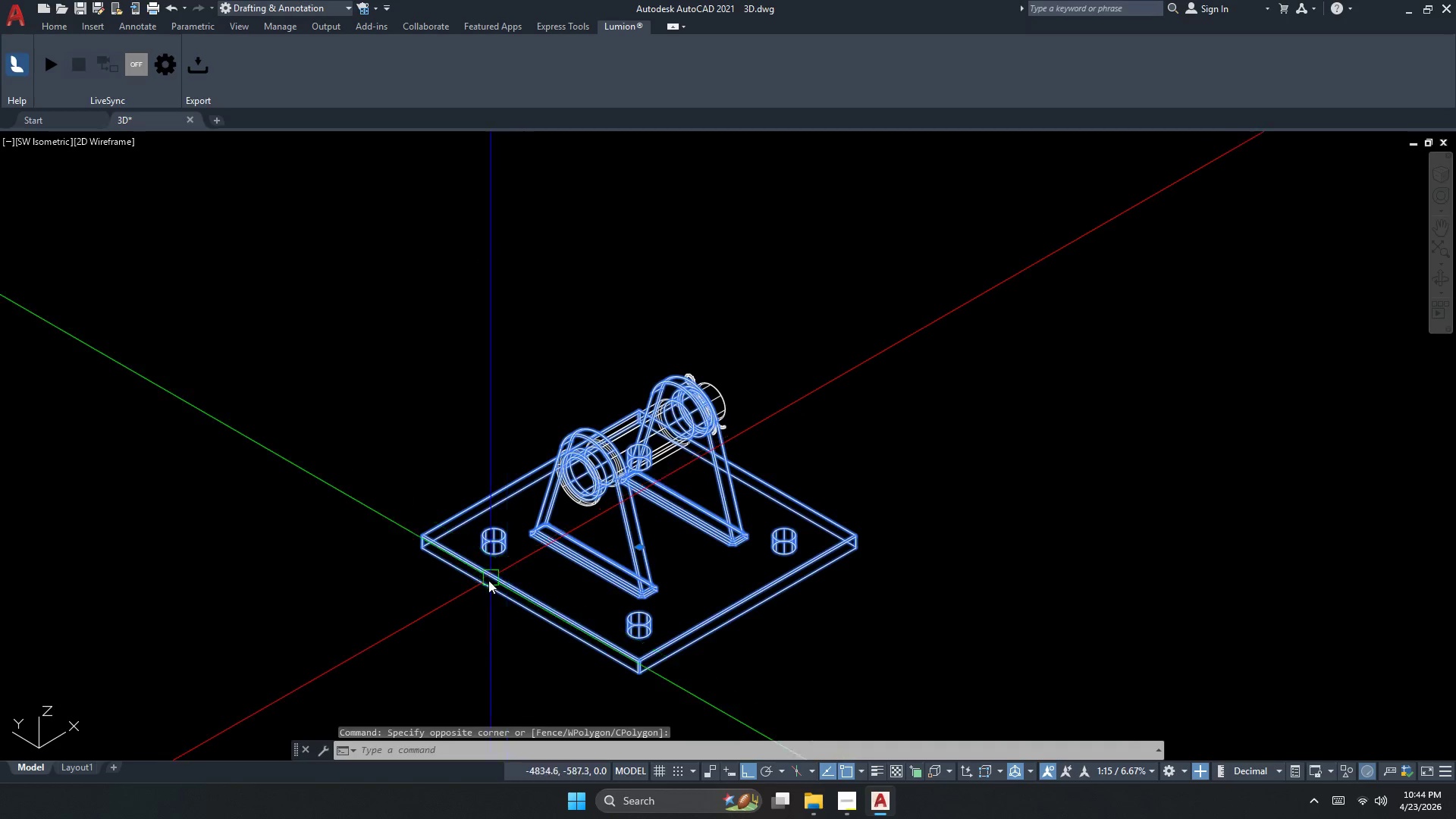 
scroll: coordinate [530, 535], scroll_direction: down, amount: 2.0
 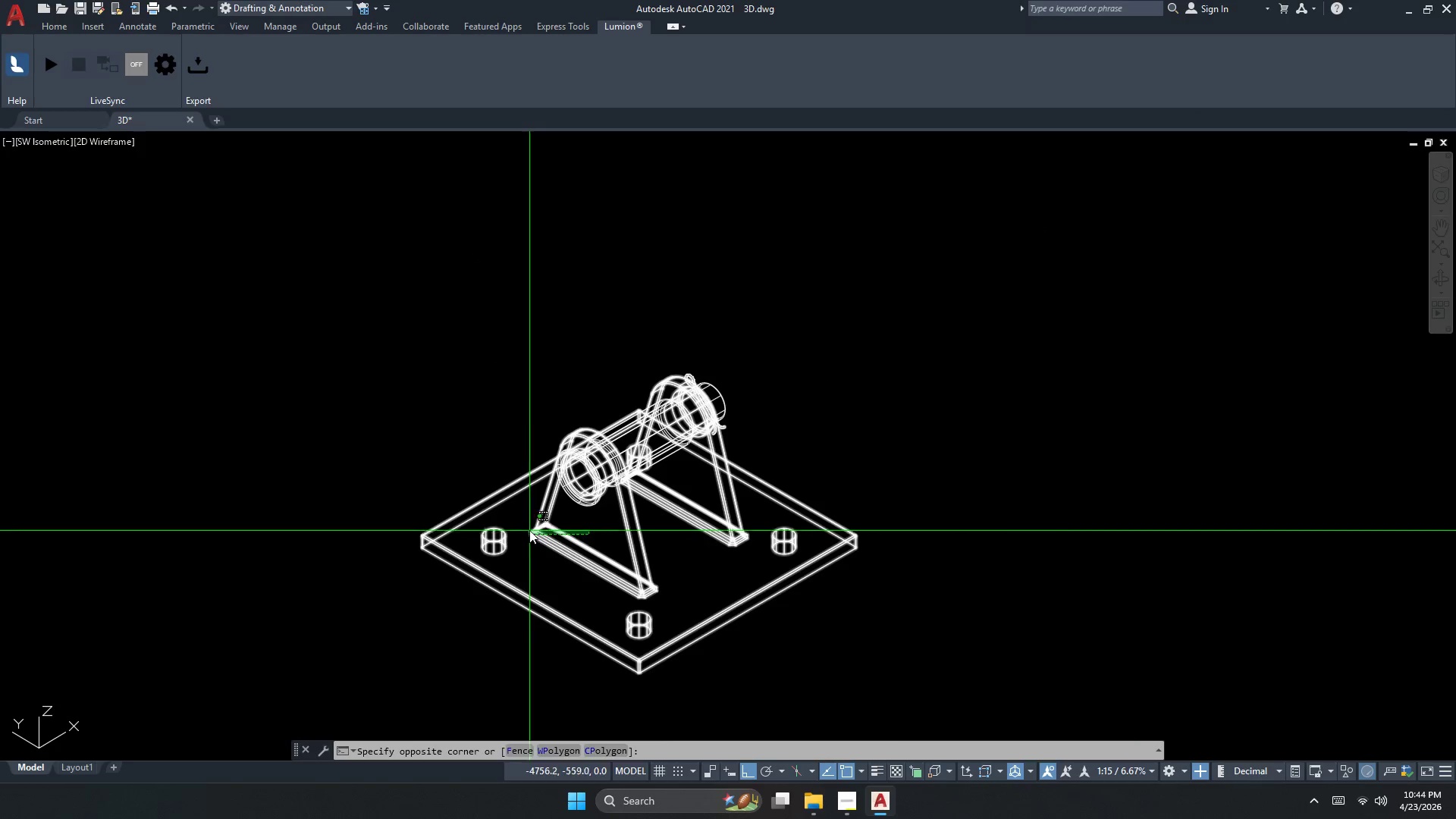 
key(Escape)
type(CO)
 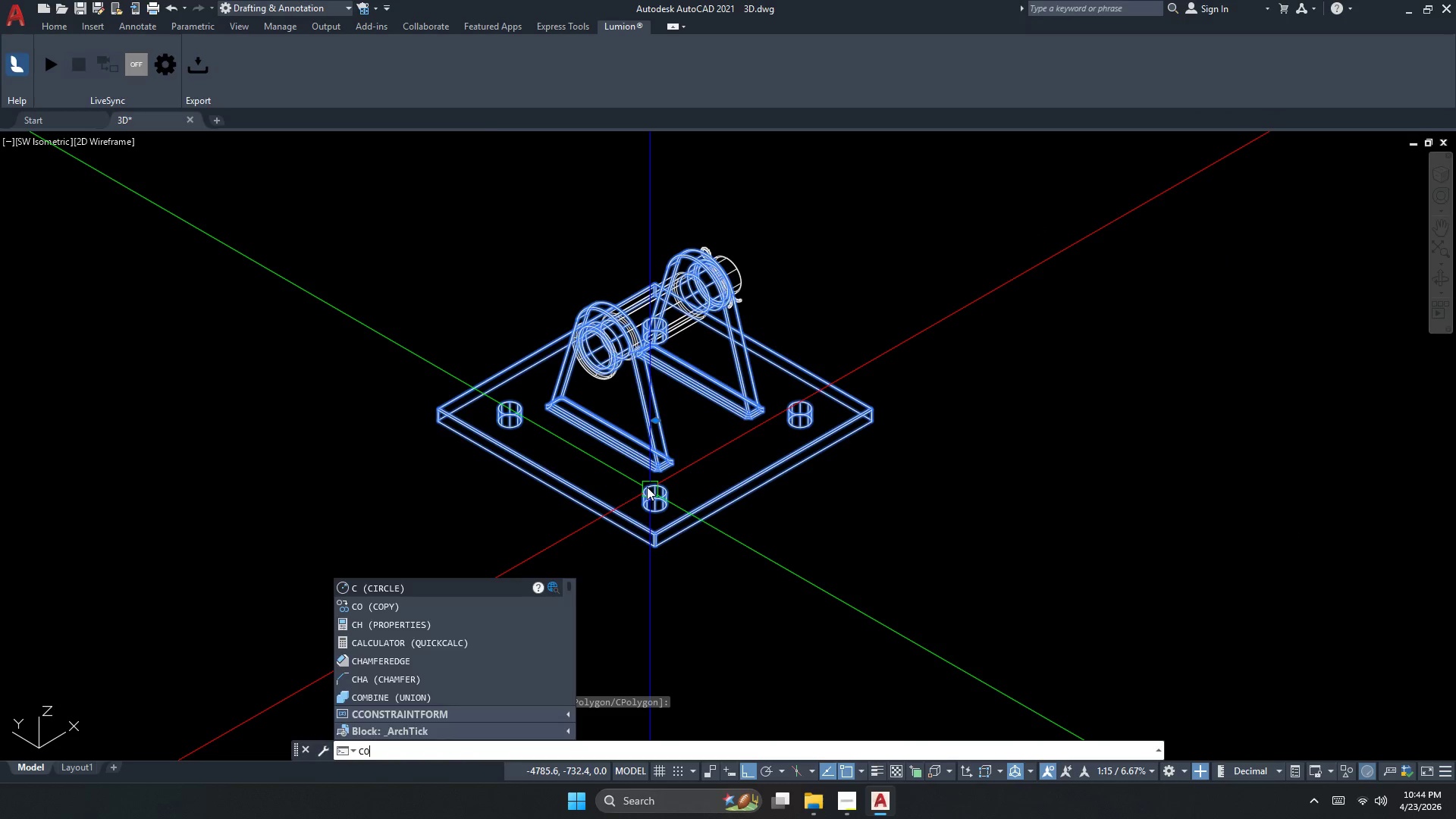 
key(Space)
 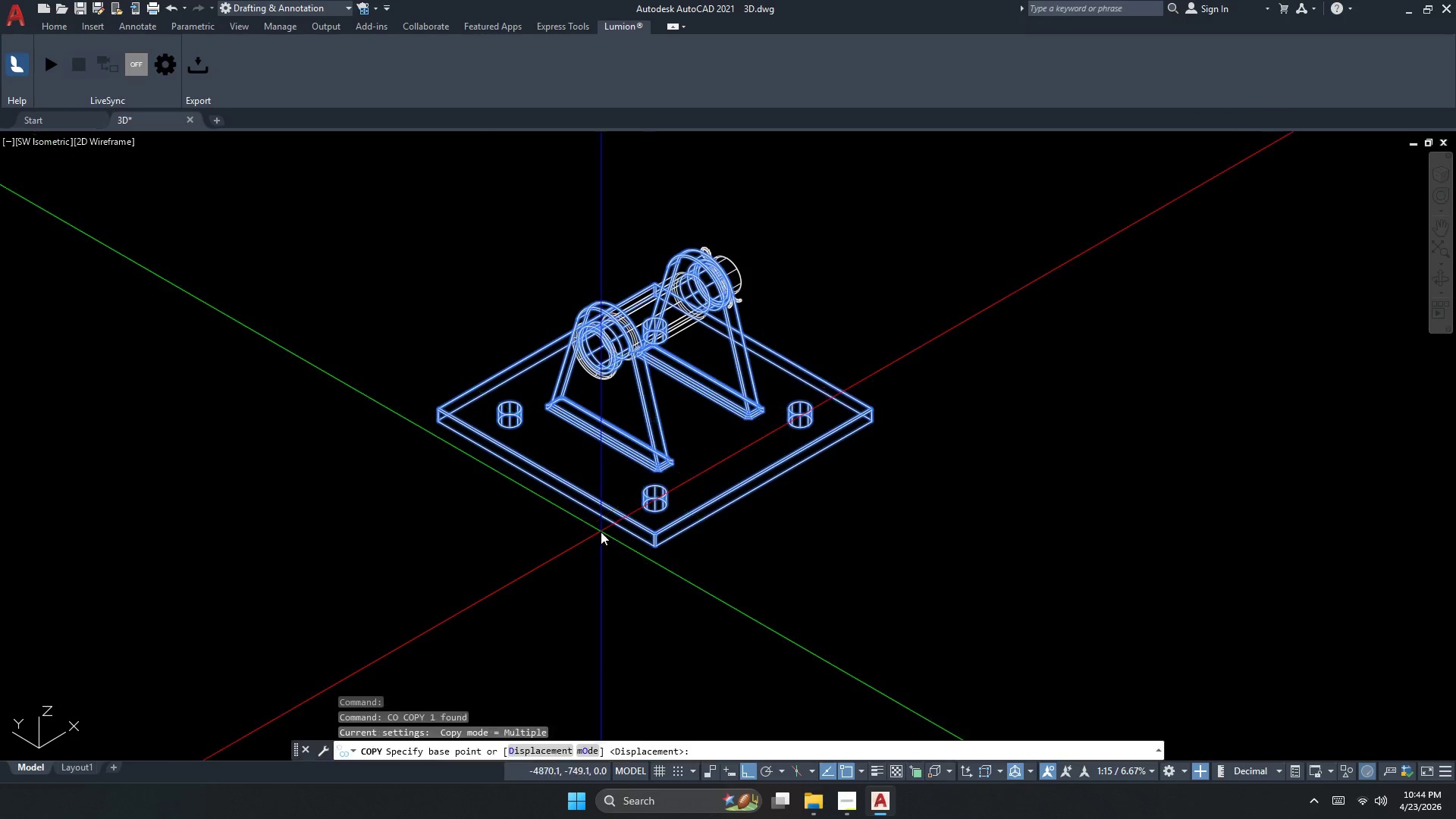 
left_click_drag(start_coordinate=[601, 532], to_coordinate=[620, 520])
 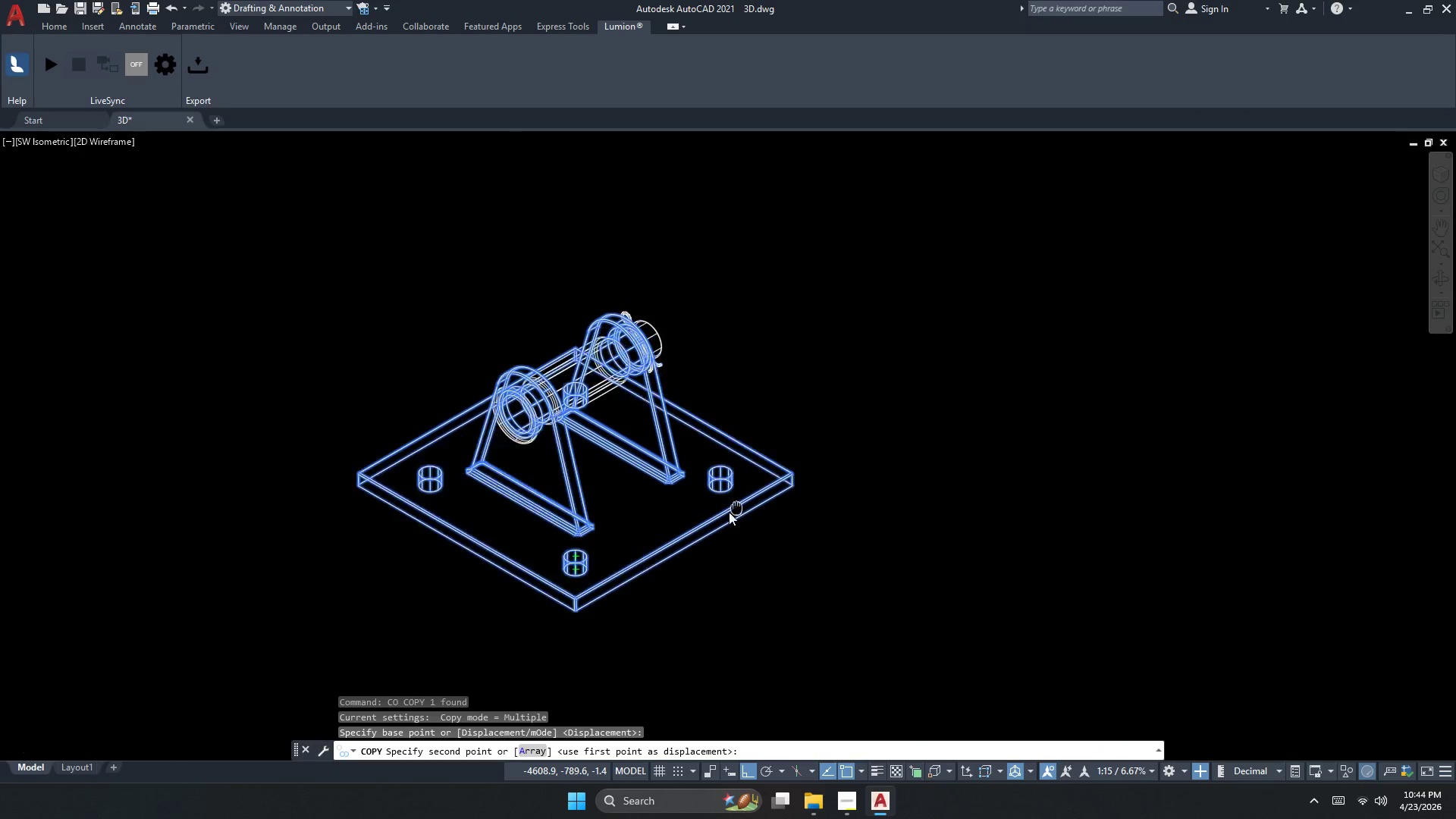 
scroll: coordinate [691, 509], scroll_direction: down, amount: 2.0
 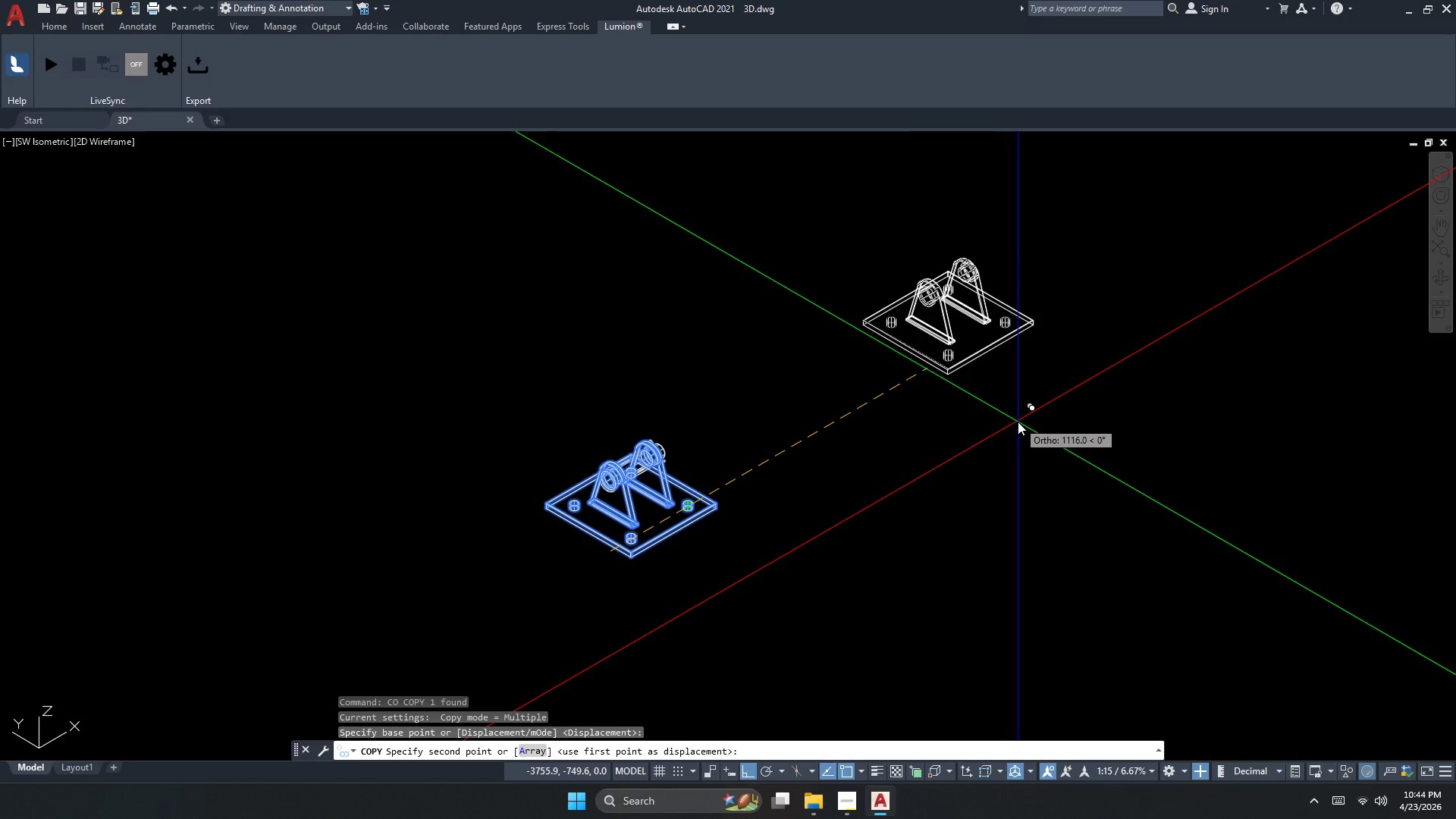 
left_click([1018, 422])
 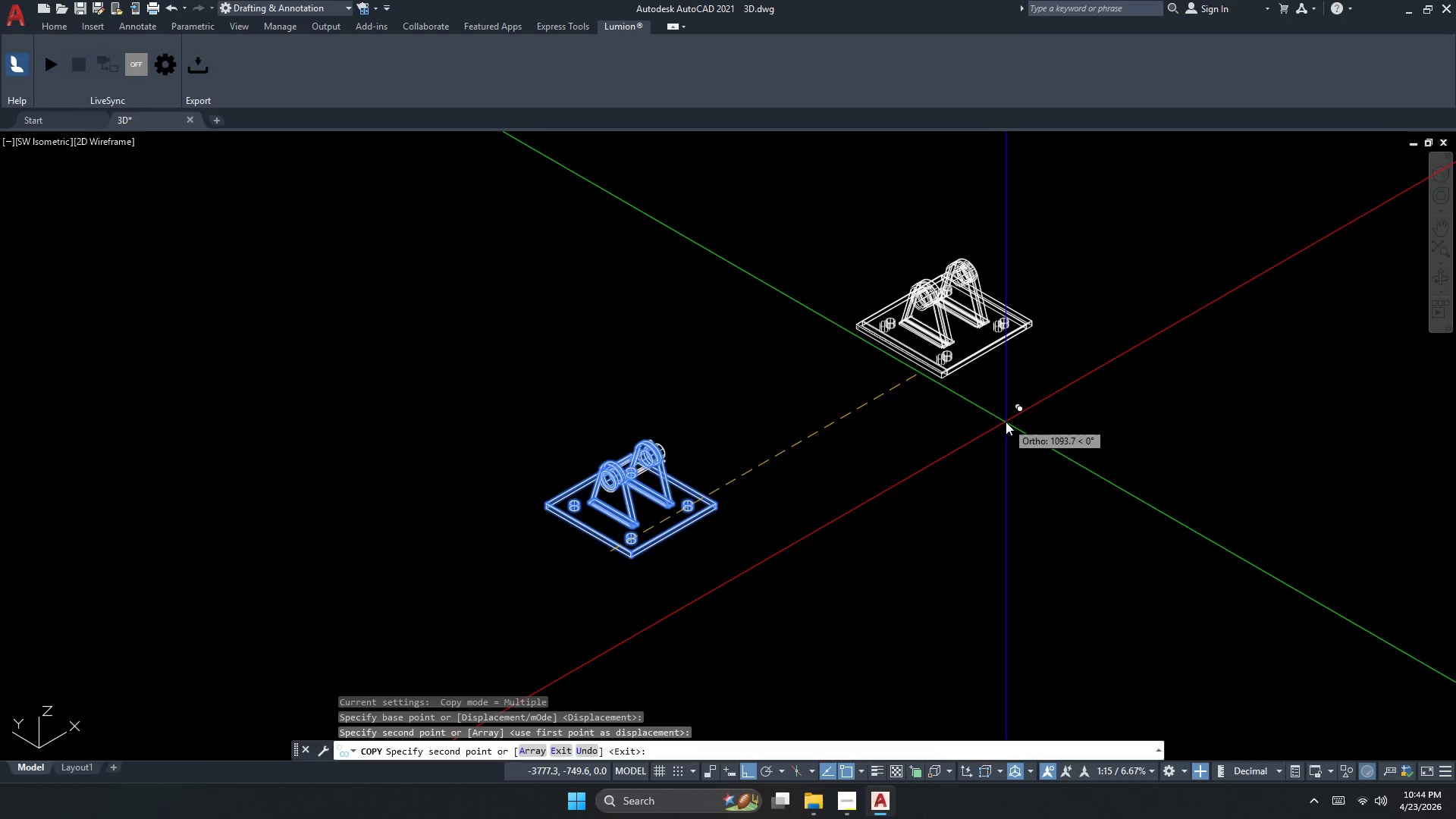 
key(Escape)
type(REC)
 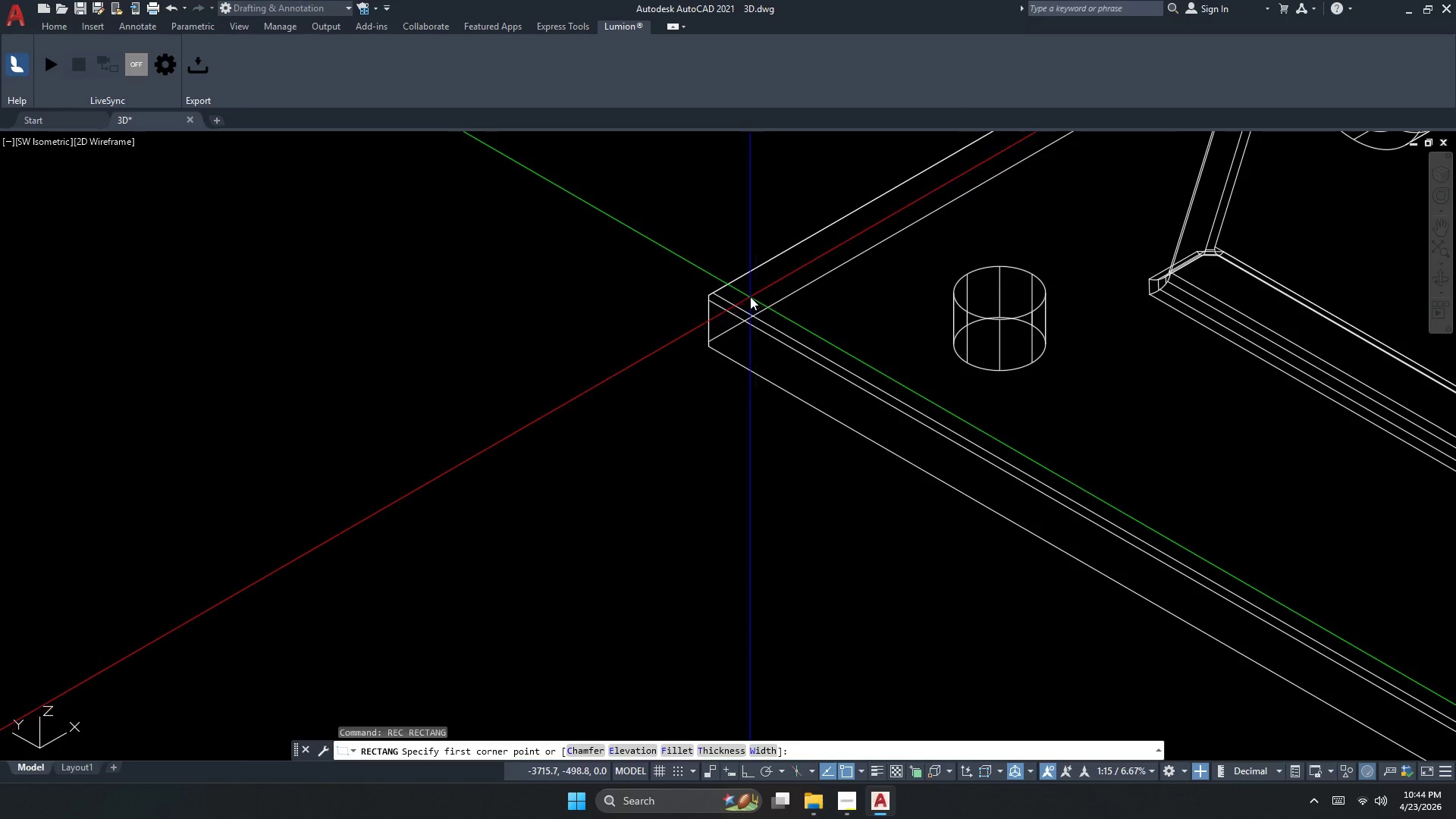 
scroll: coordinate [897, 324], scroll_direction: up, amount: 2.0
 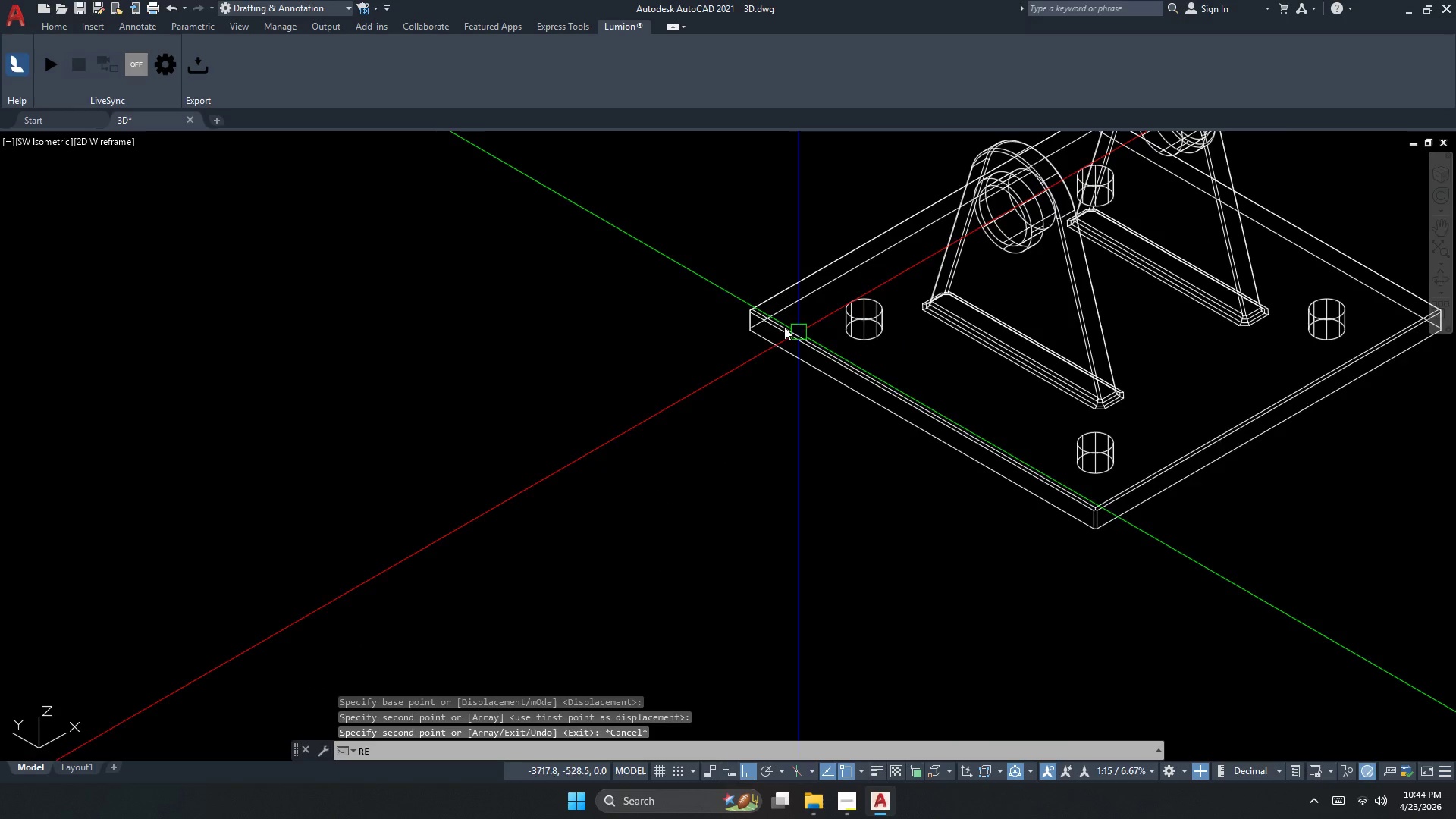 
key(Space)
 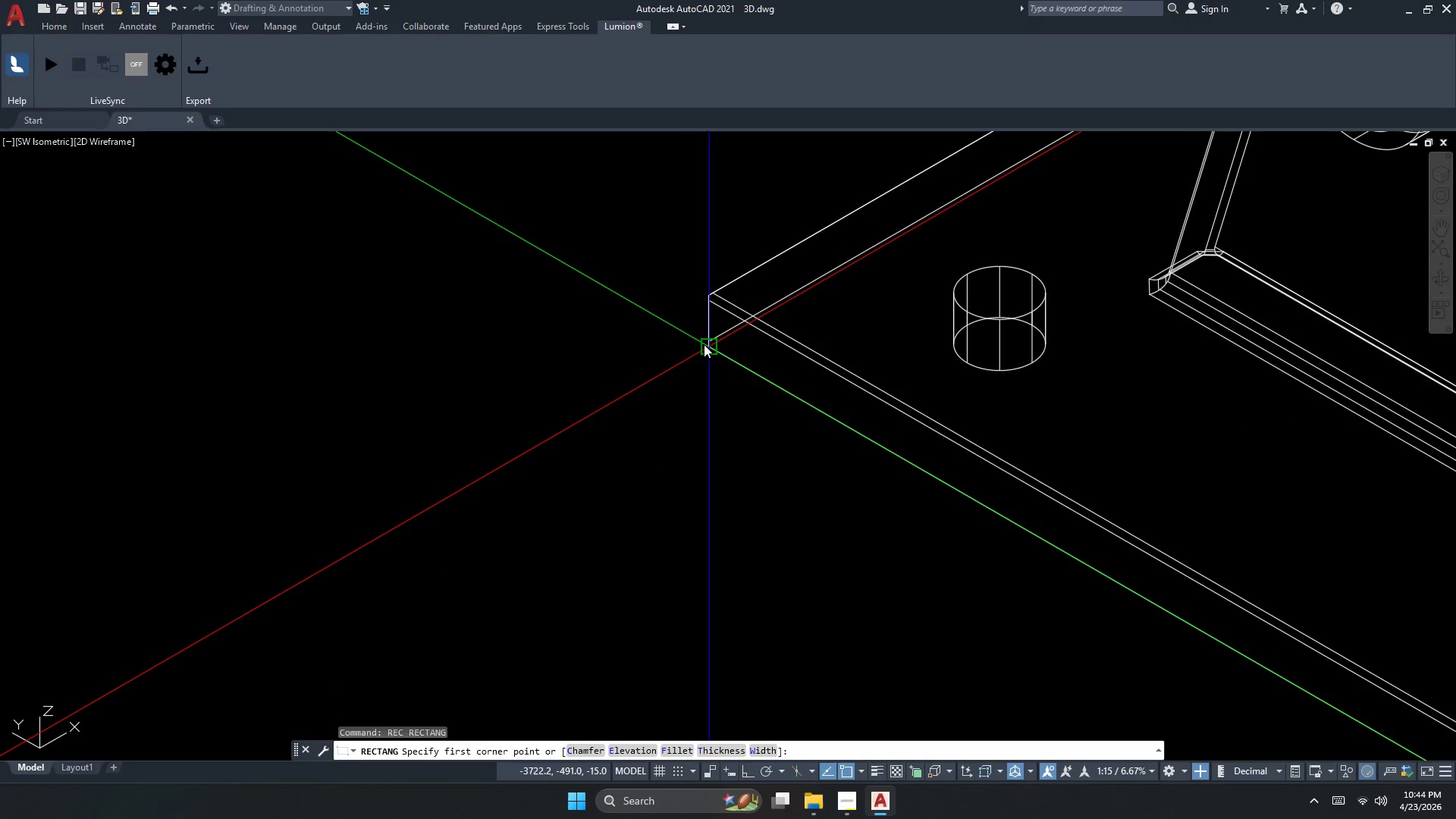 
scroll: coordinate [777, 318], scroll_direction: up, amount: 2.0
 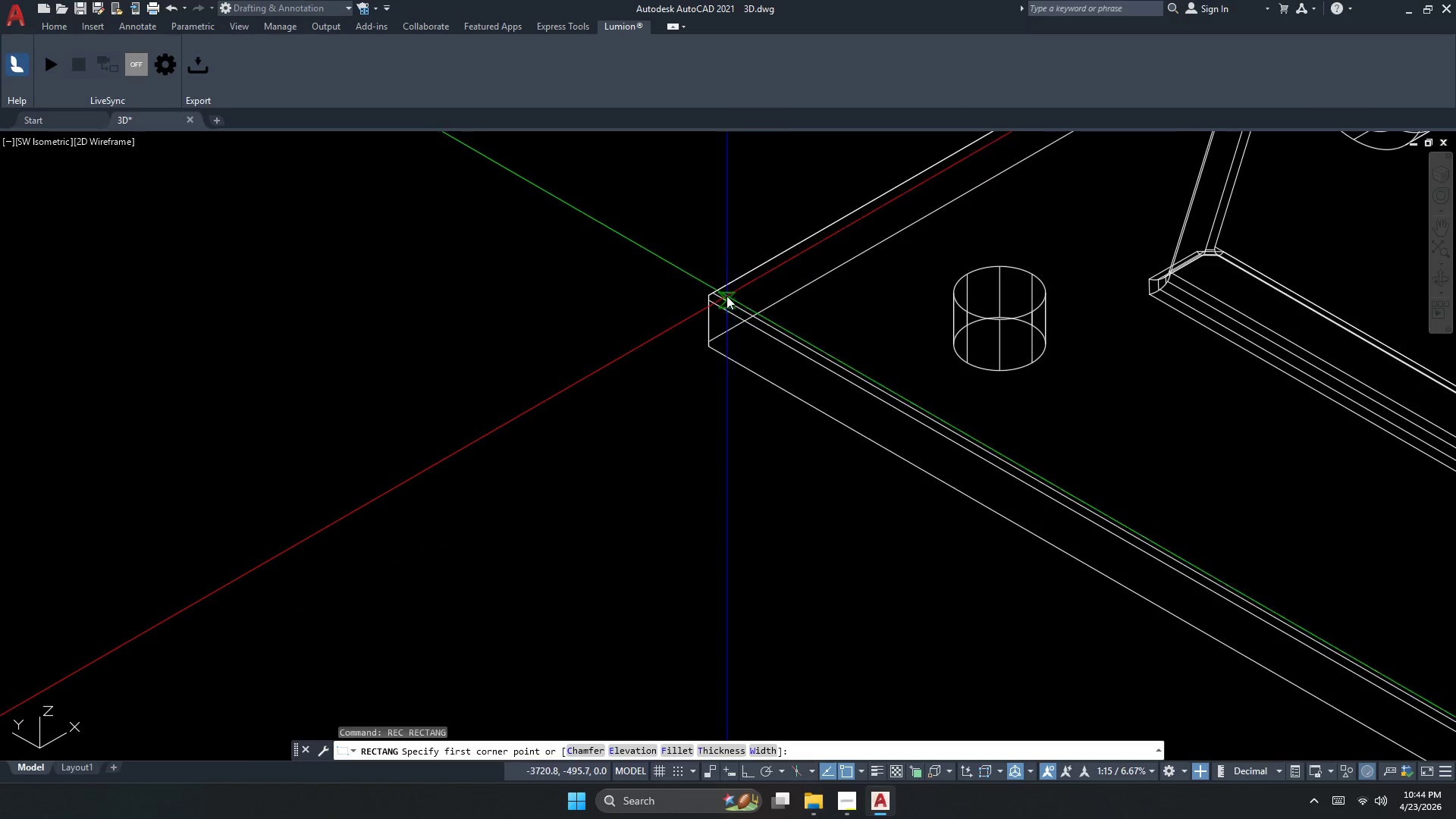 
scroll: coordinate [648, 349], scroll_direction: down, amount: 4.0
 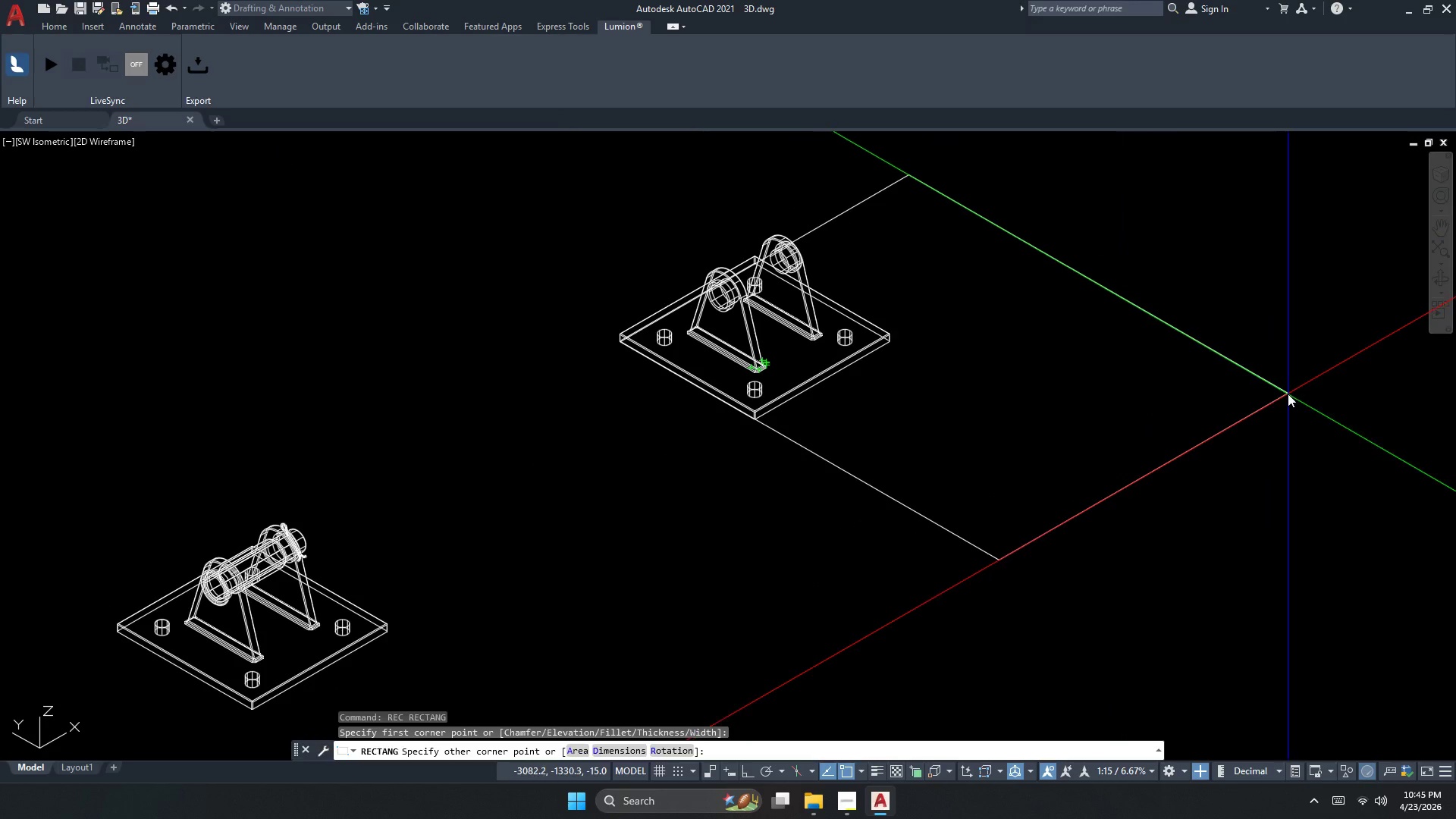 
key(Escape)
key(Escape)
key(Escape)
type(EXT )
 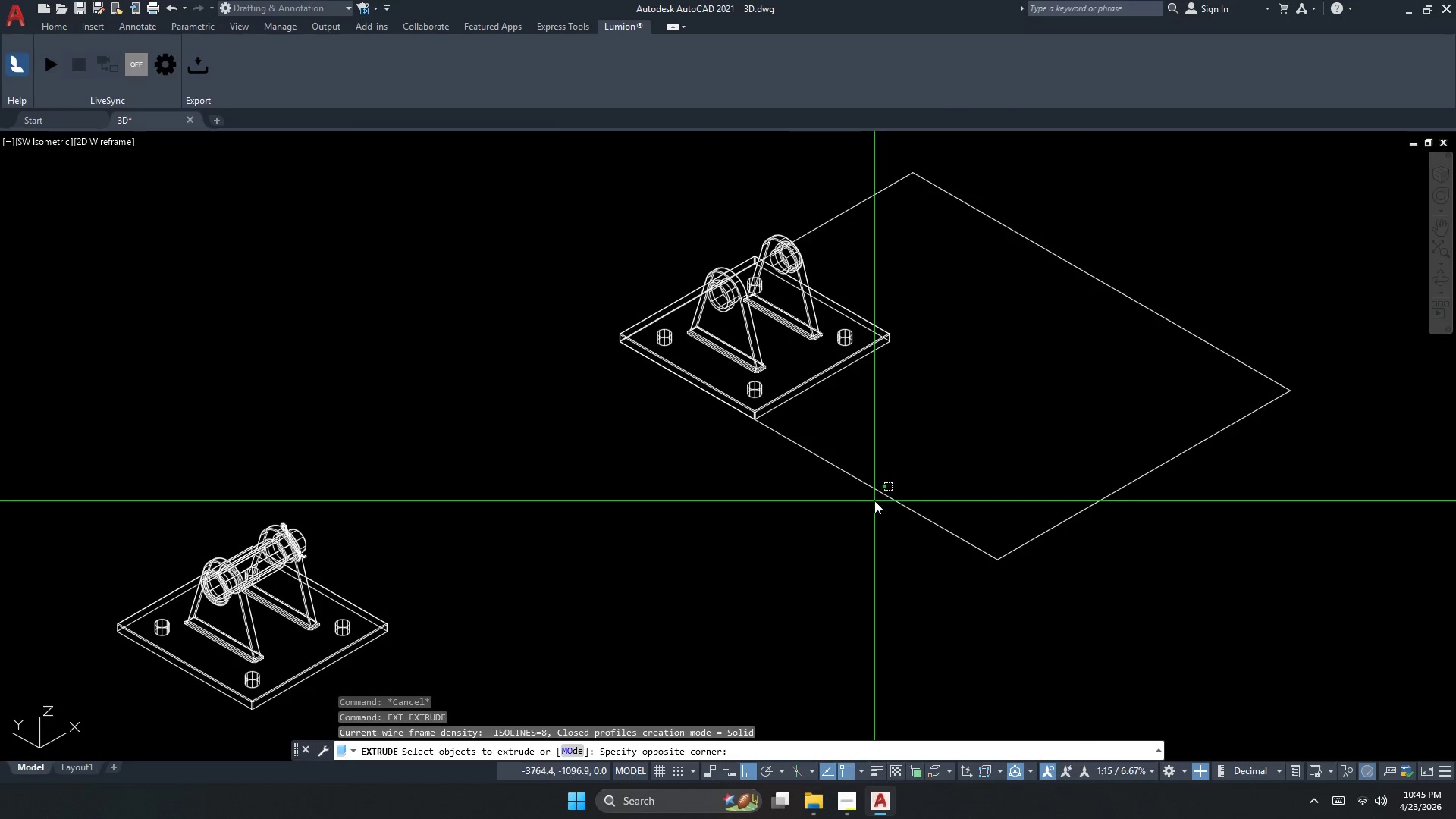 
double_click([849, 463])
 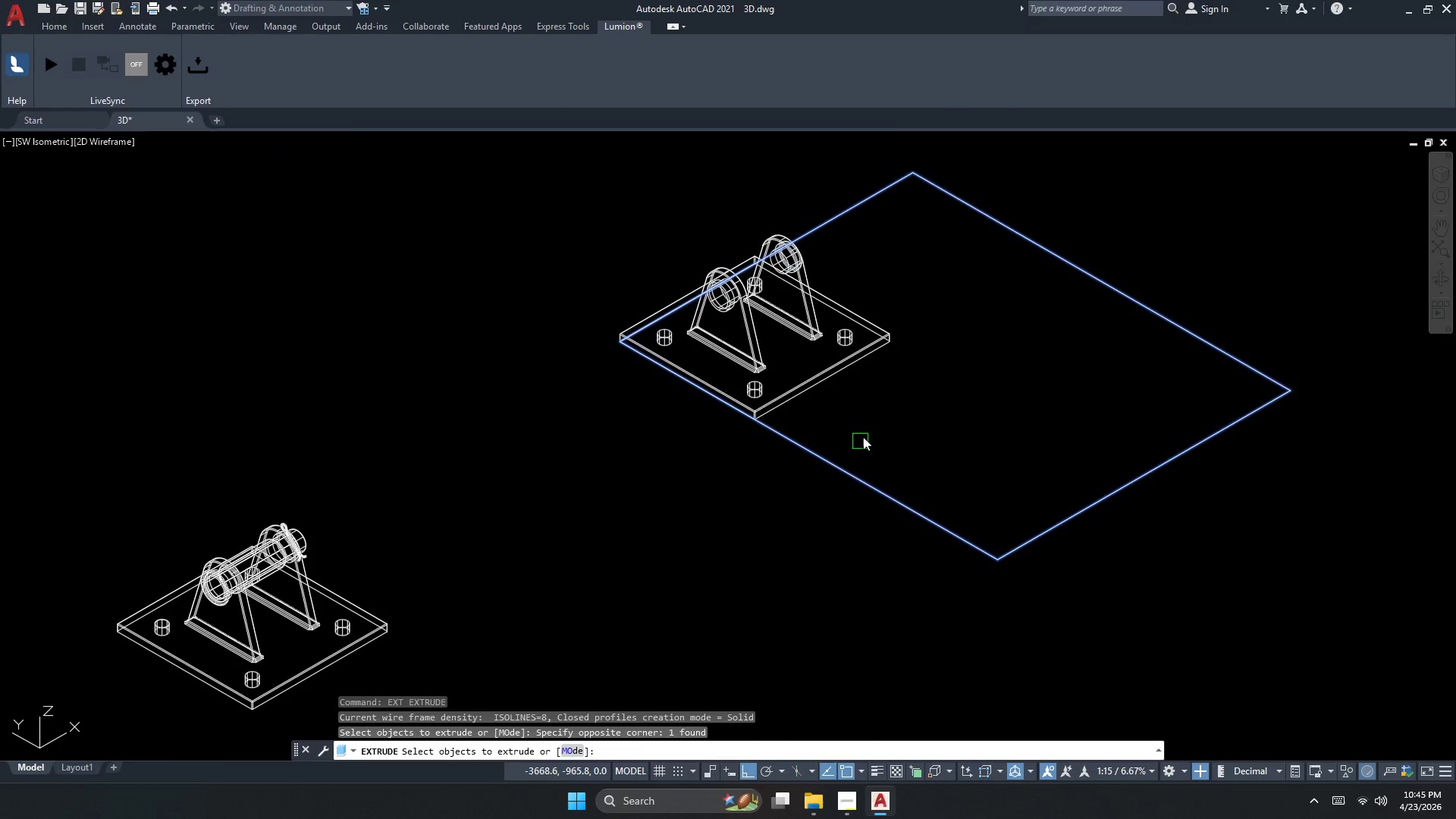 
key(Space)
 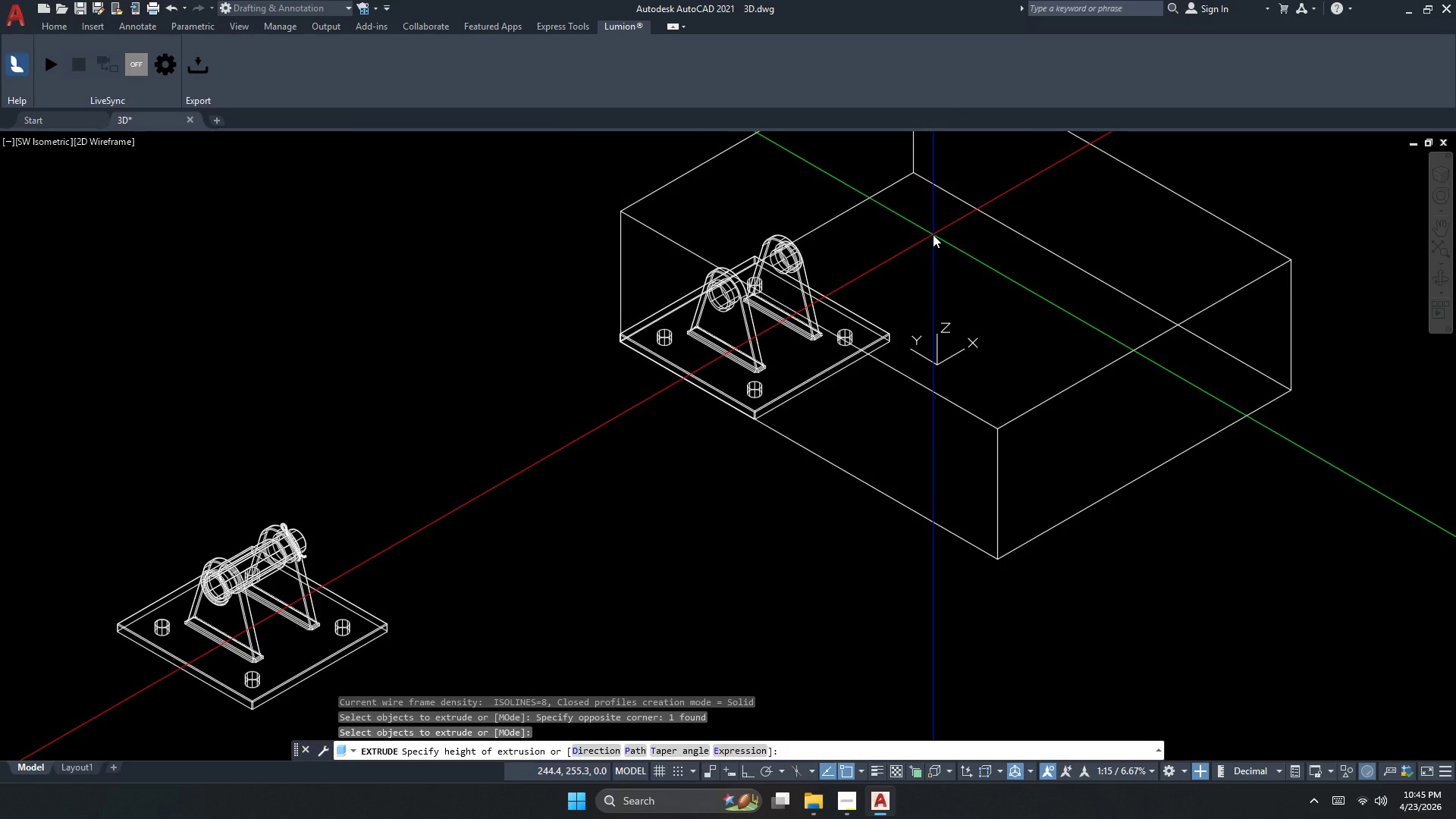 
key(Numpad1)
 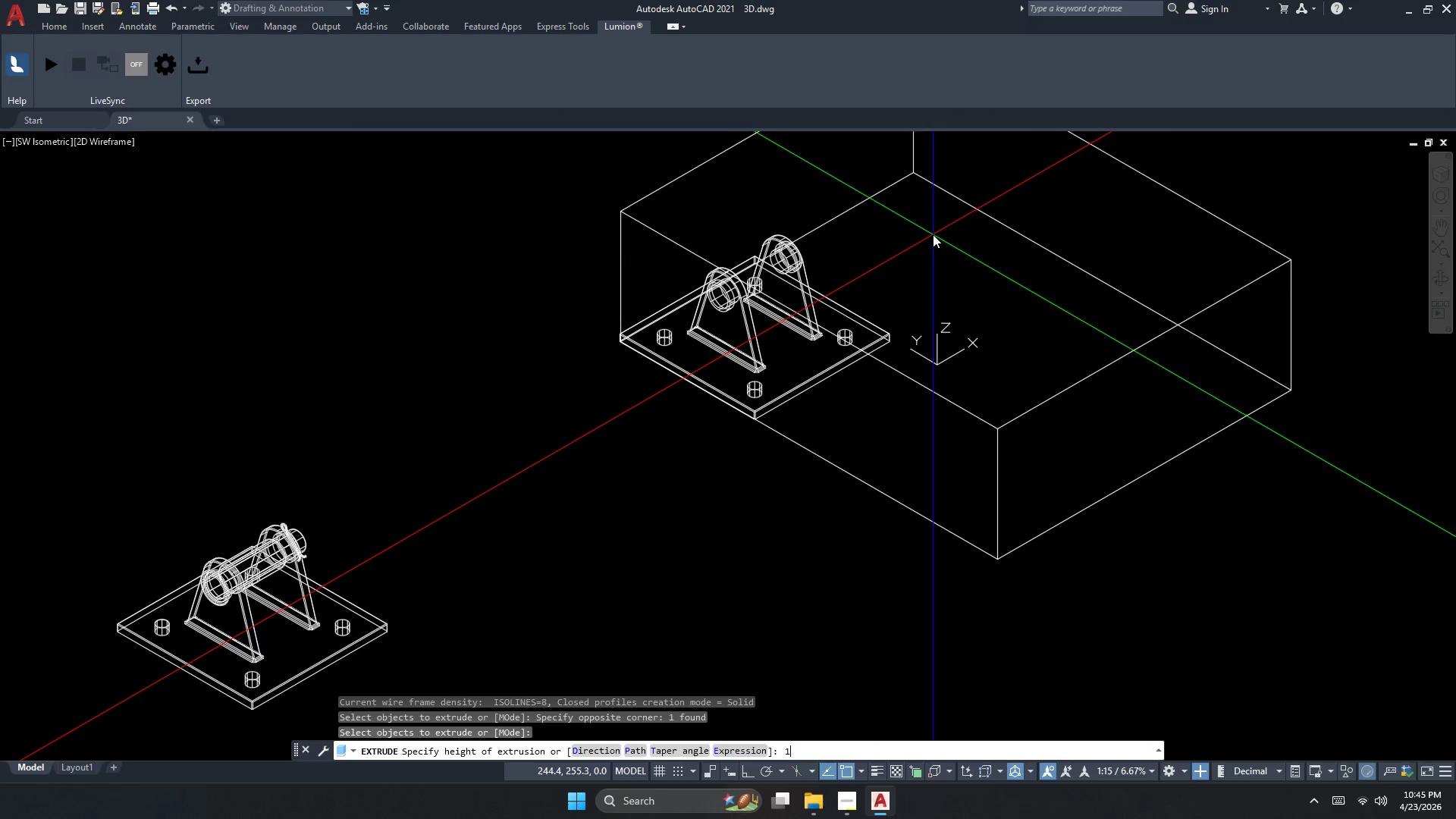 
key(Numpad5)
 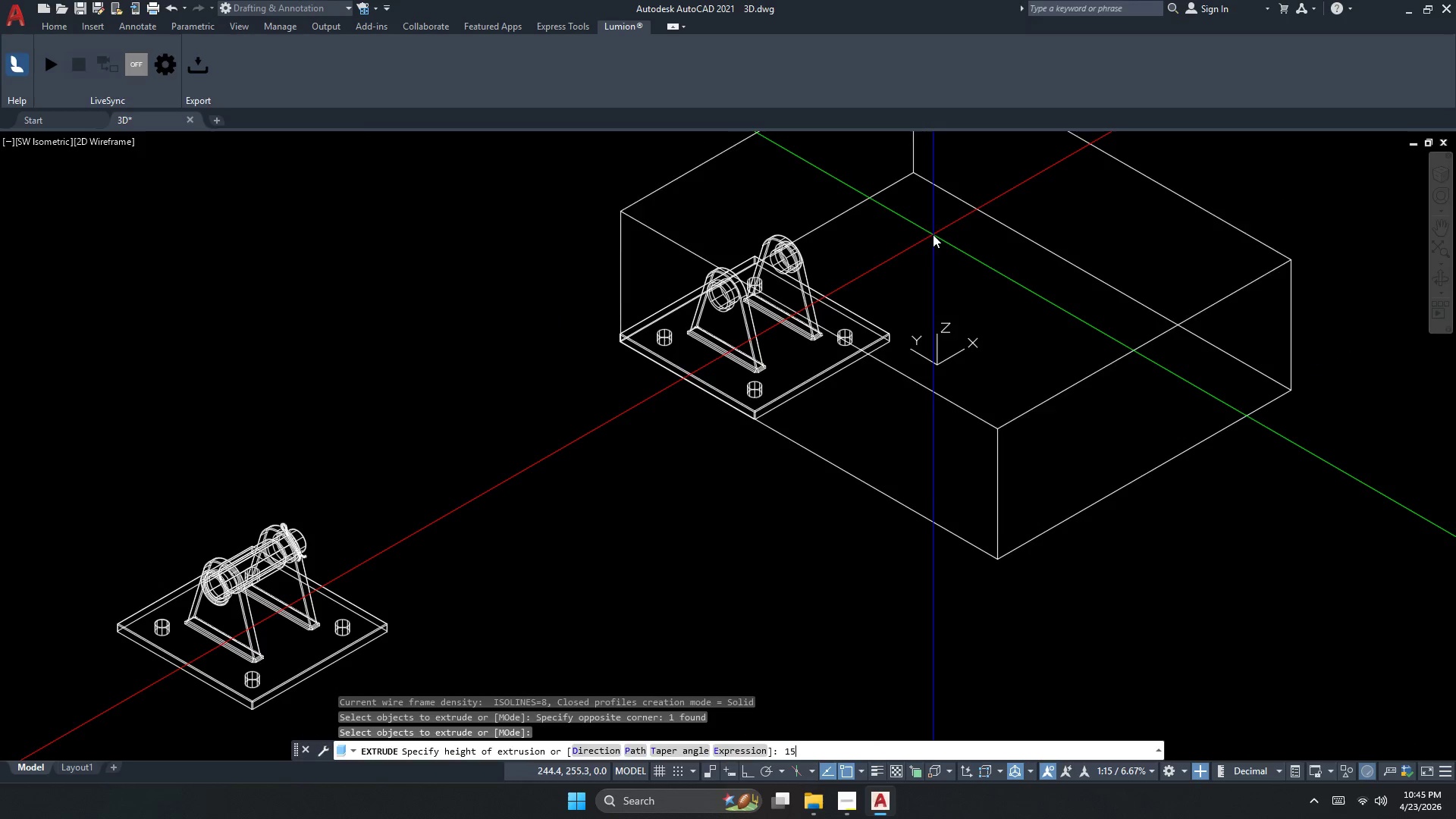 
key(NumpadEnter)
 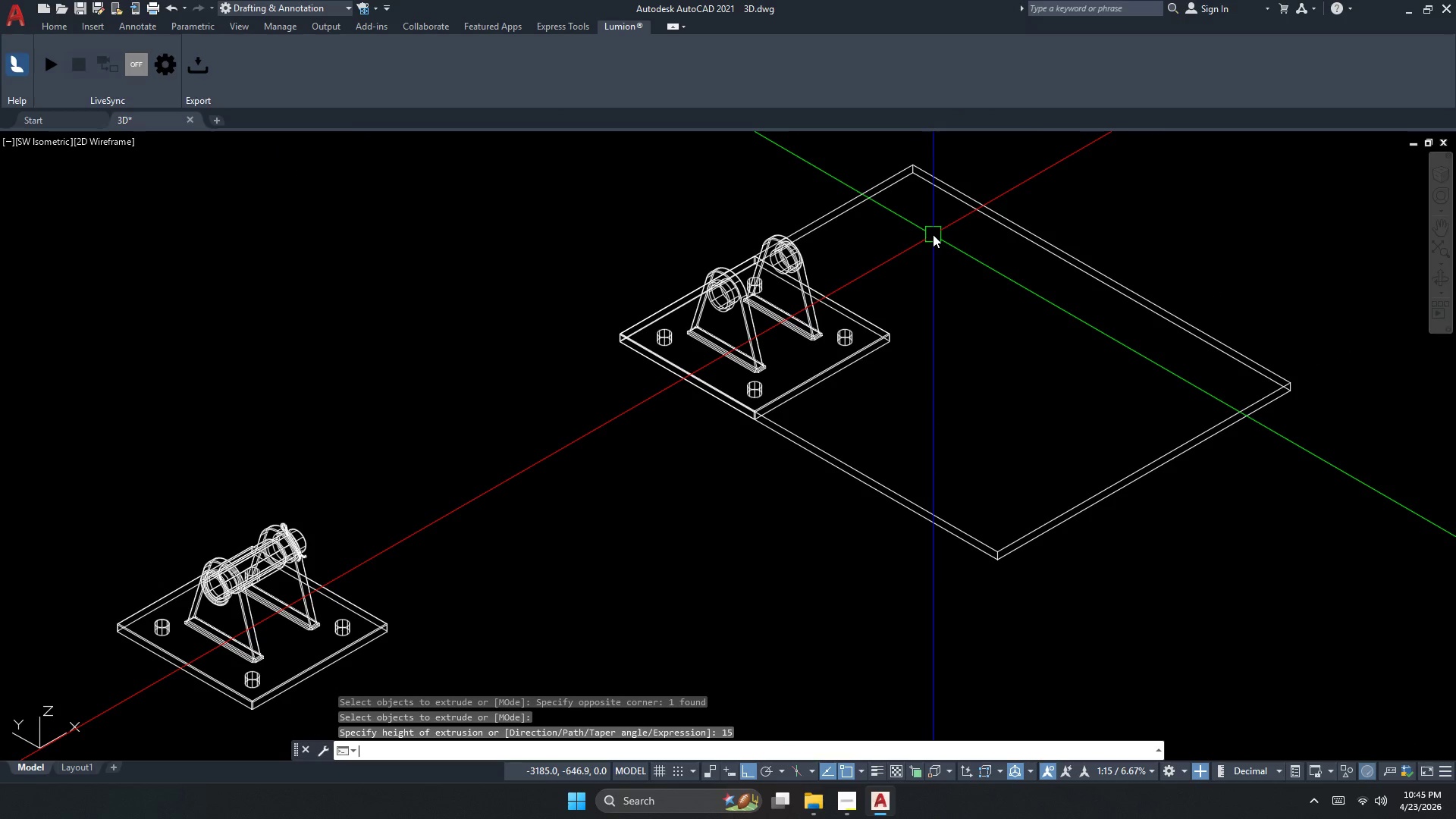 
key(Escape)
 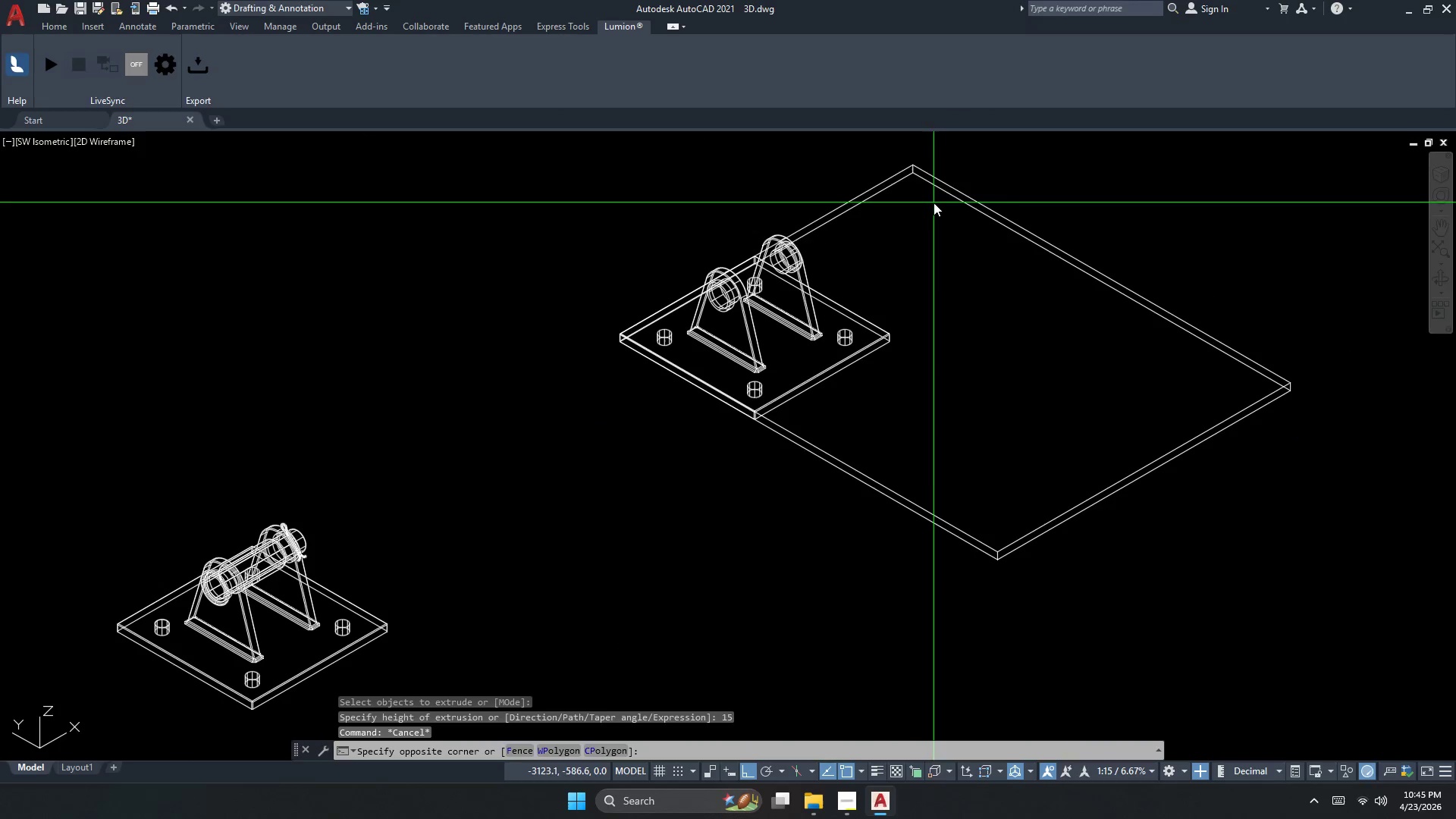 
double_click([877, 164])
 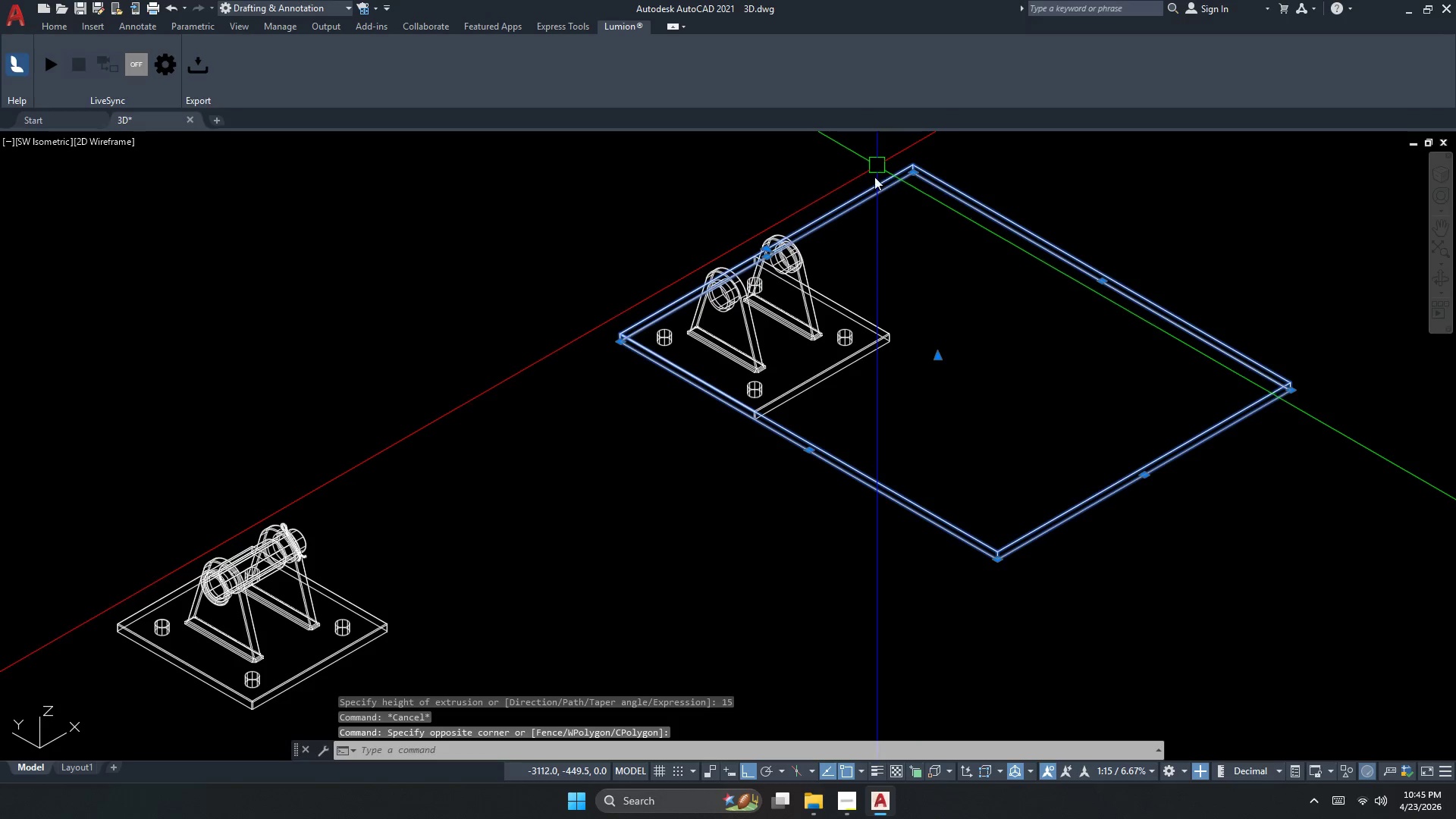 
type(MM )
key(Escape)
 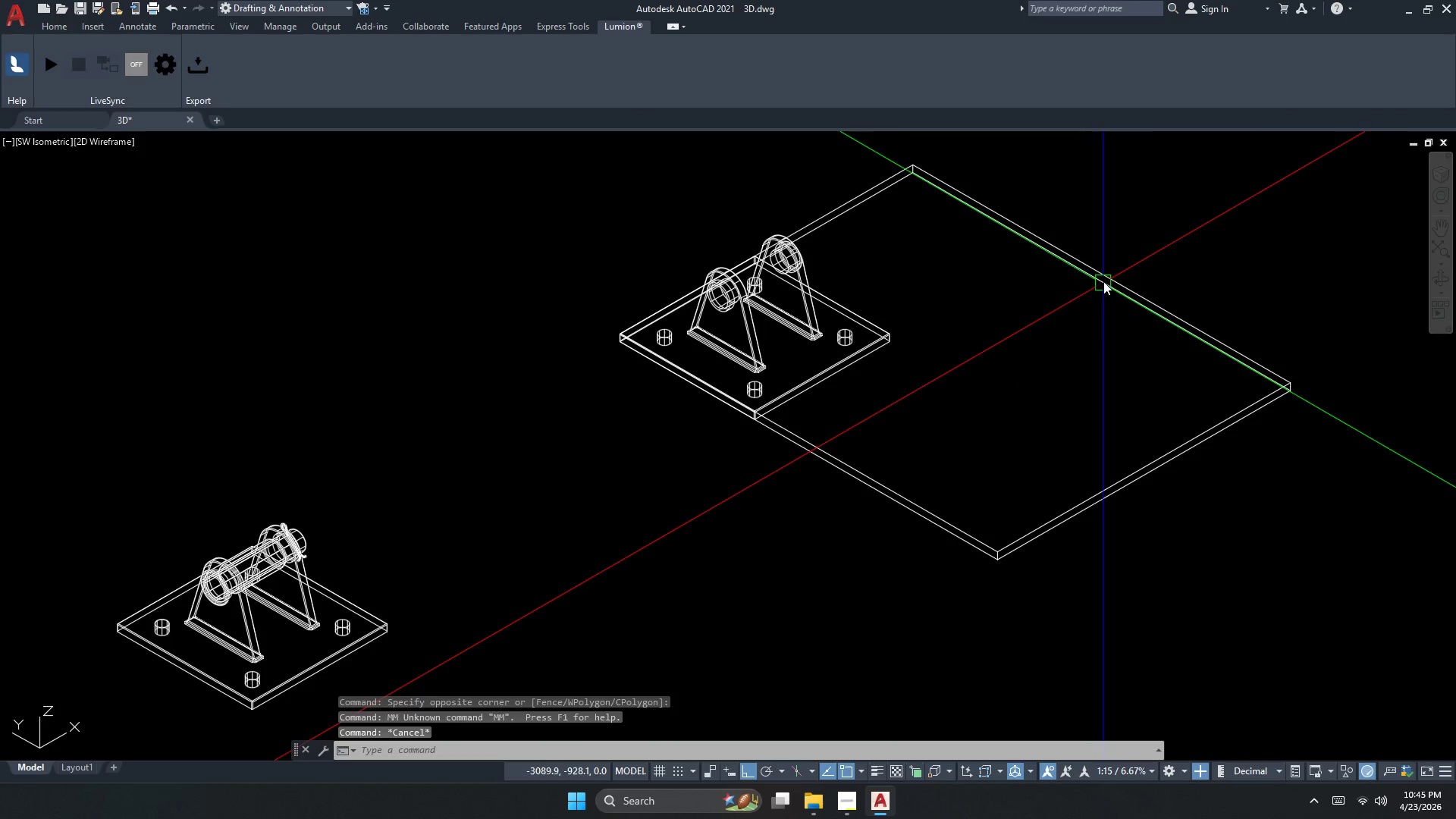 
left_click([1103, 280])
 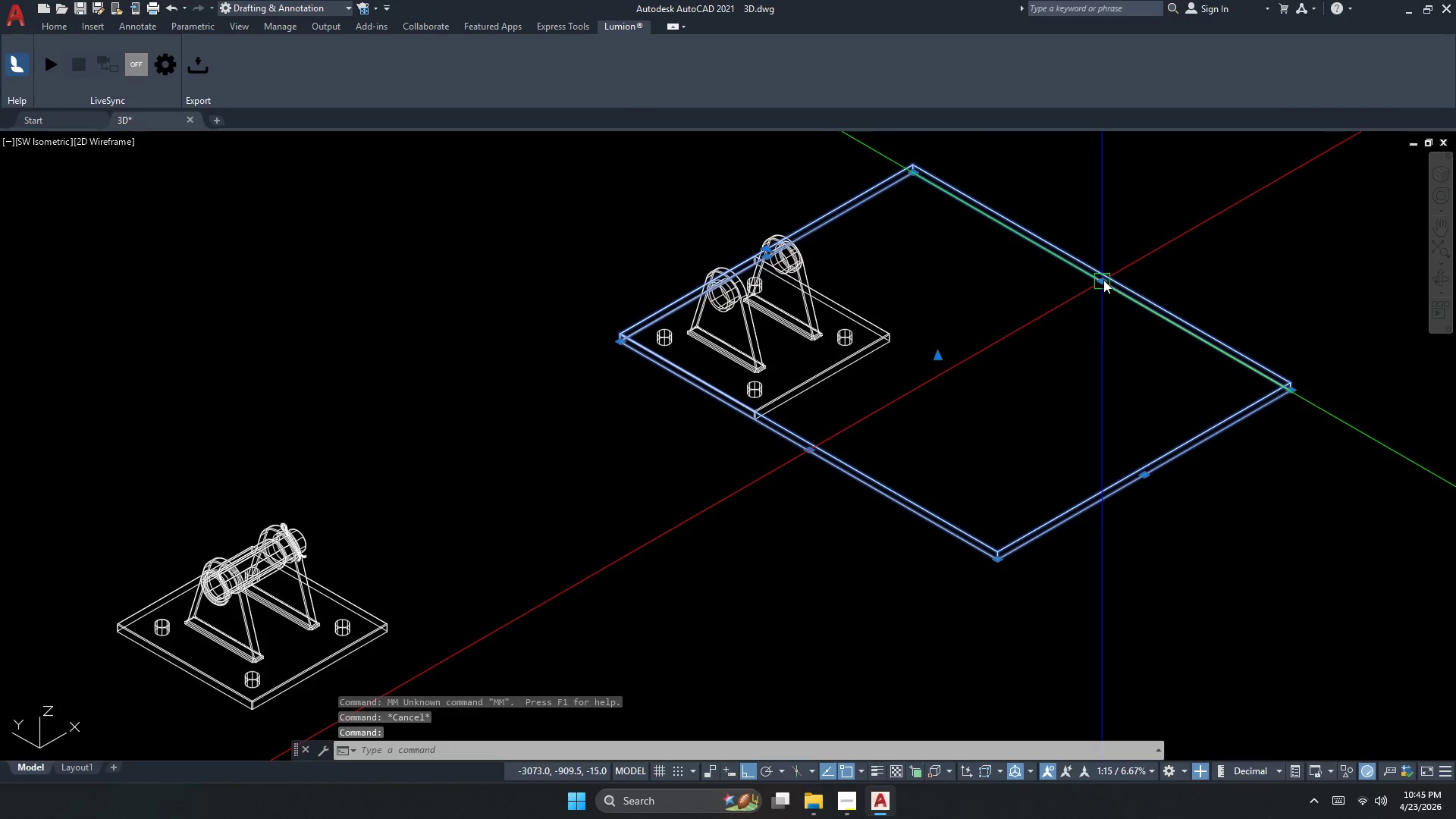 
key(M)
 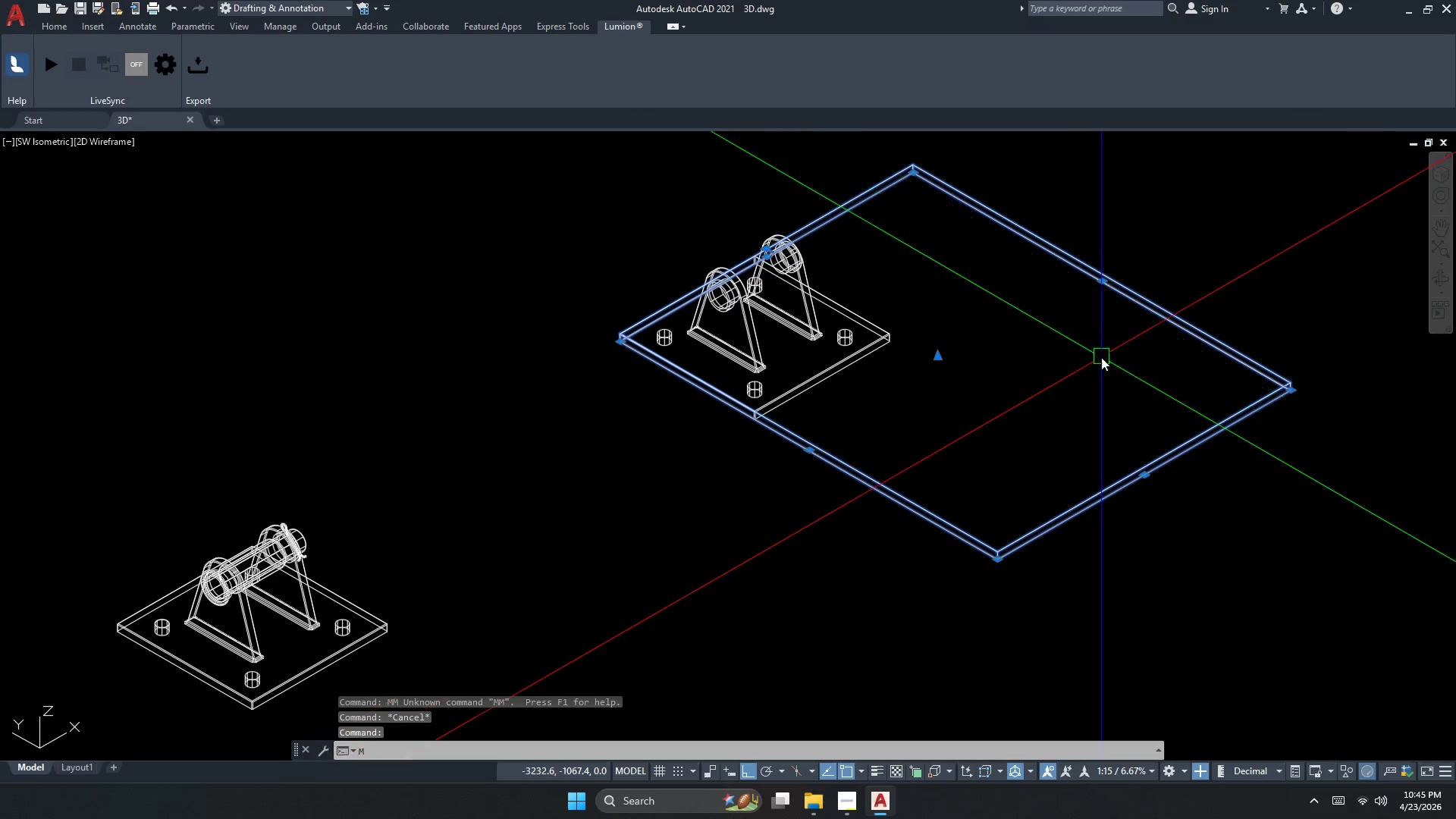 
key(Space)
 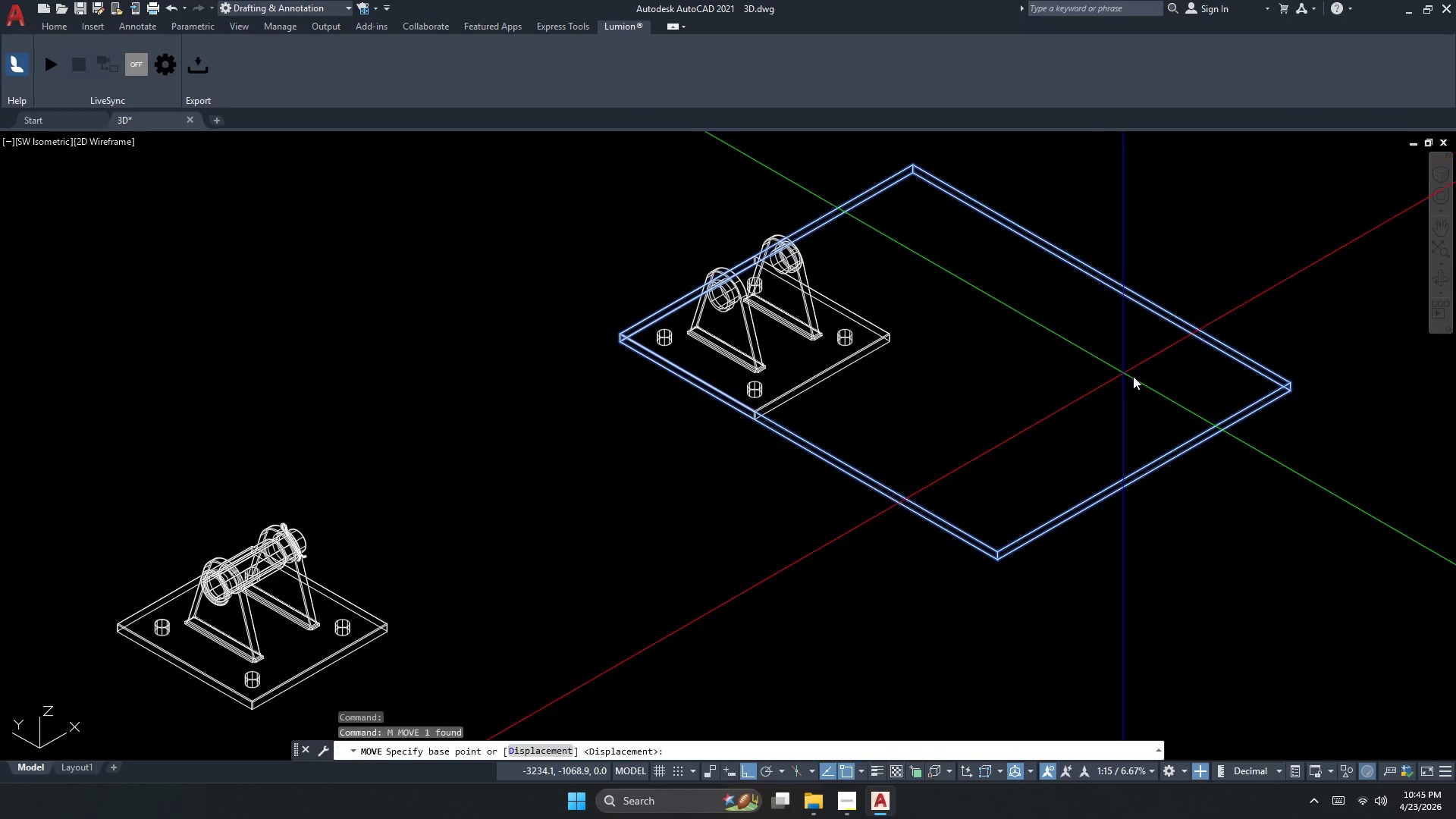 
left_click_drag(start_coordinate=[1137, 379], to_coordinate=[1132, 374])
 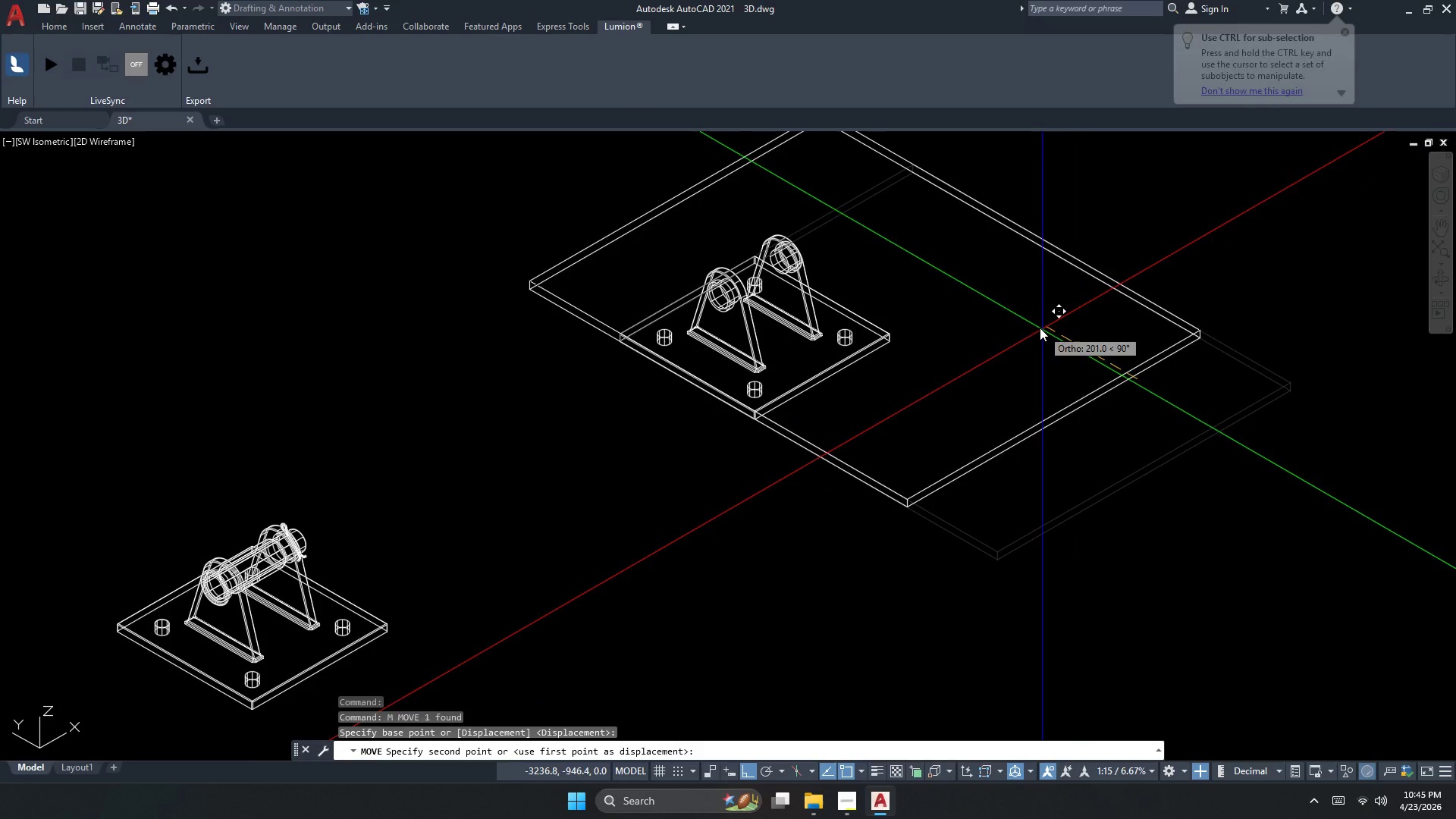 
left_click([1030, 321])
 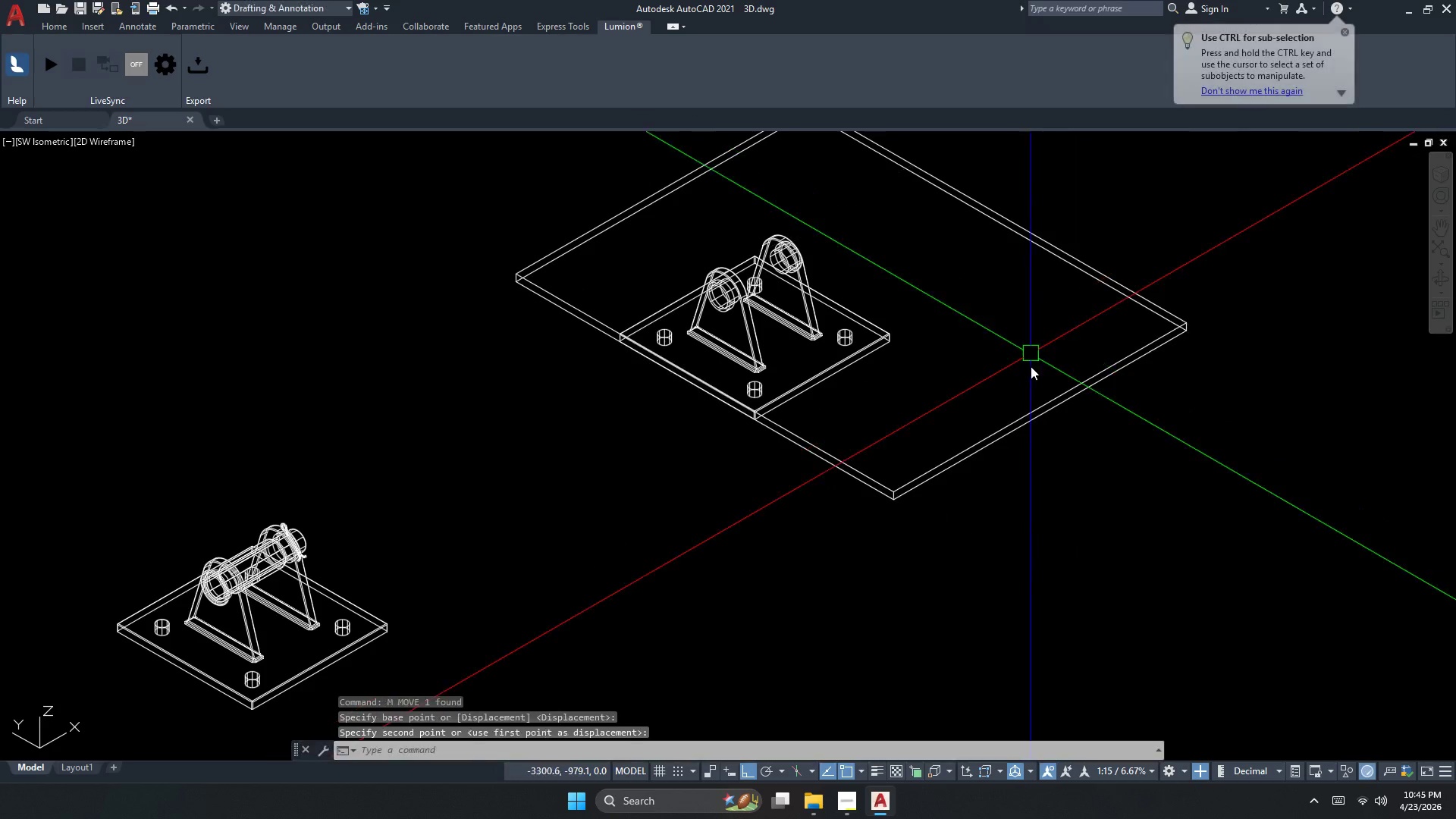 
left_click_drag(start_coordinate=[1021, 388], to_coordinate=[965, 486])
 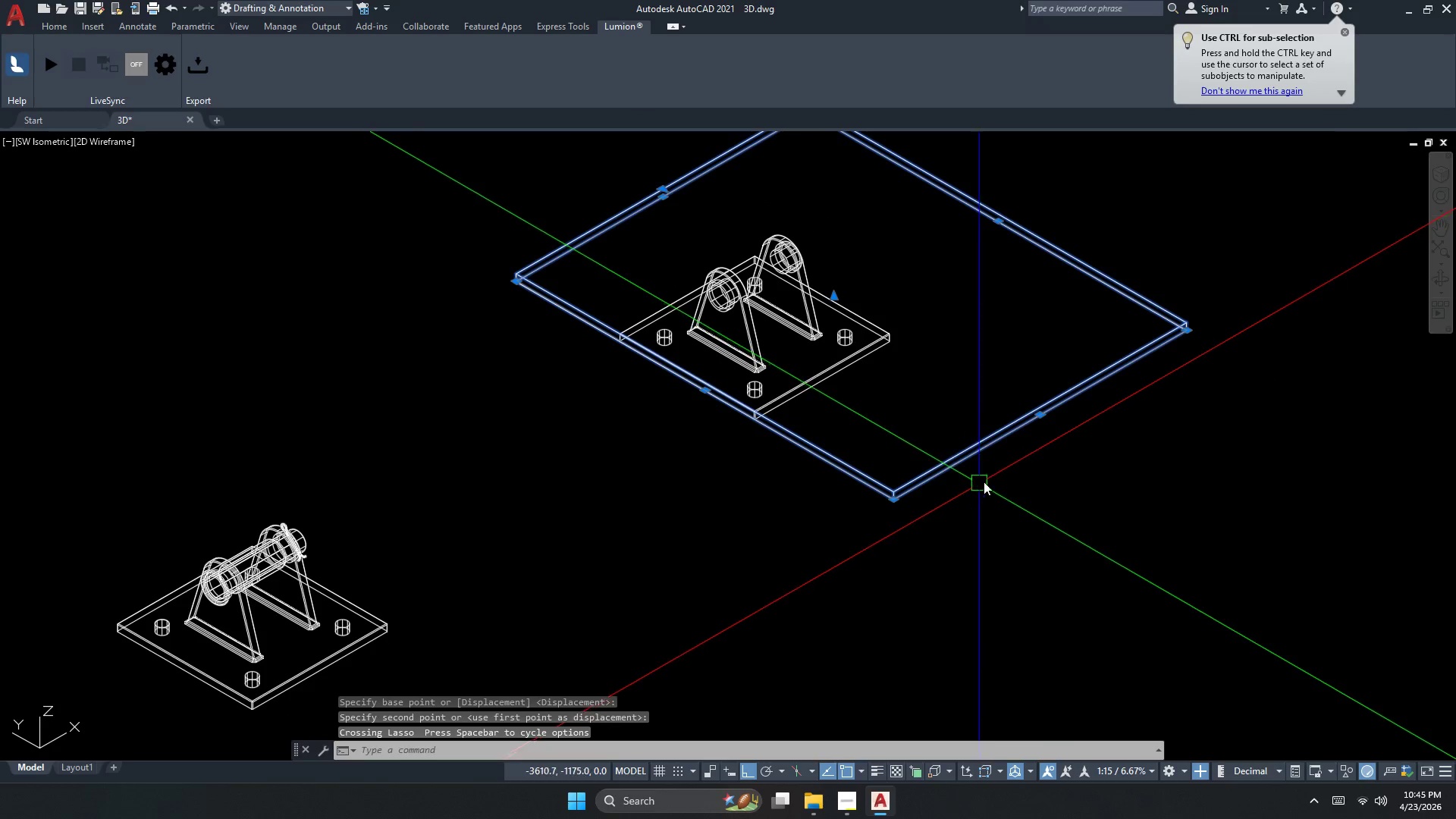 
key(Space)
 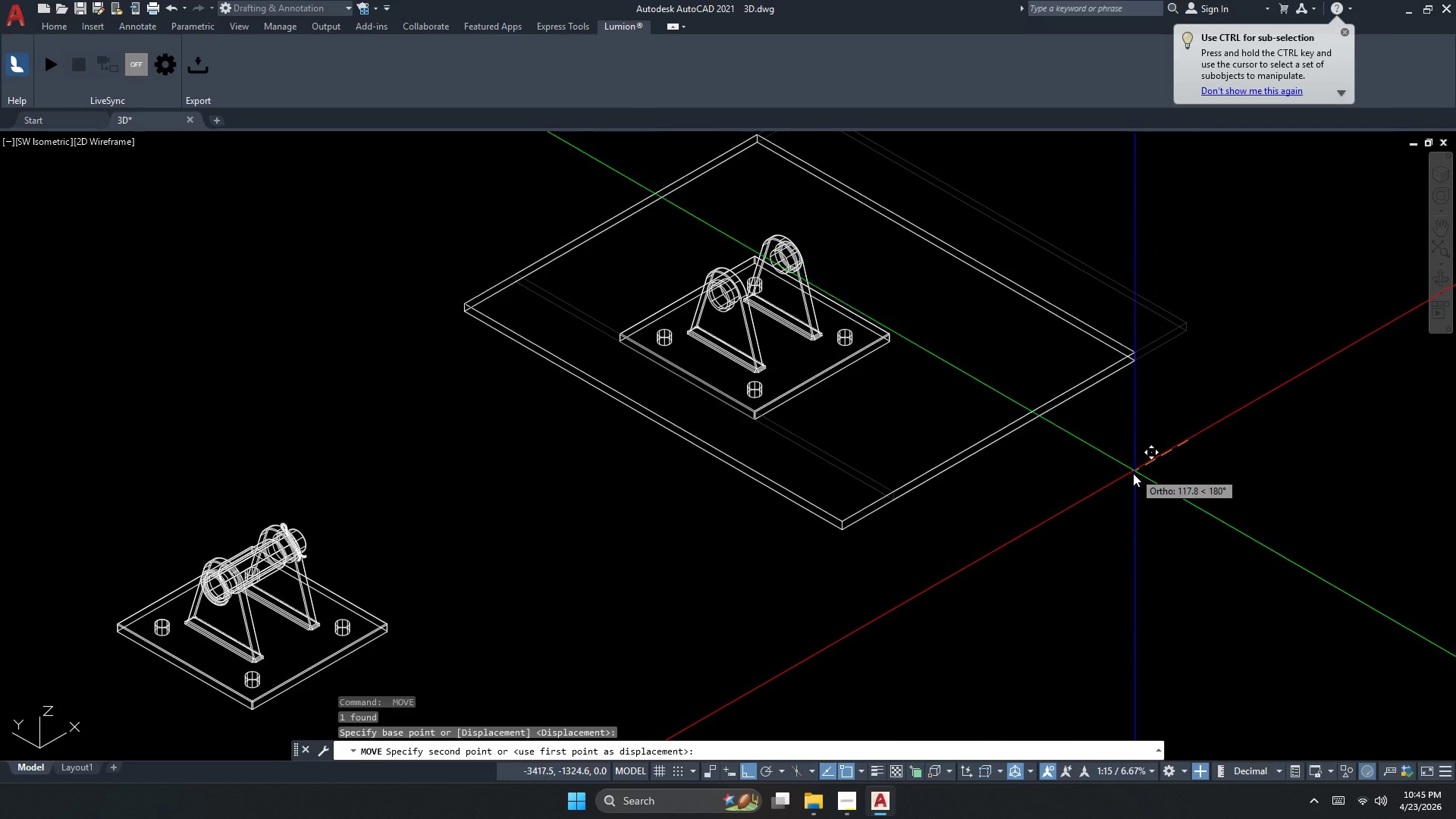 
left_click([1129, 478])
 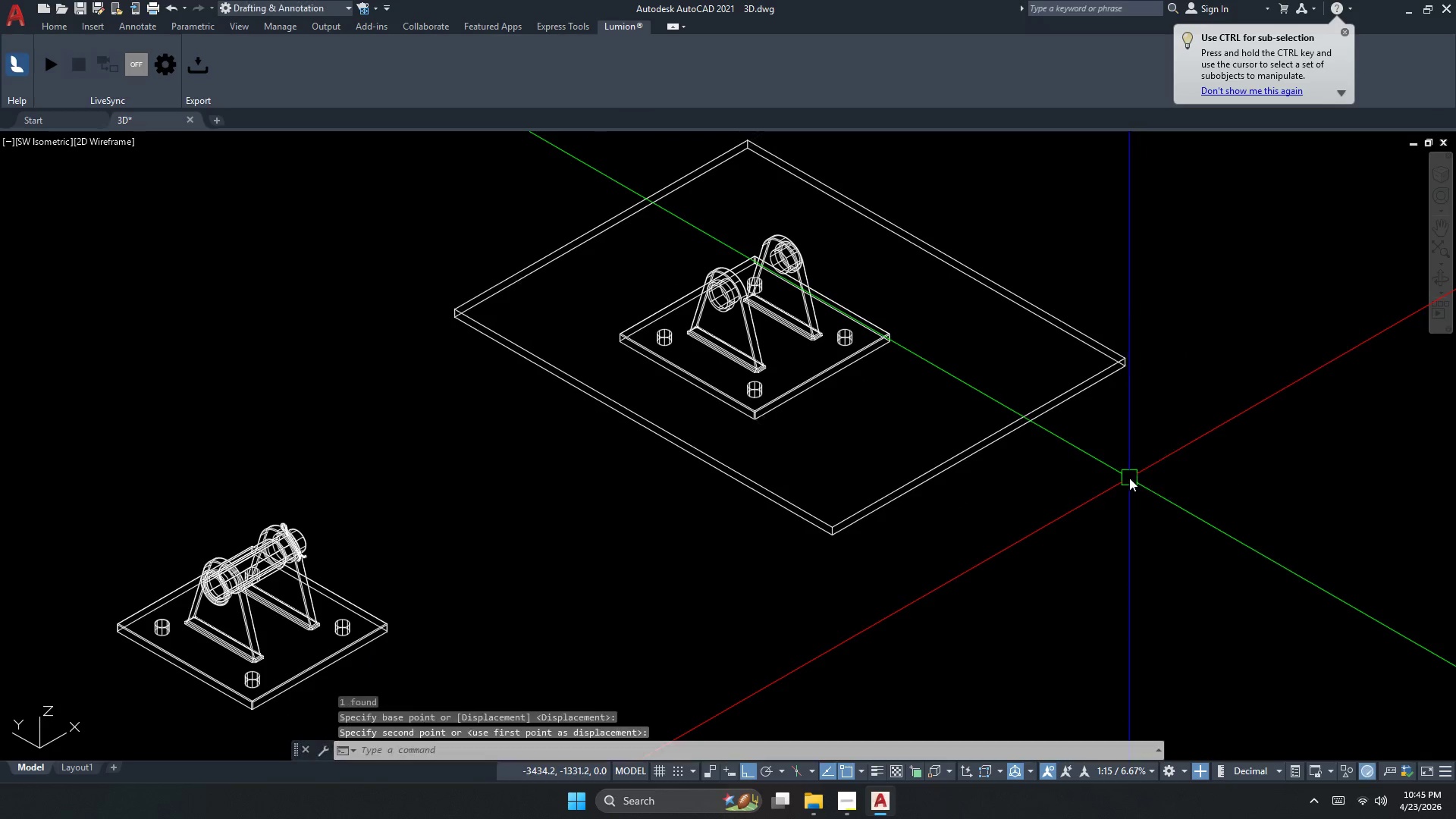 
key(Escape)
 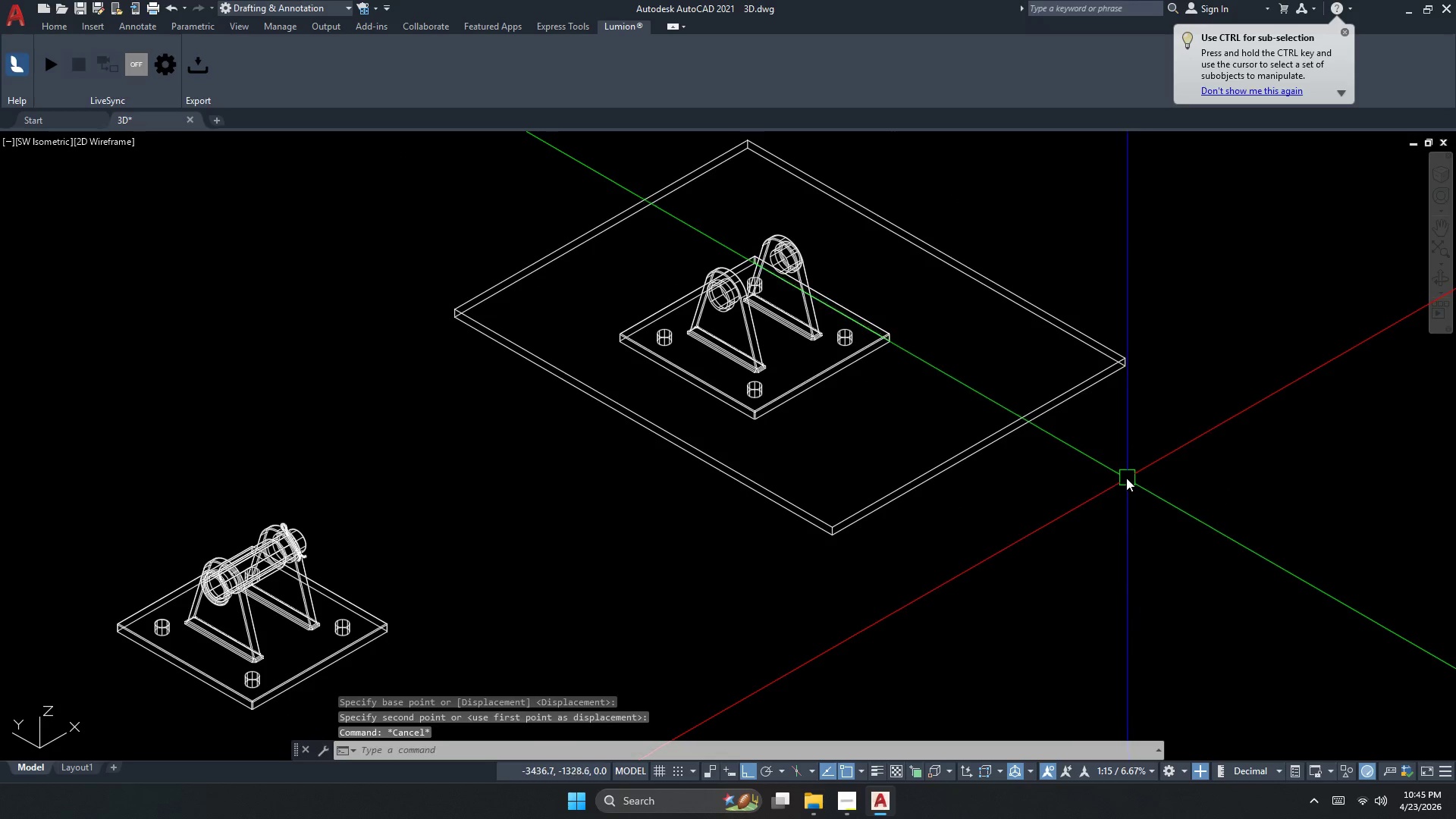 
key(Escape)
 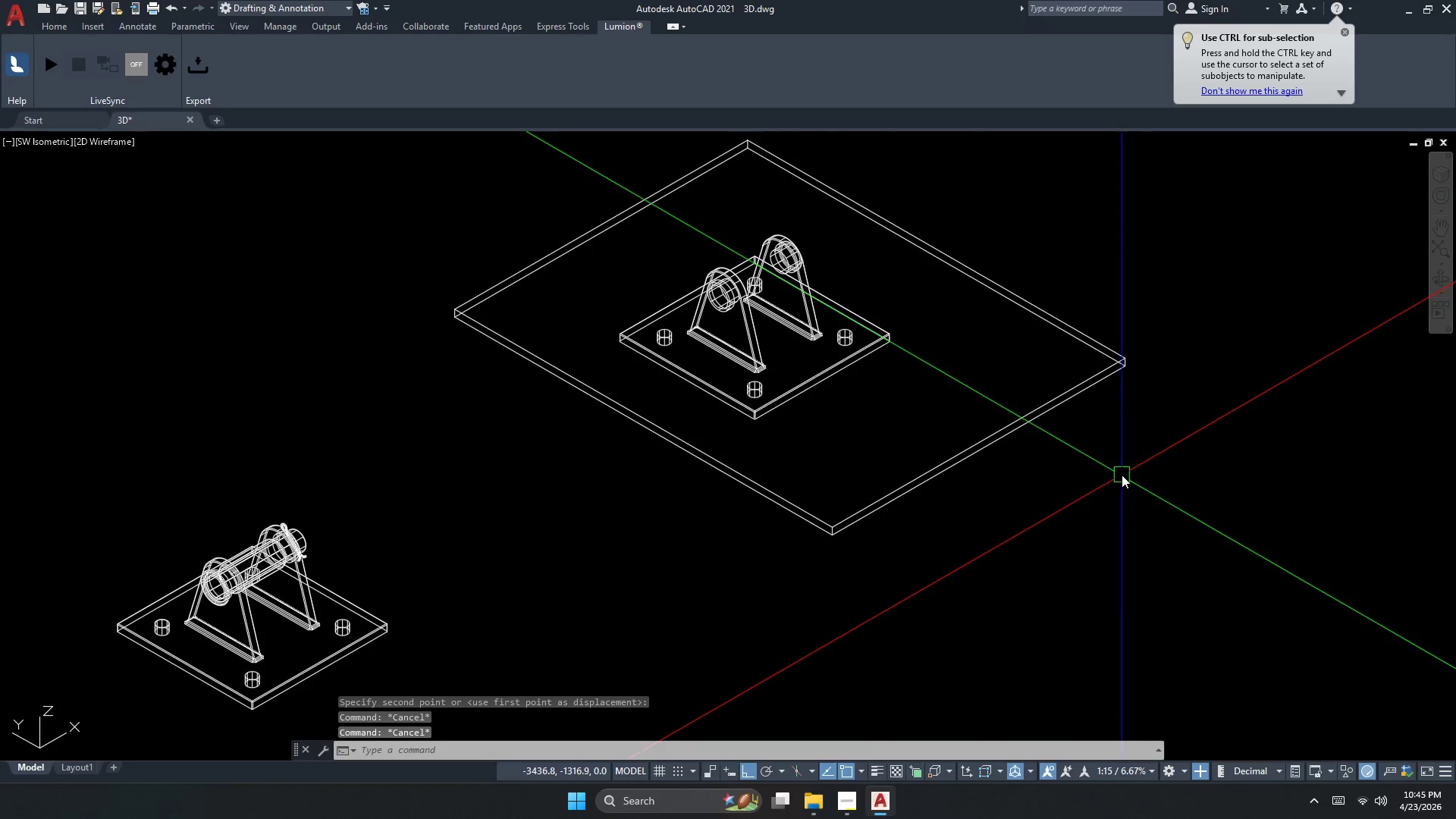 
type(SU )
 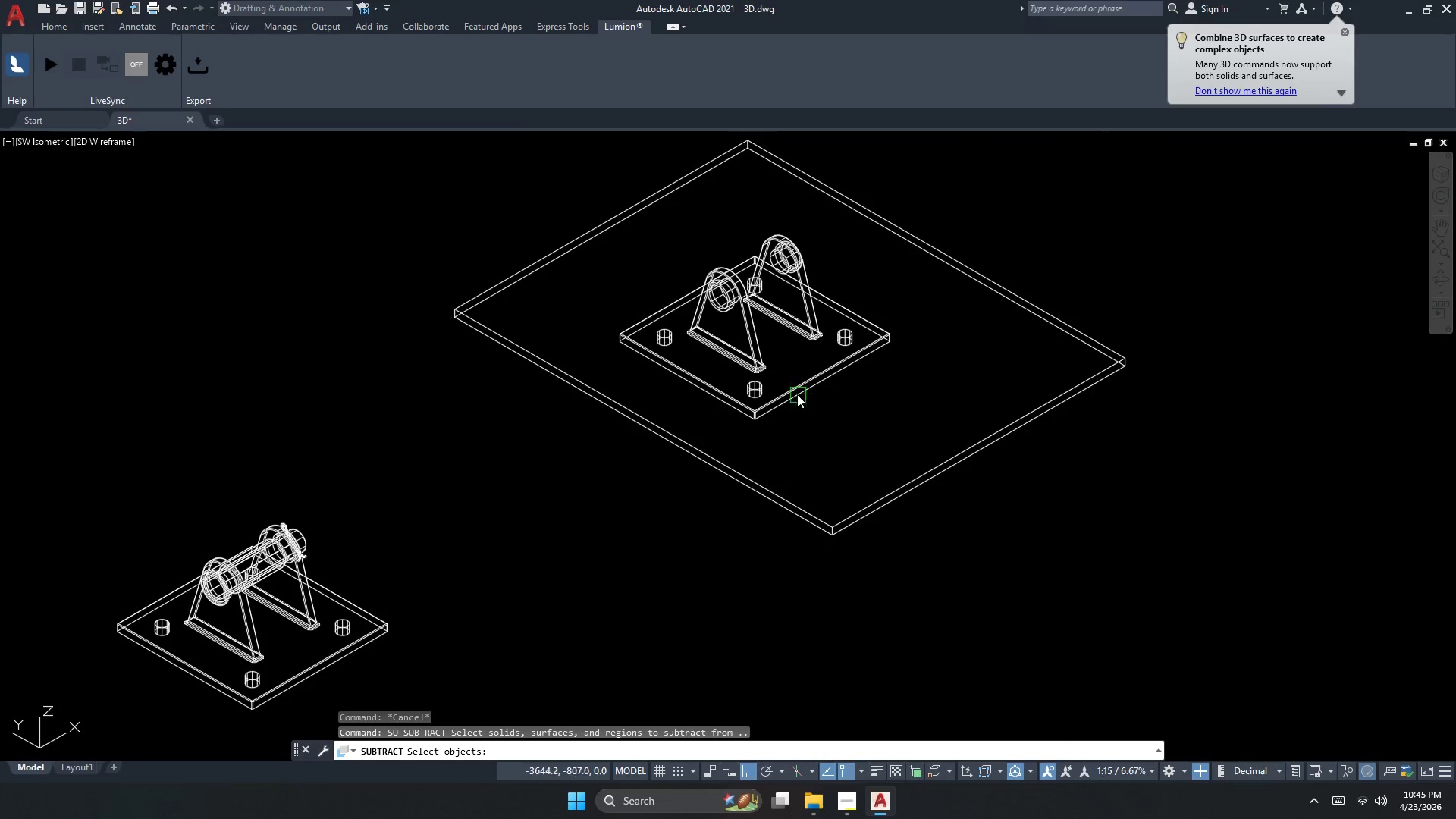 
left_click([796, 379])
 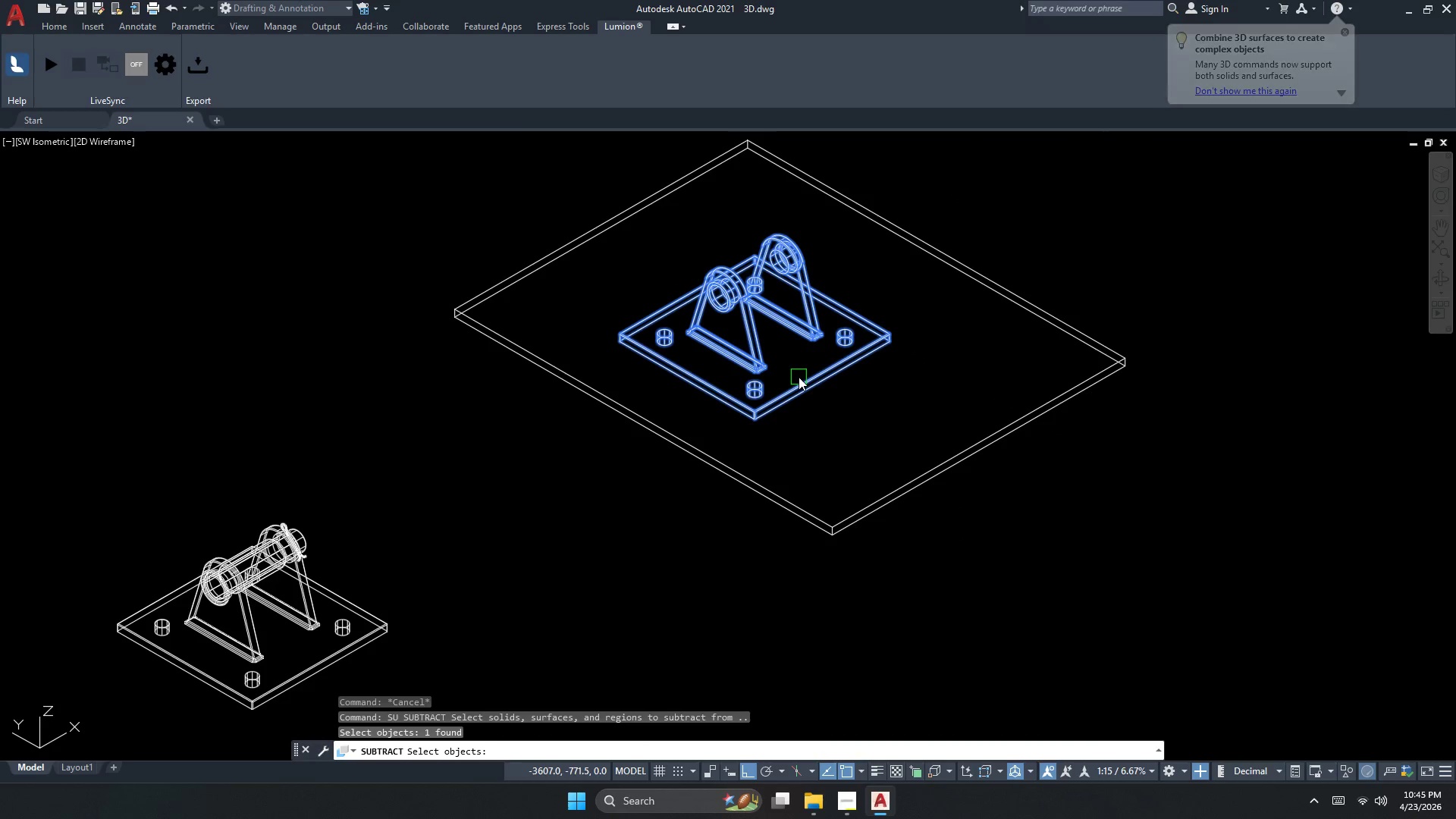 
key(Space)
 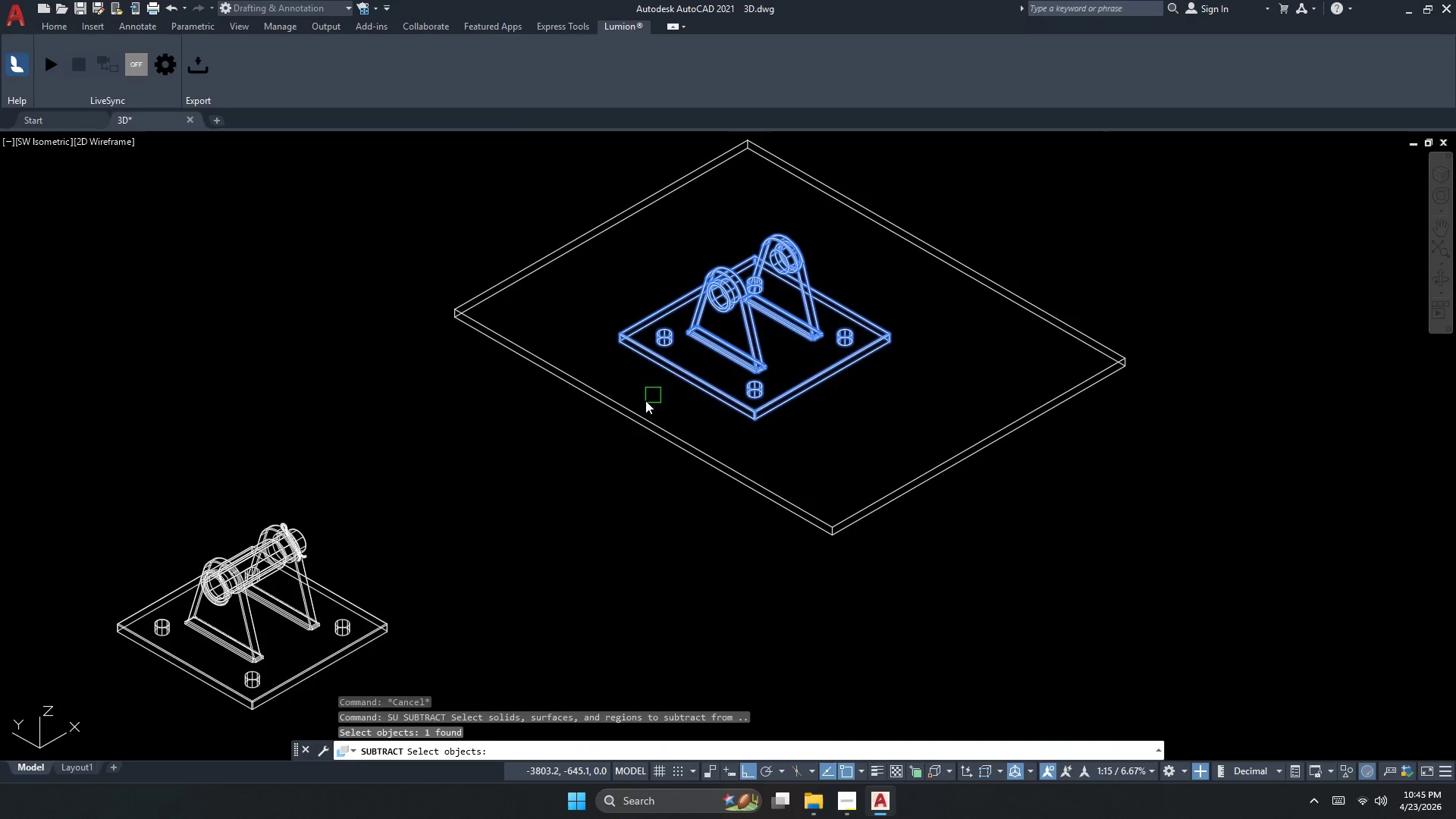 
hold_key(key=1, duration=0.31)
 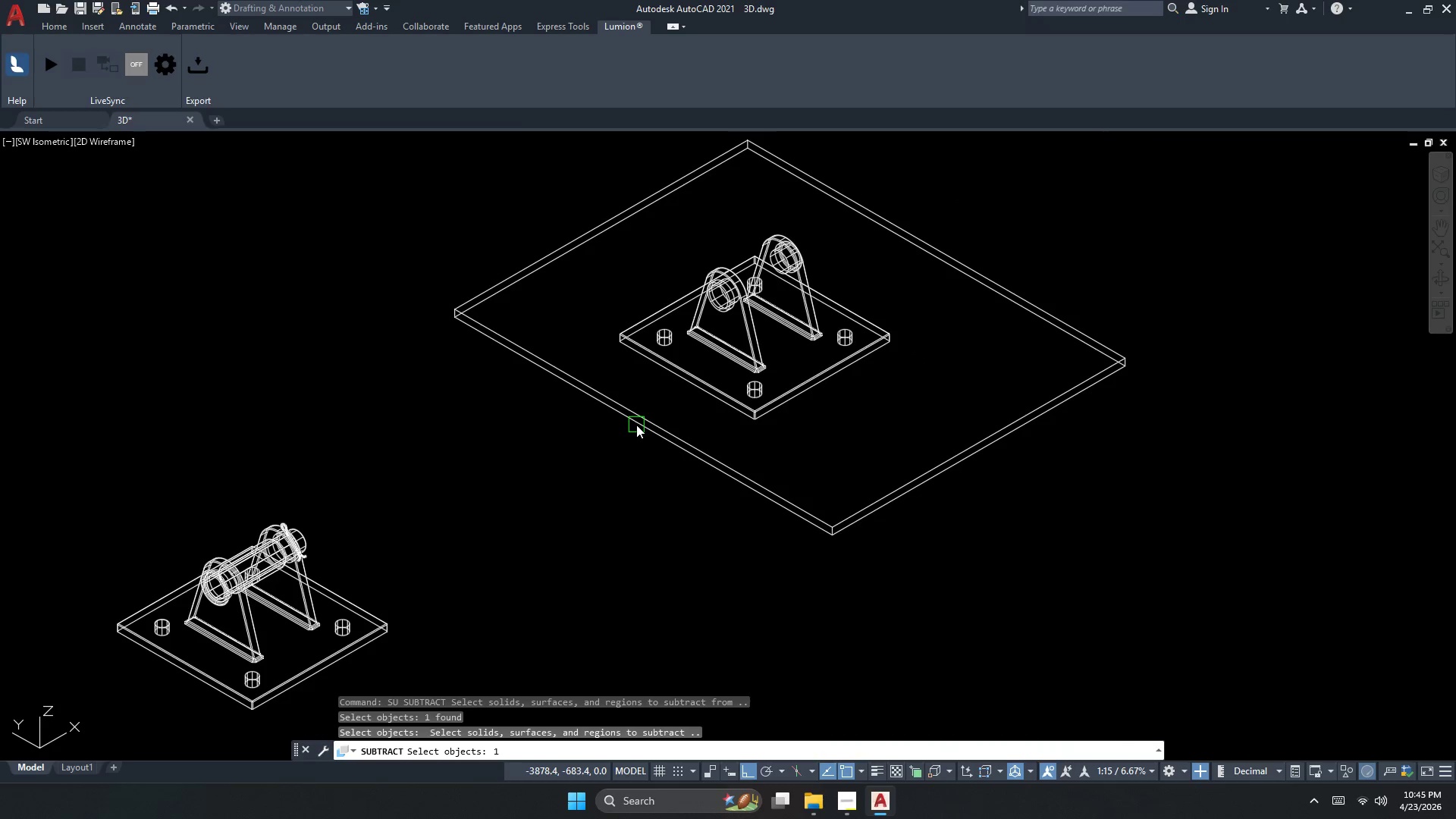 
key(Space)
 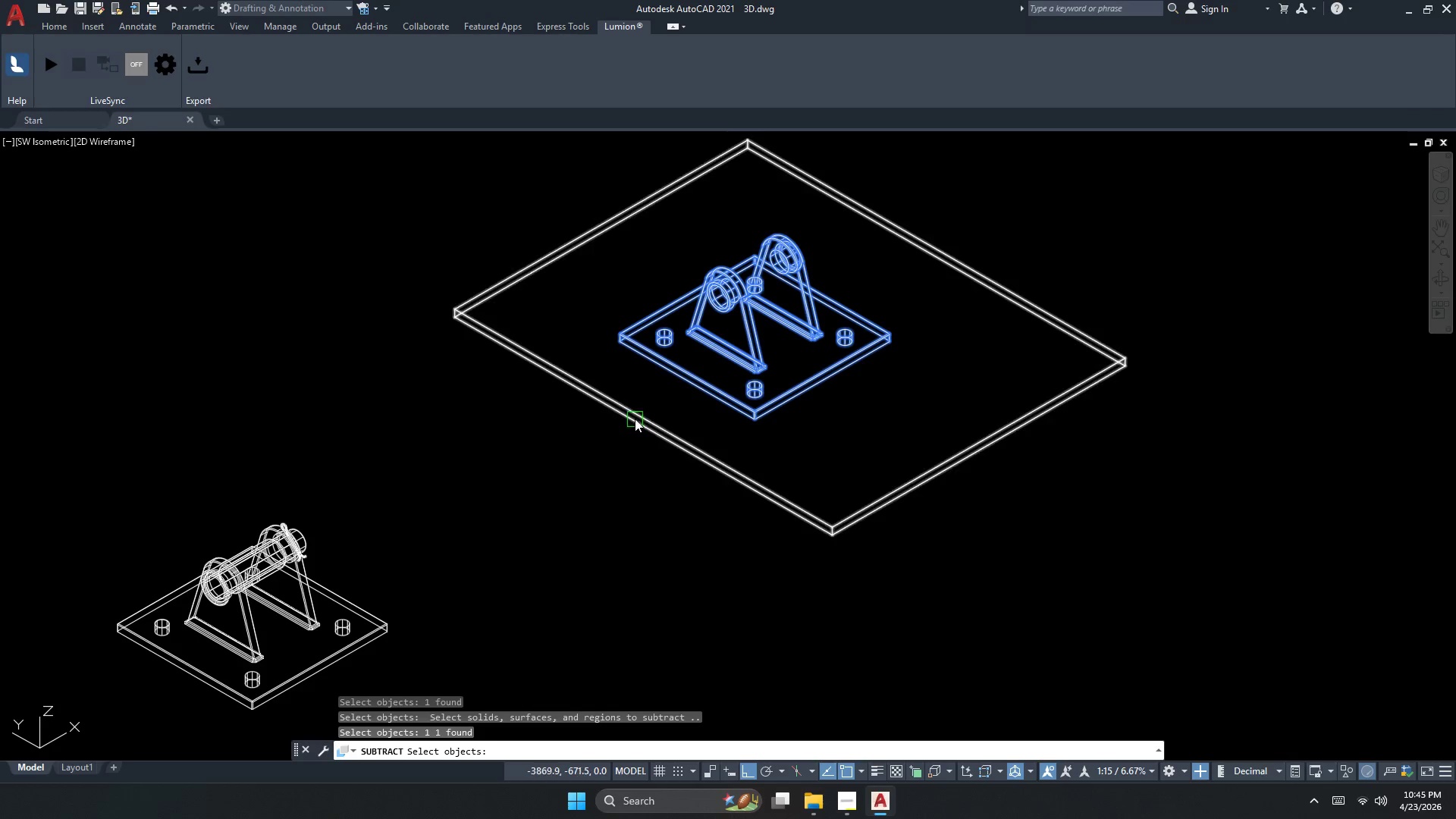 
key(Escape)
 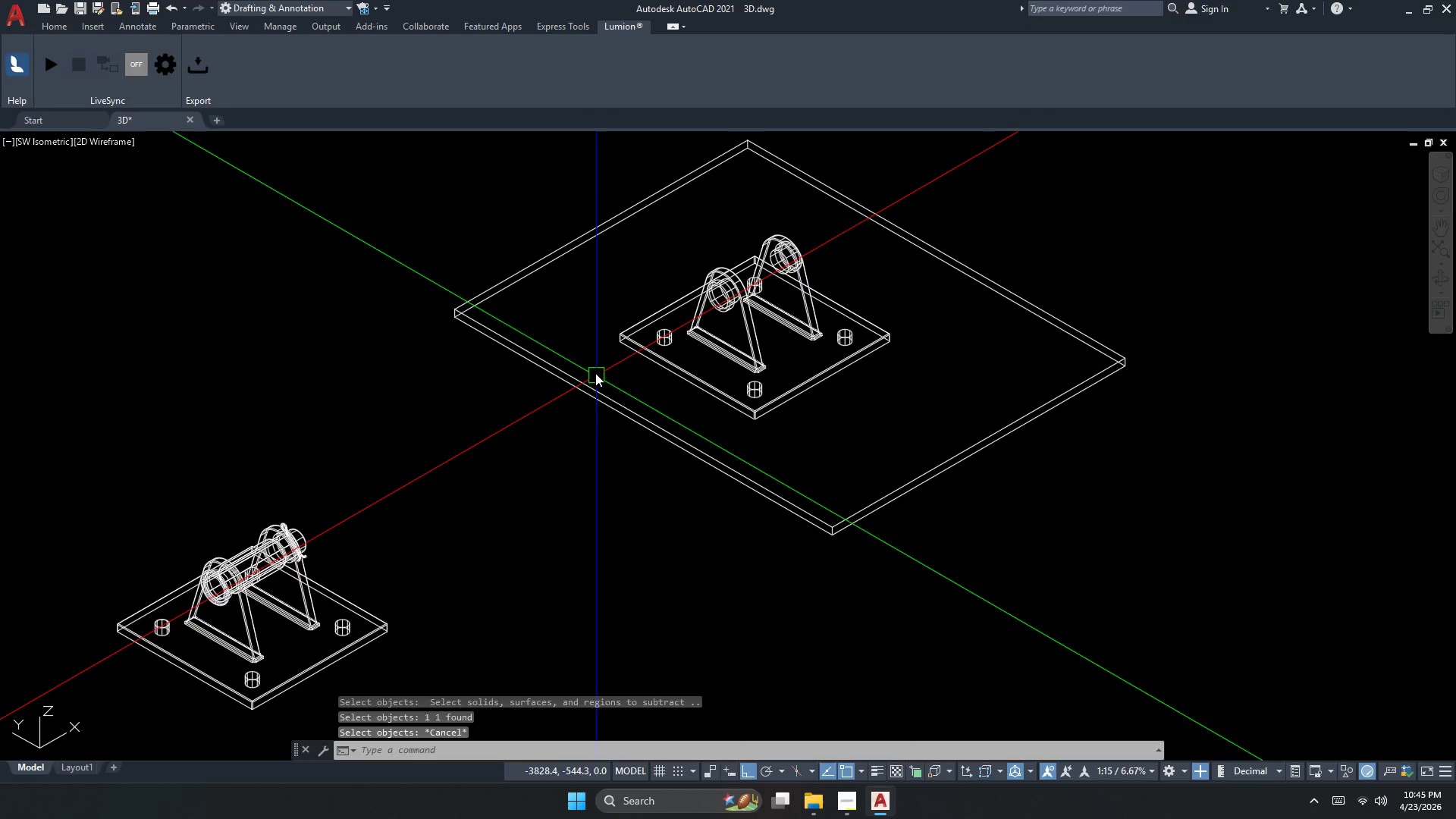 
key(Space)
 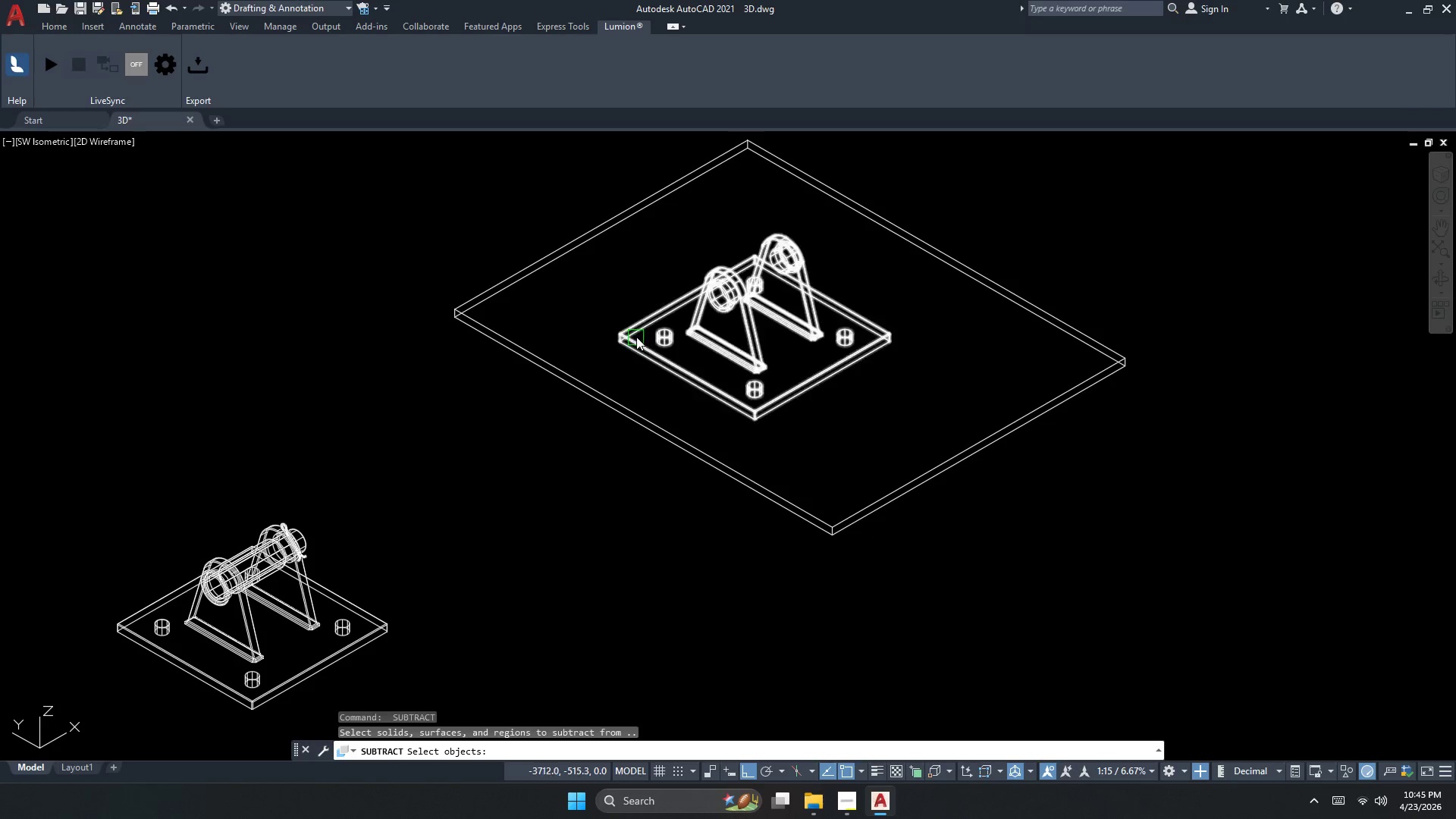 
left_click([636, 337])
 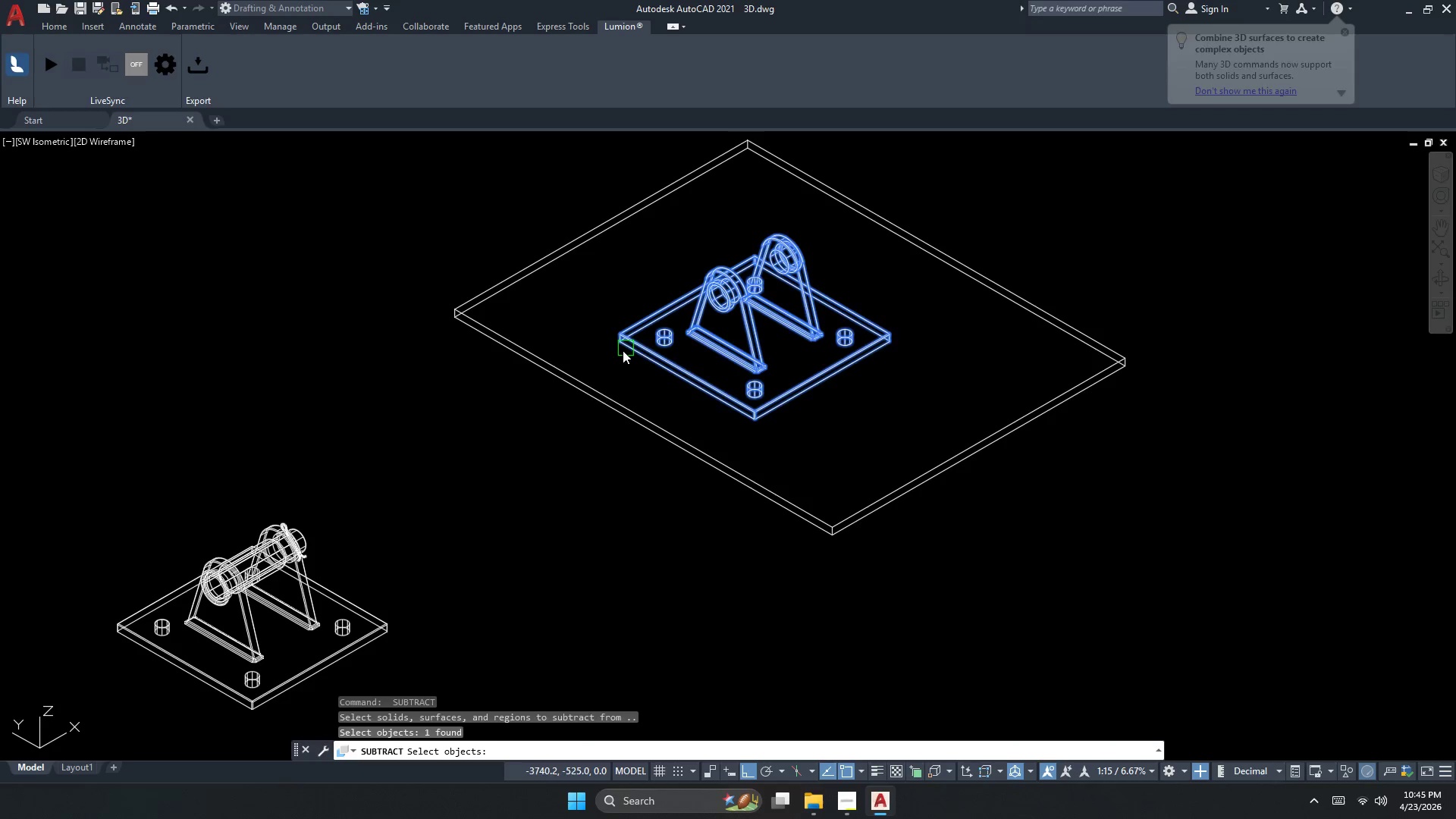 
key(Space)
 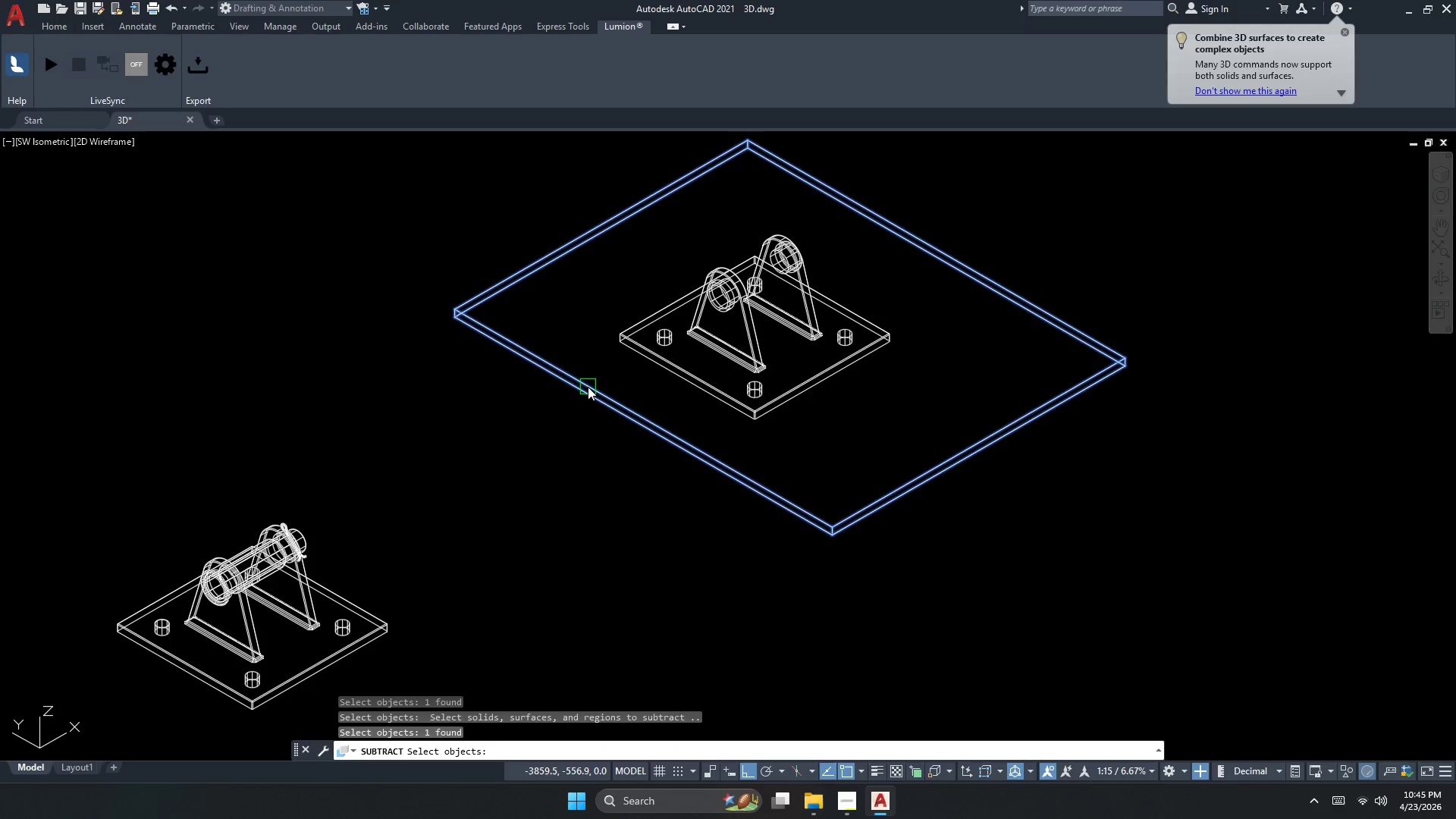 
key(Space)
 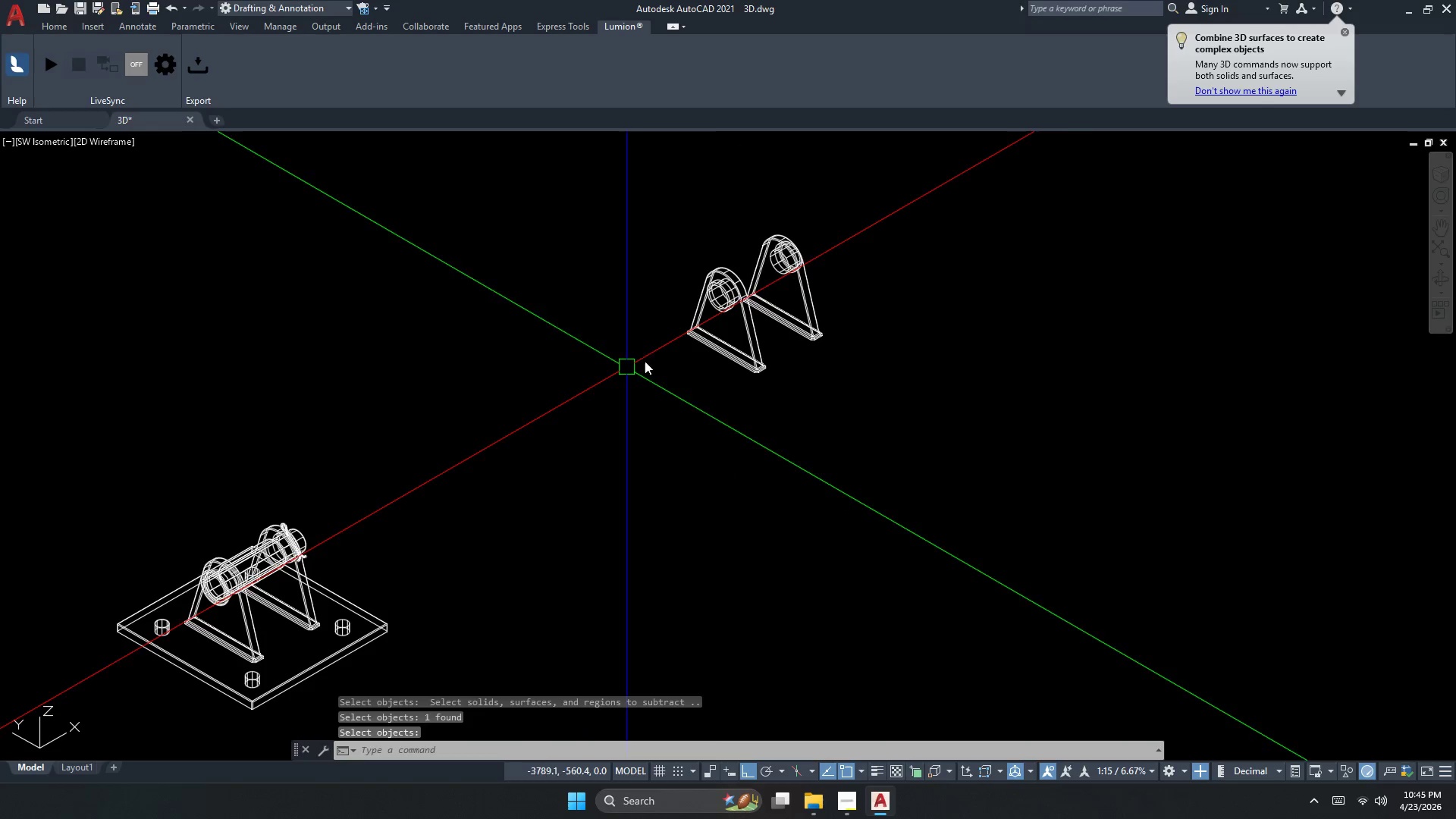 
key(Escape)
 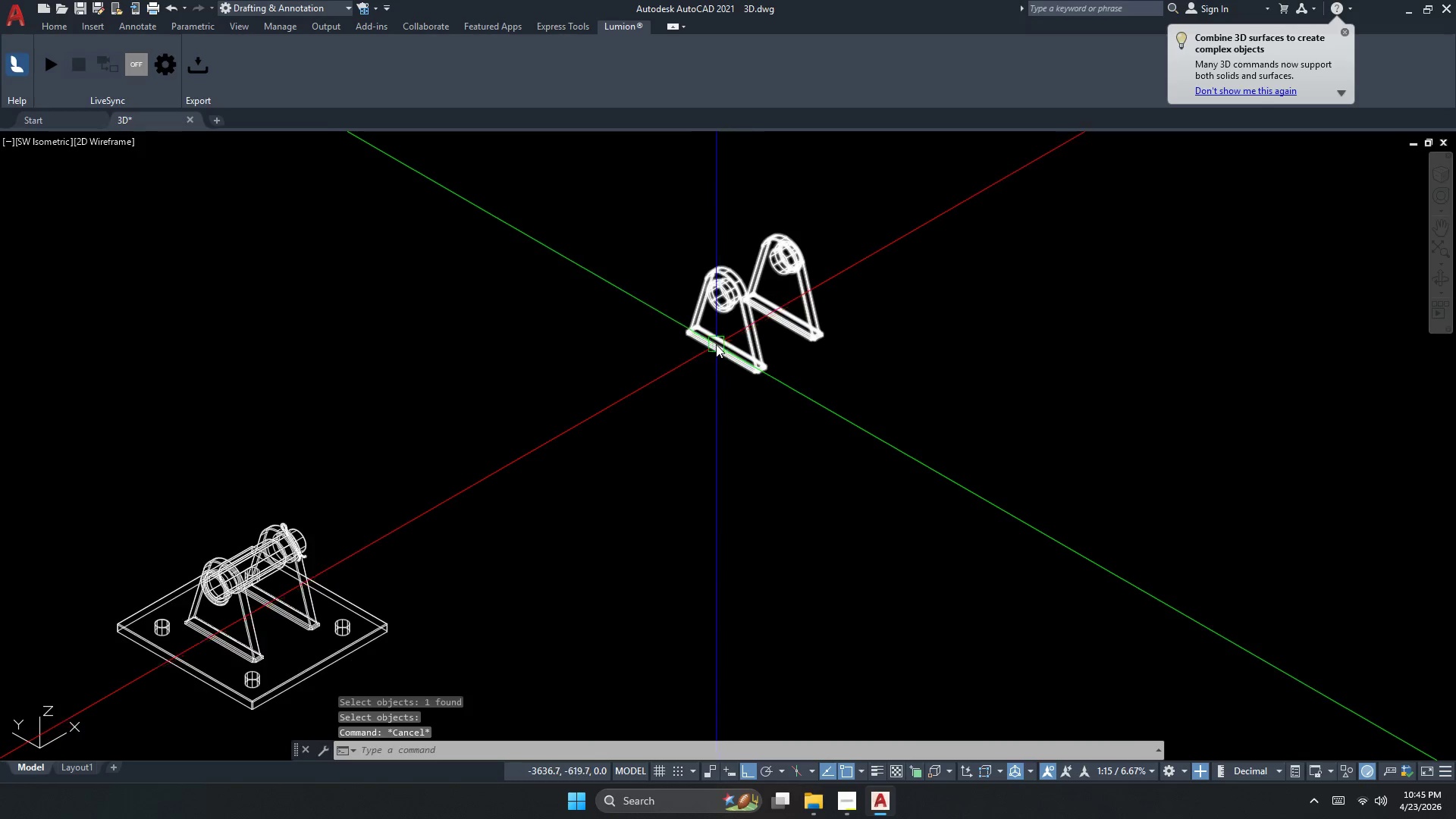 
scroll: coordinate [716, 344], scroll_direction: up, amount: 2.0
 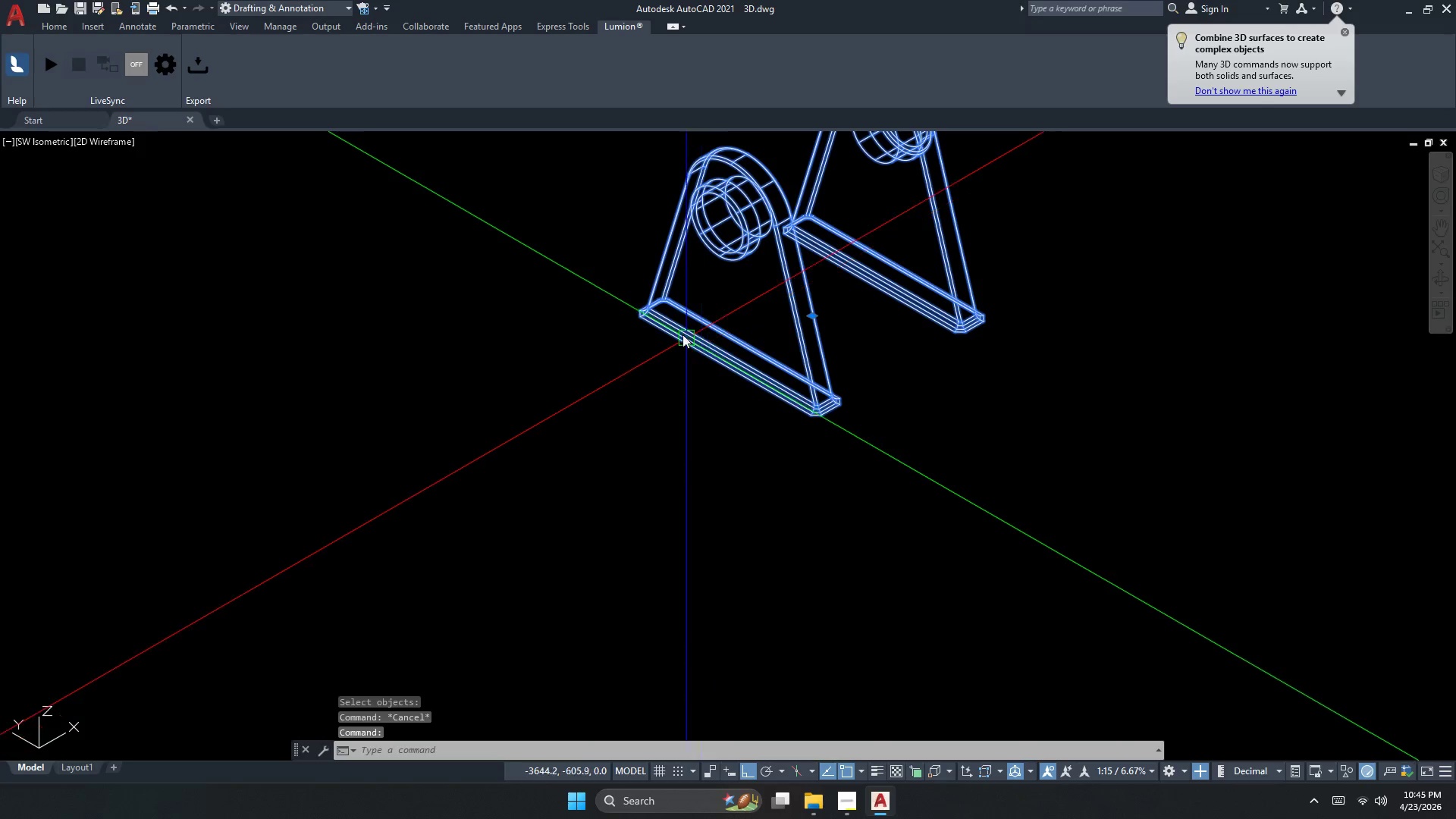 
key(Escape)
 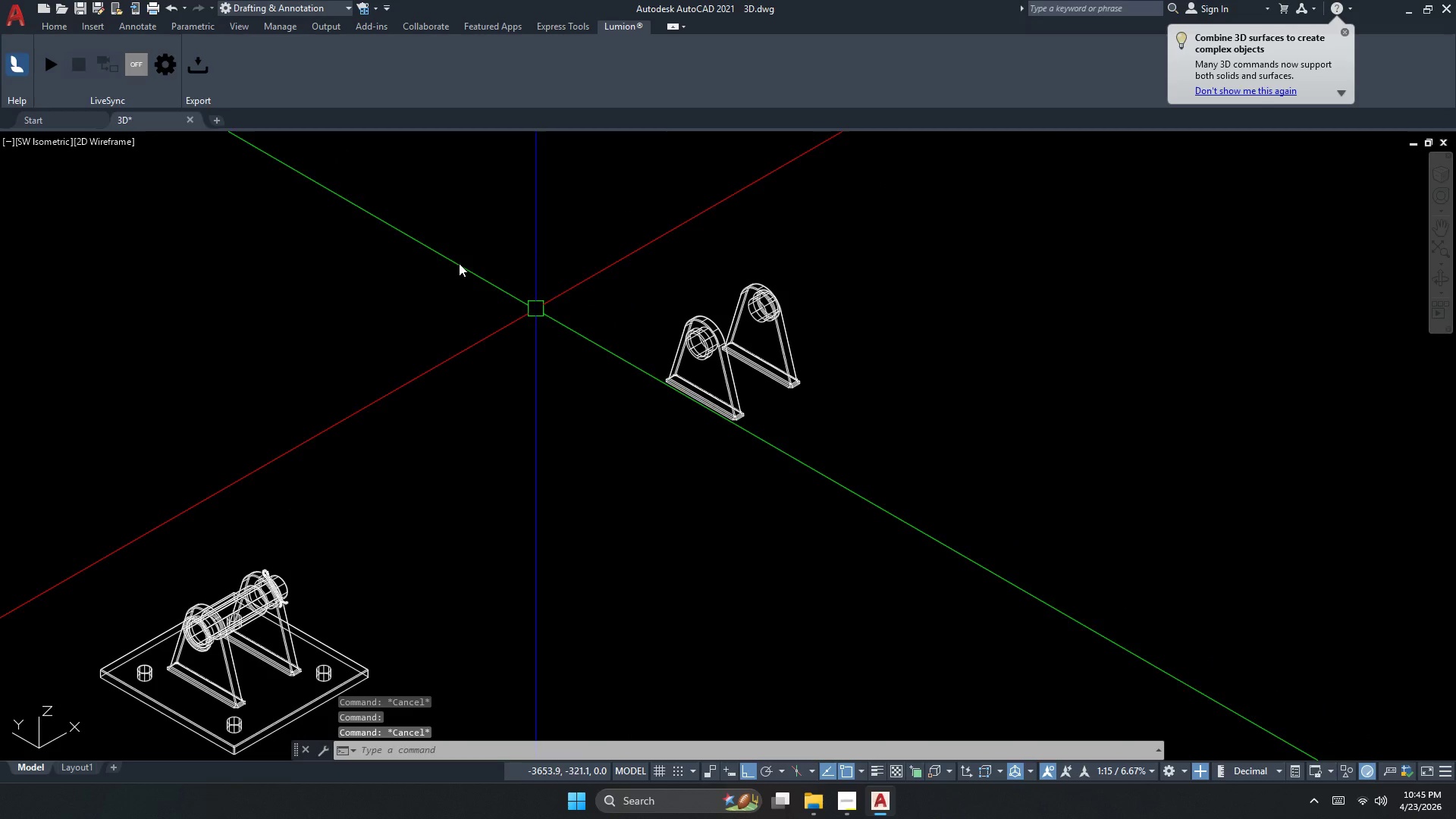 
key(Escape)
 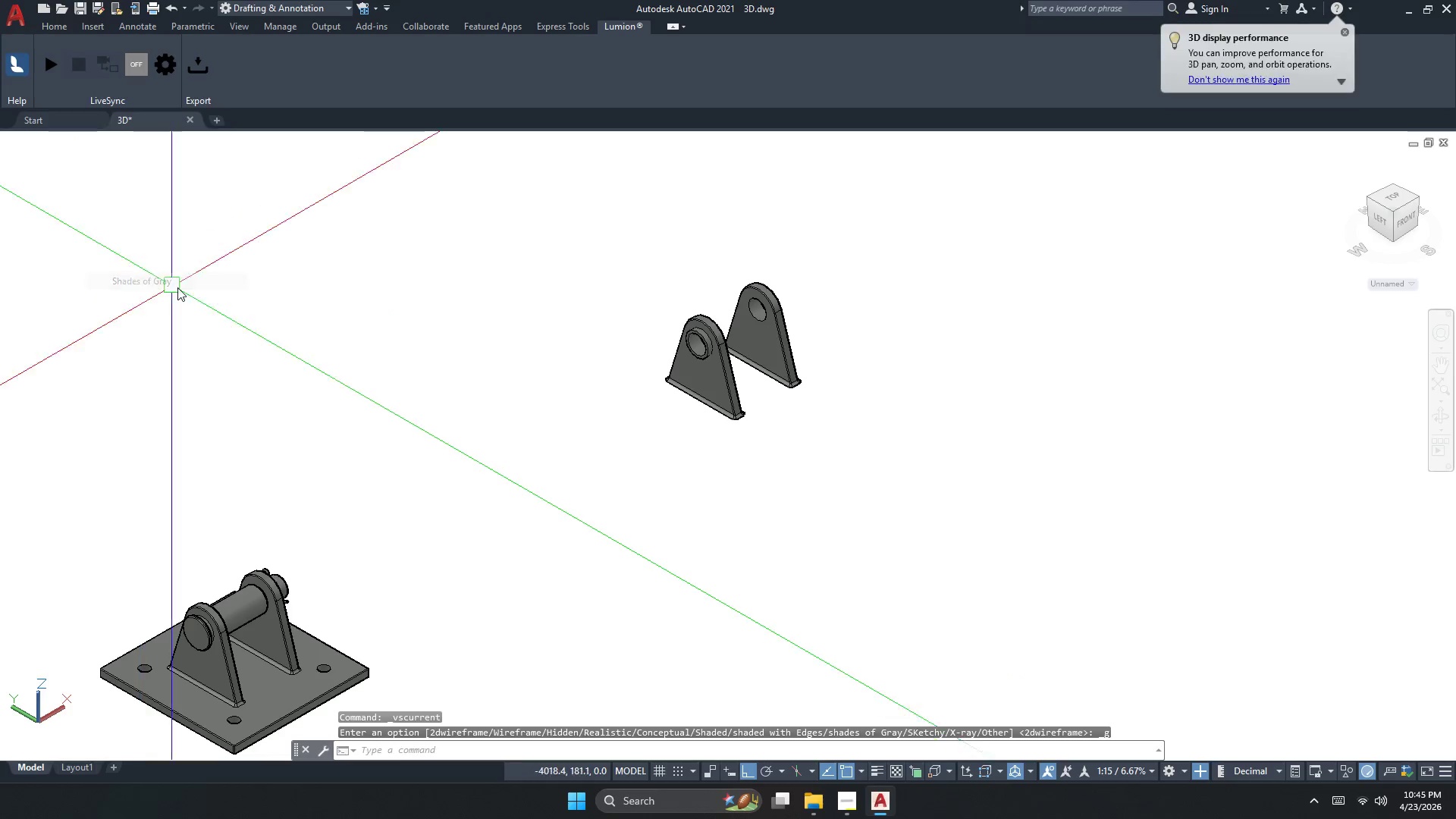 
scroll: coordinate [673, 386], scroll_direction: down, amount: 2.0
 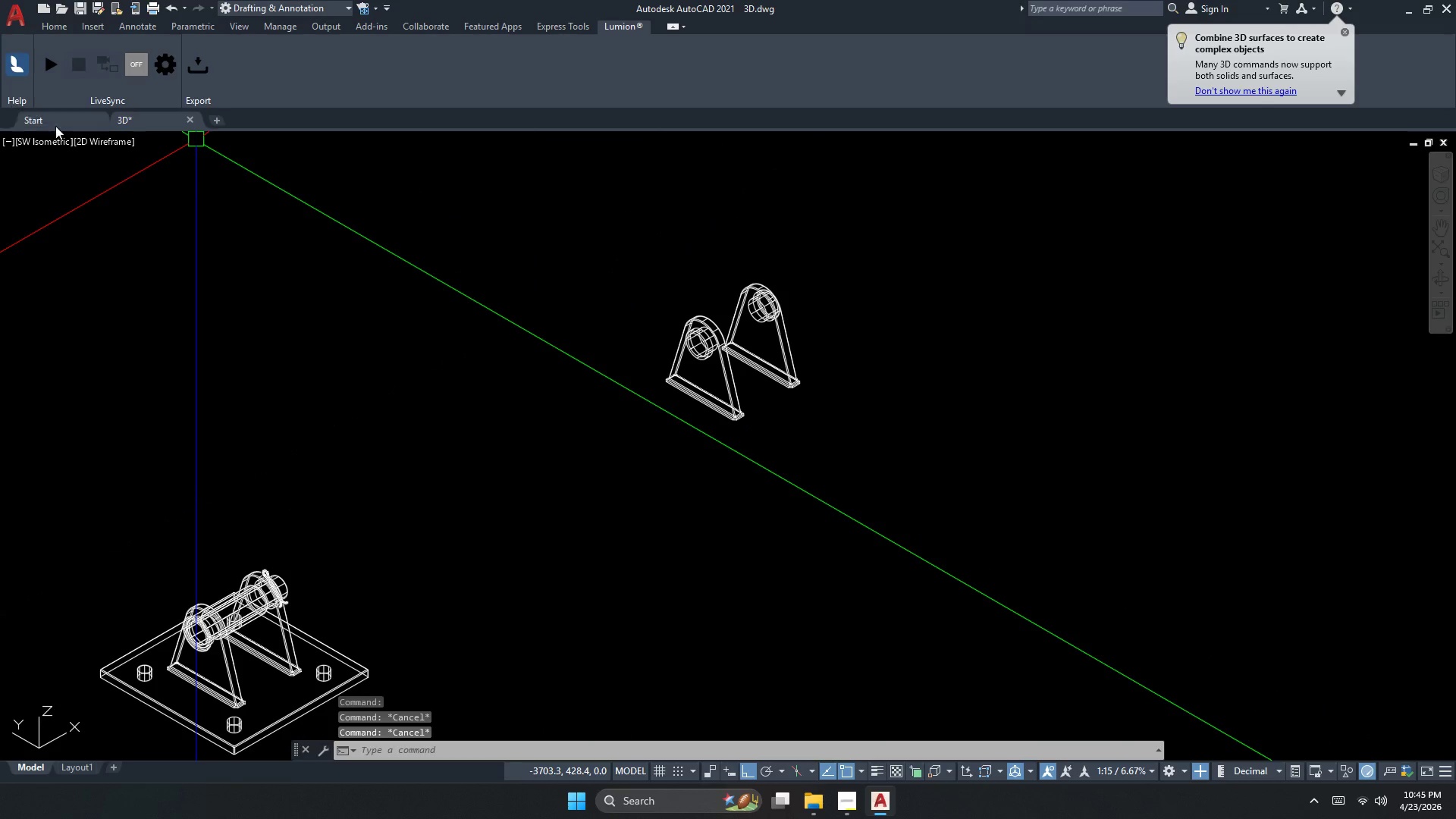 
left_click([714, 356])
 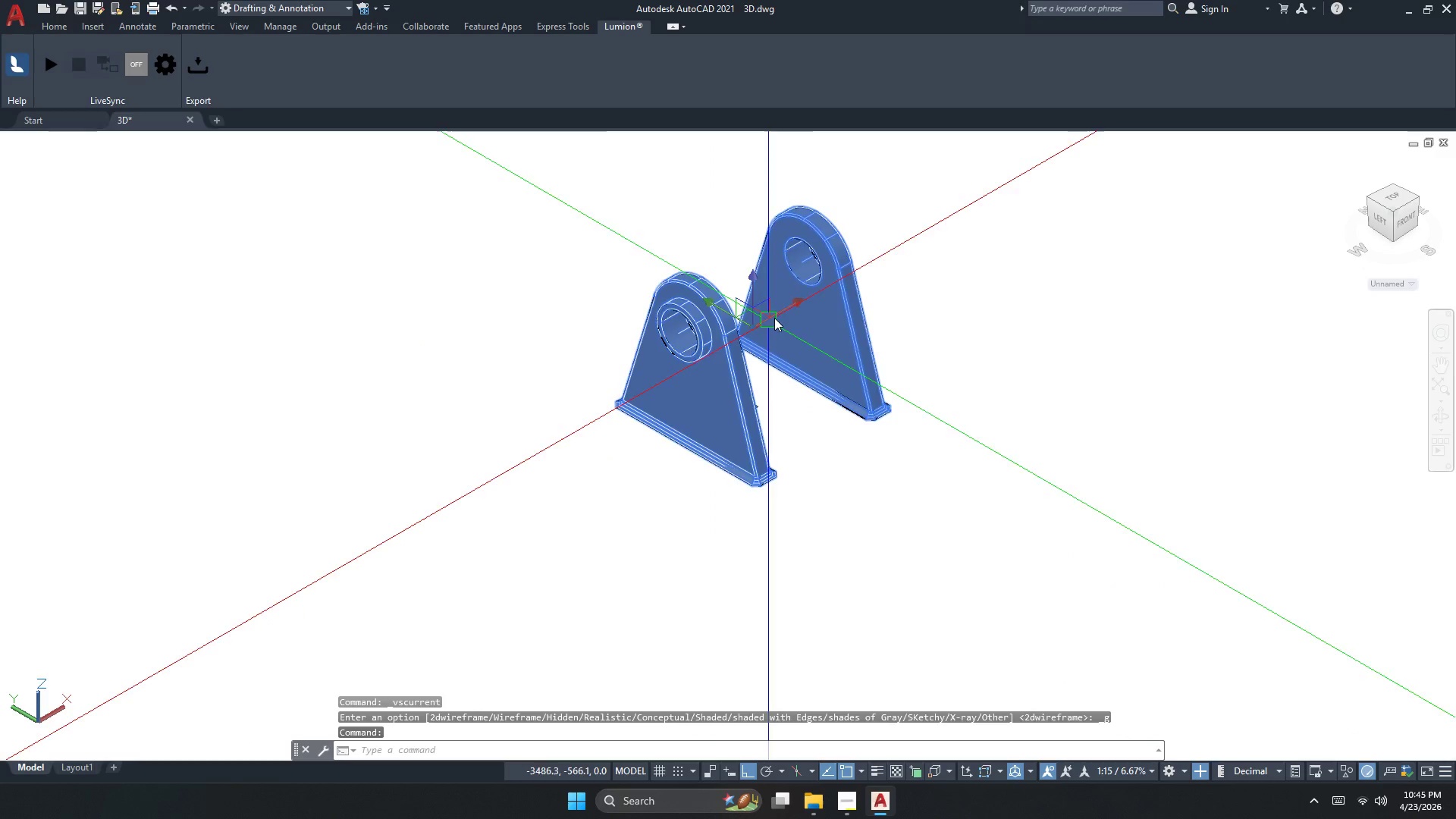 
scroll: coordinate [714, 356], scroll_direction: up, amount: 2.0
 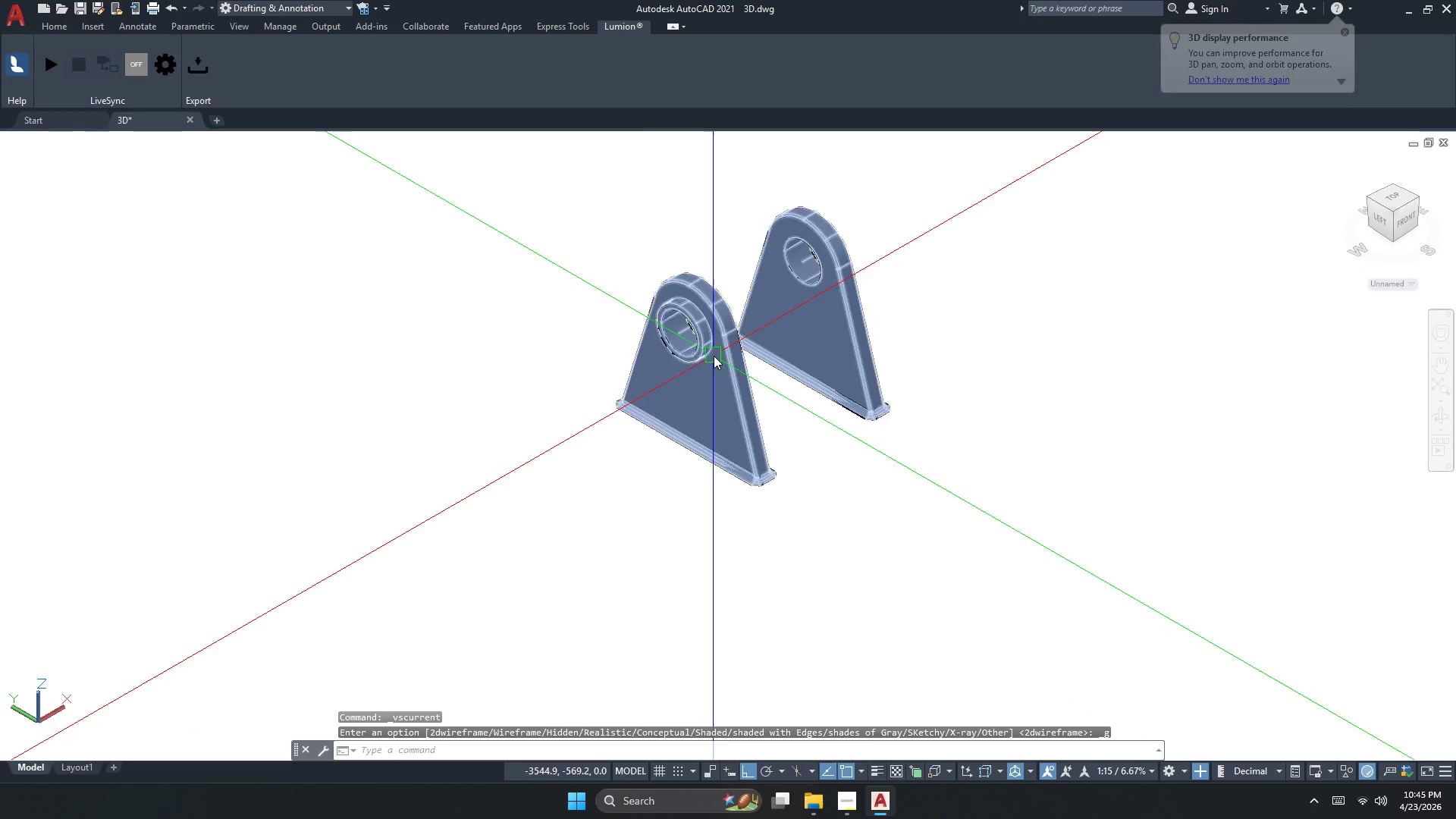 
key(Escape)
 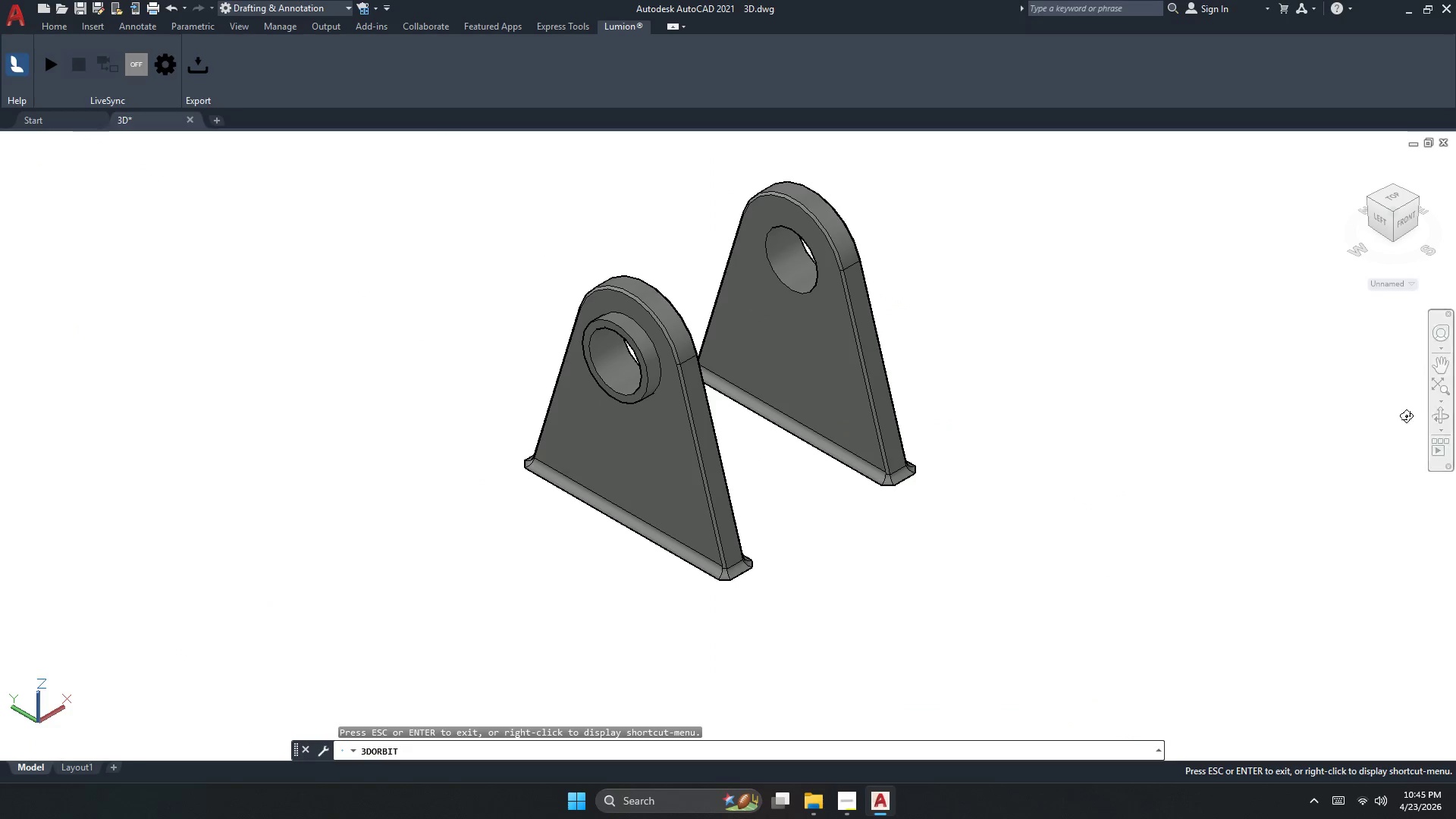 
scroll: coordinate [830, 265], scroll_direction: up, amount: 1.0
 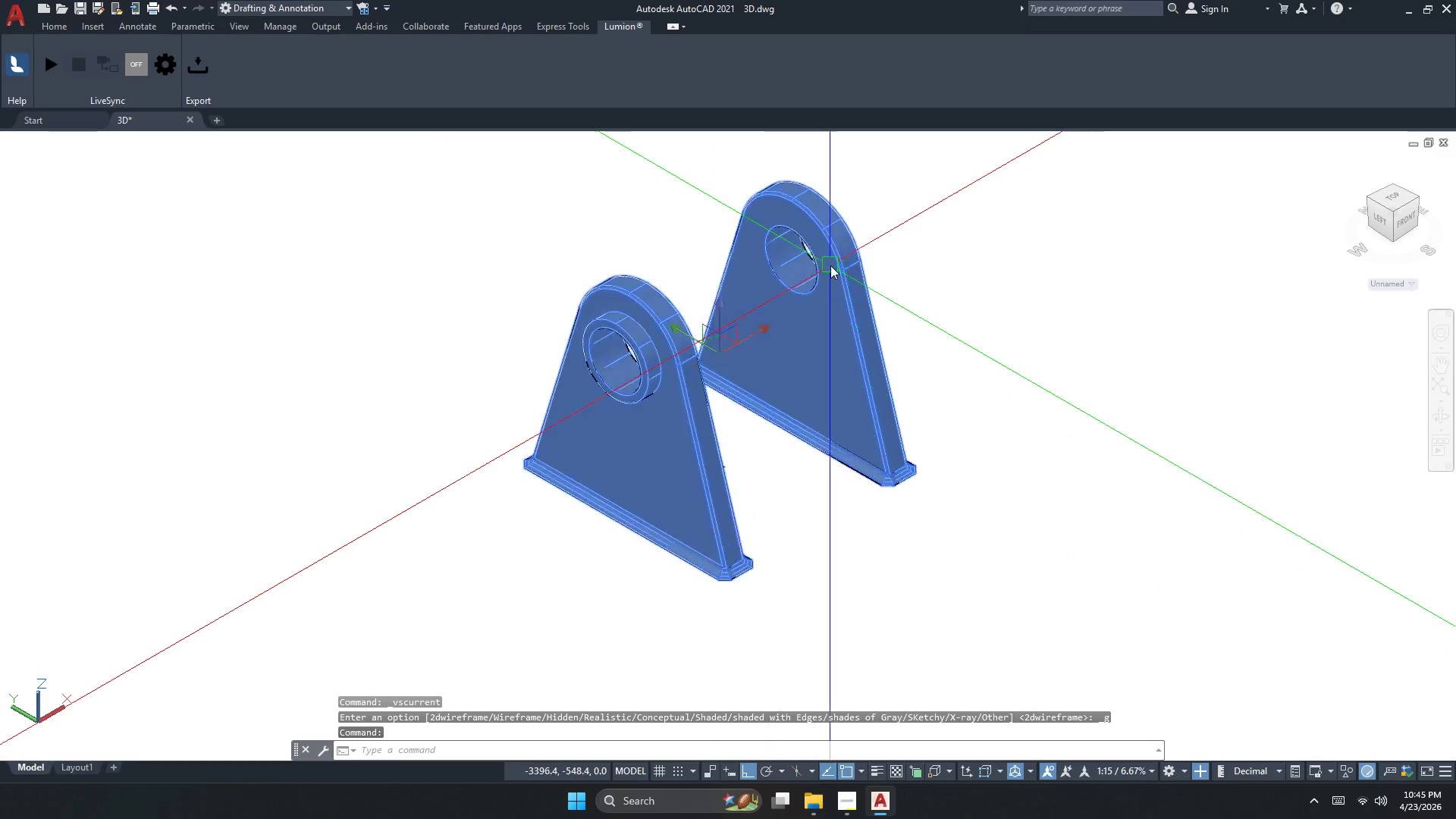 
left_click_drag(start_coordinate=[1134, 382], to_coordinate=[996, 320])
 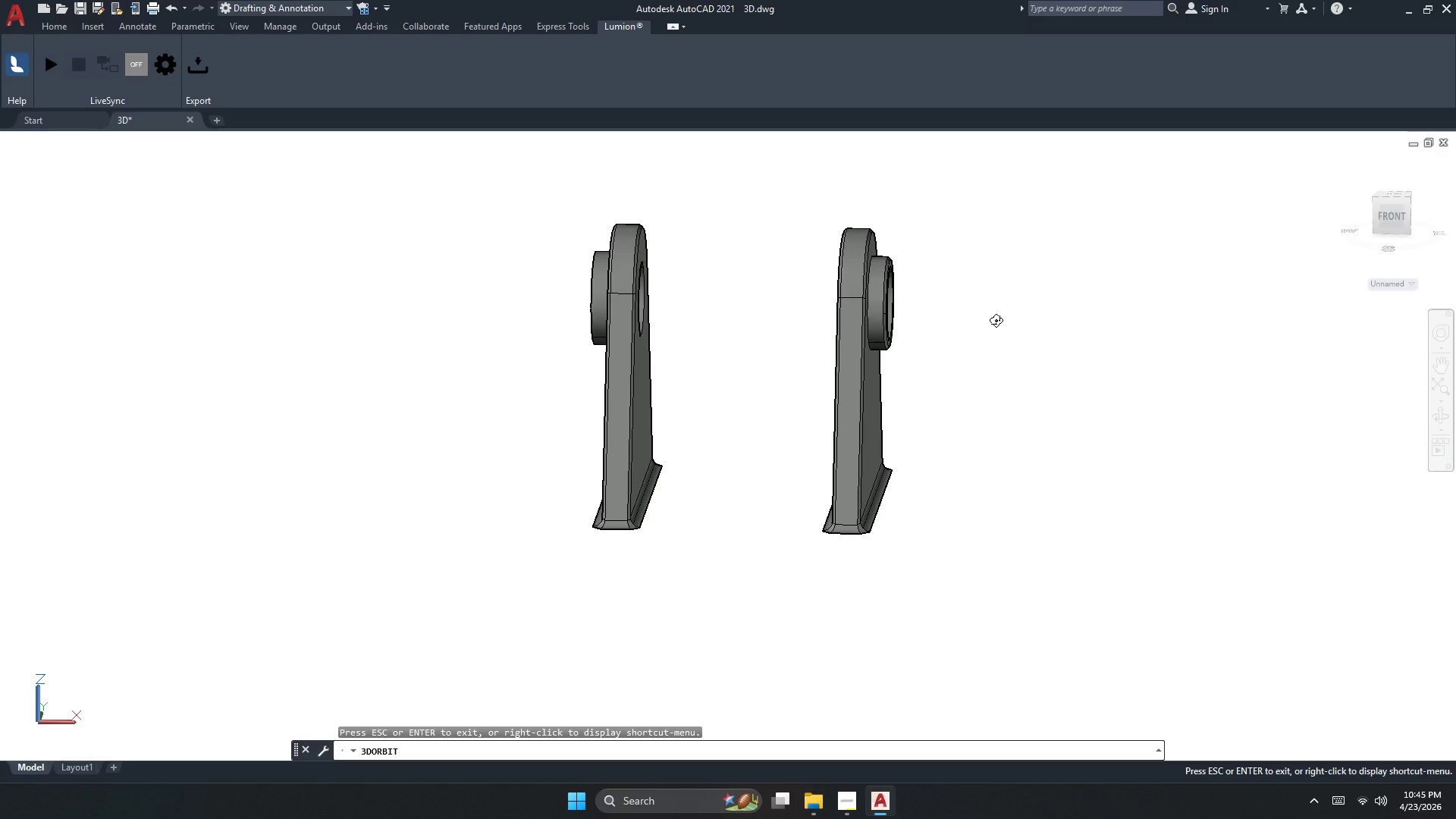 
wait(10.17)
 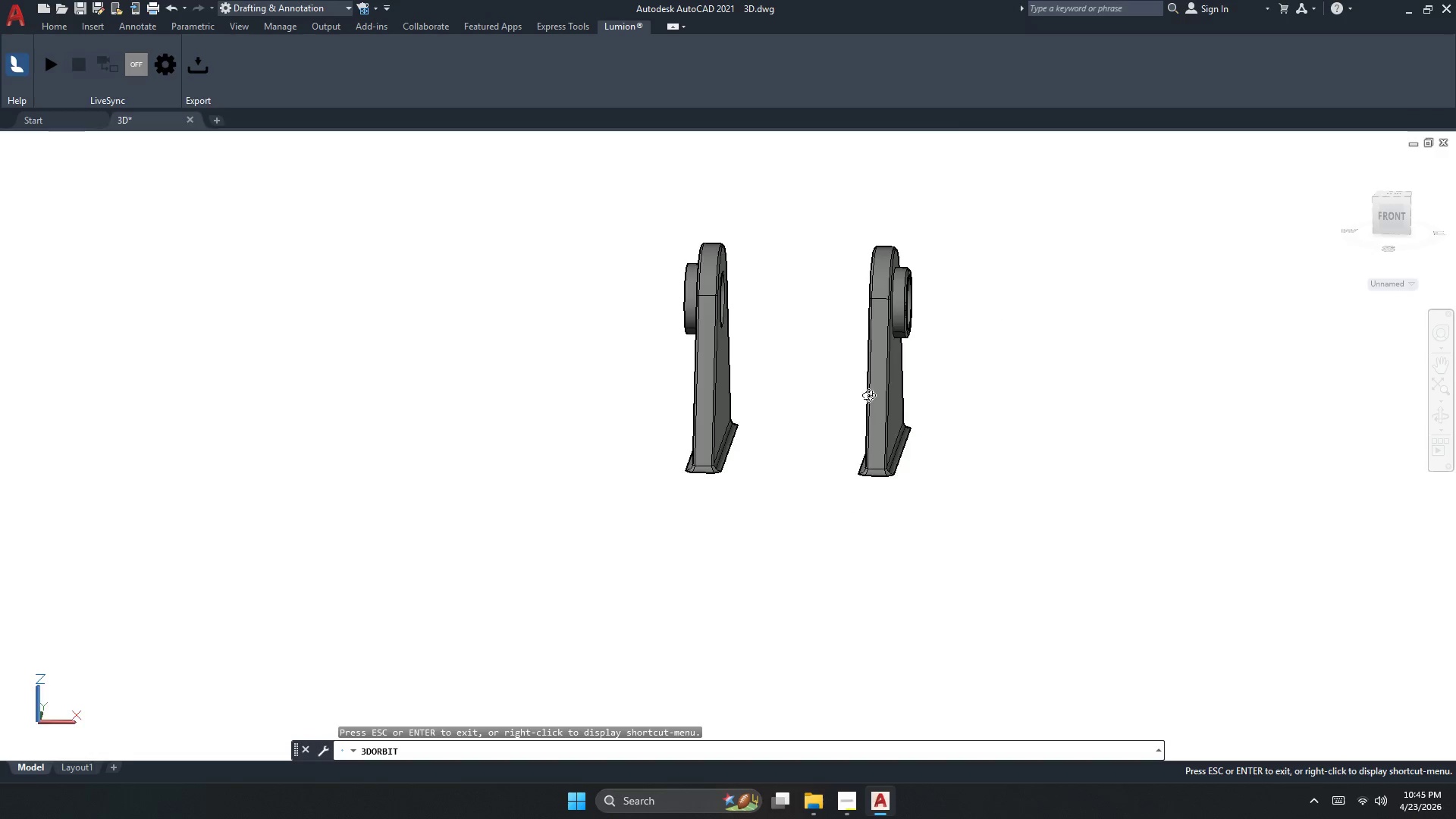 
left_click_drag(start_coordinate=[868, 394], to_coordinate=[990, 461])
 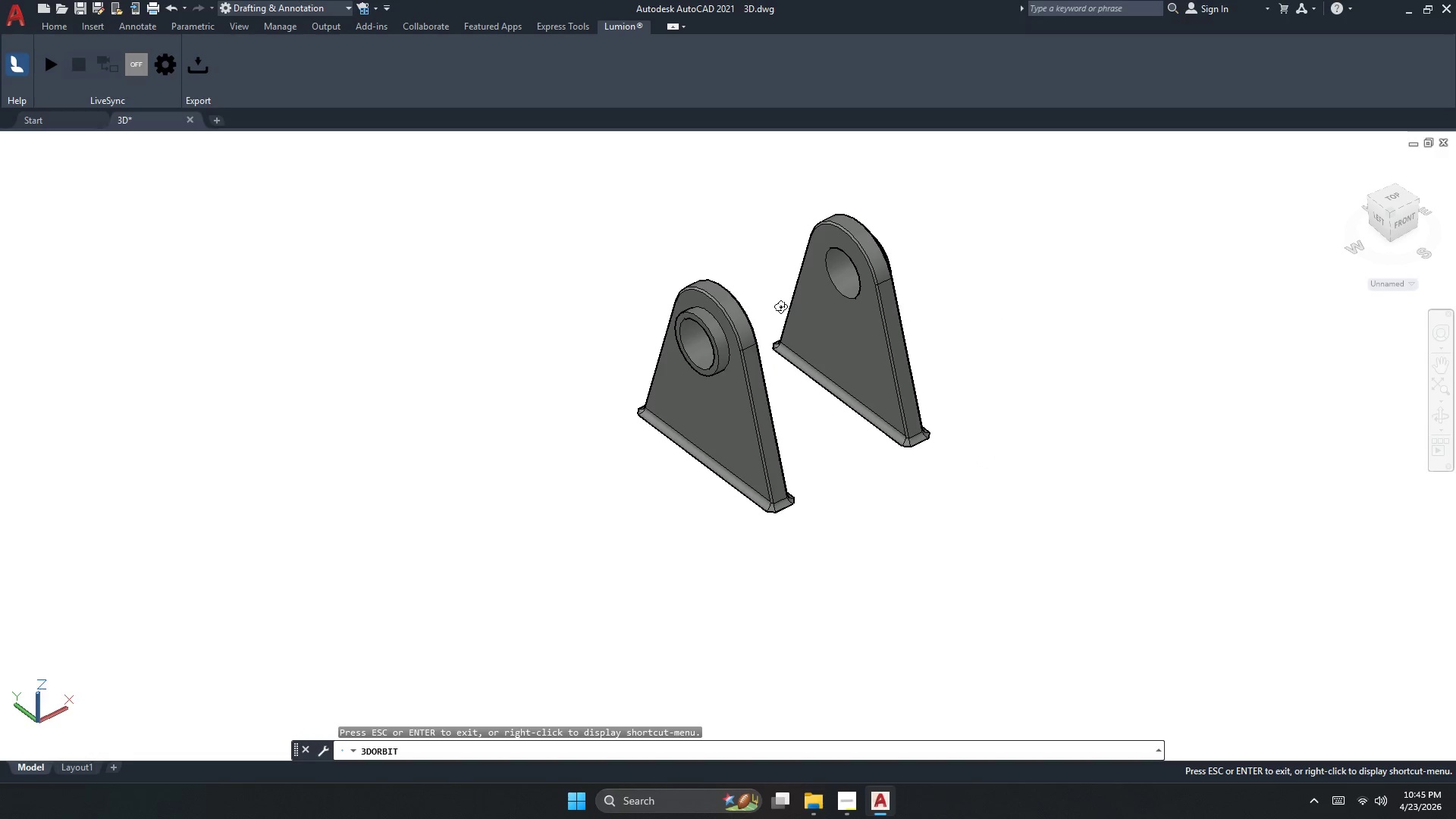 
scroll: coordinate [942, 326], scroll_direction: down, amount: 3.0
 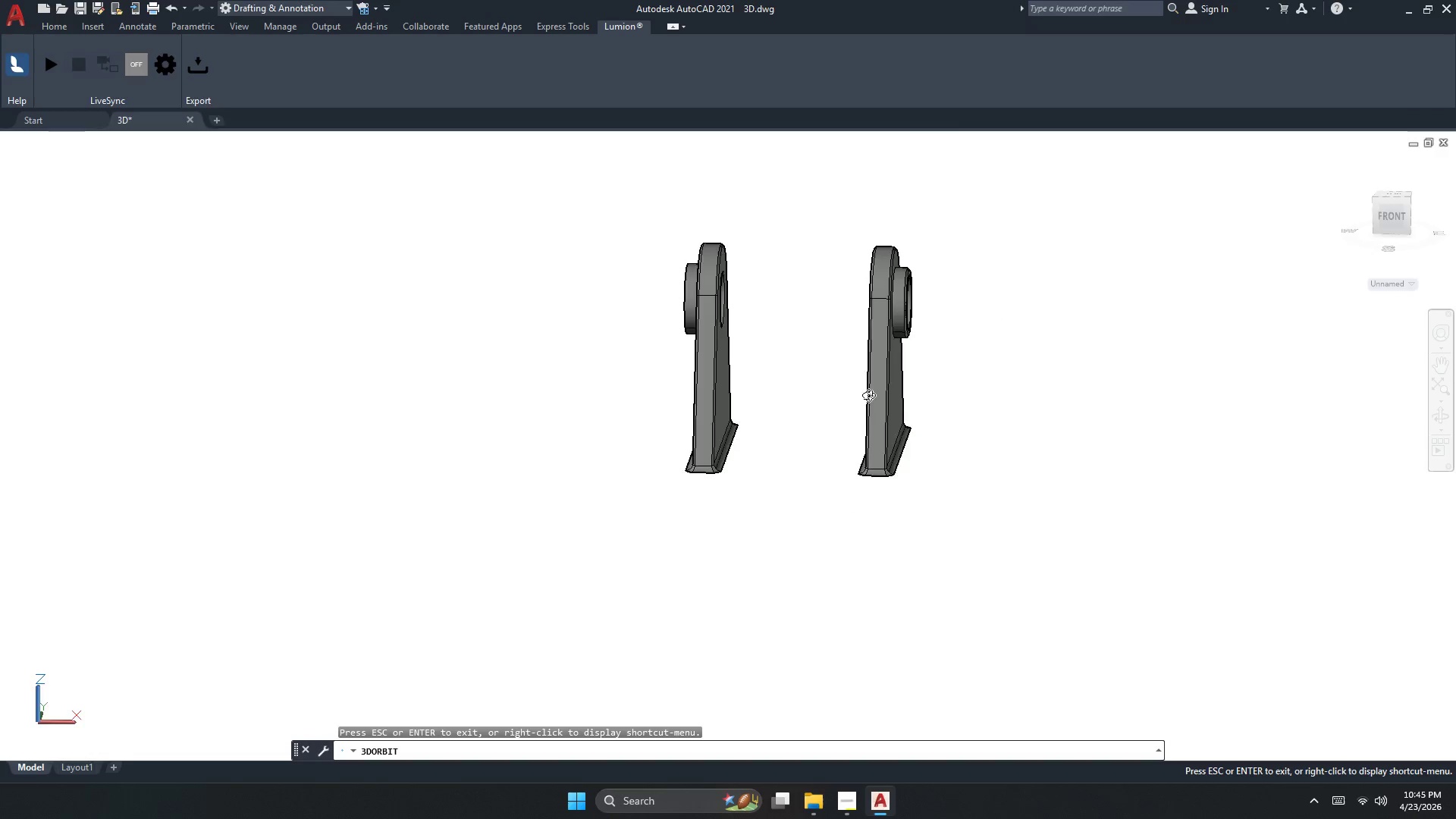 
scroll: coordinate [754, 348], scroll_direction: up, amount: 1.0
 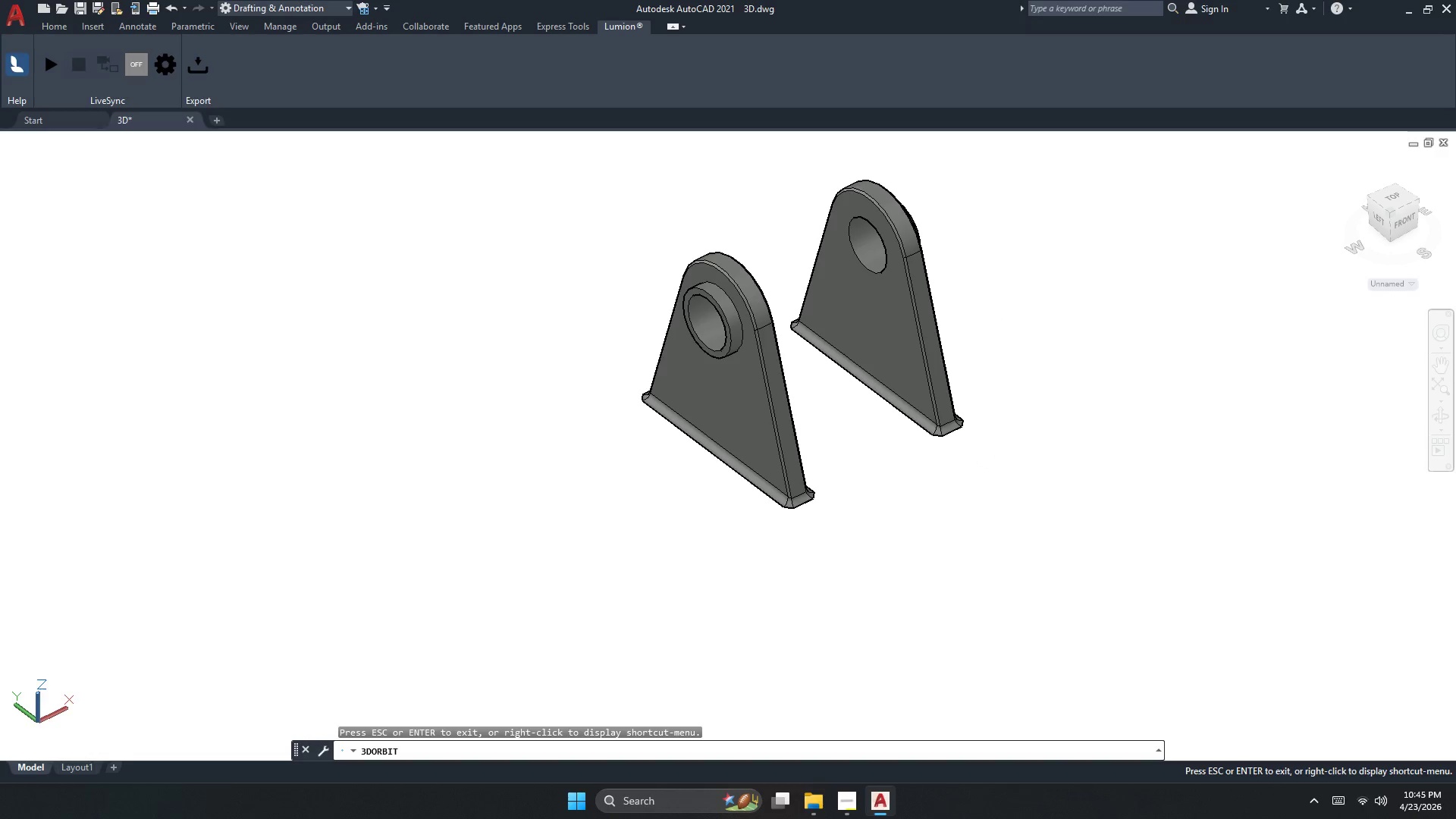 
key(Escape)
 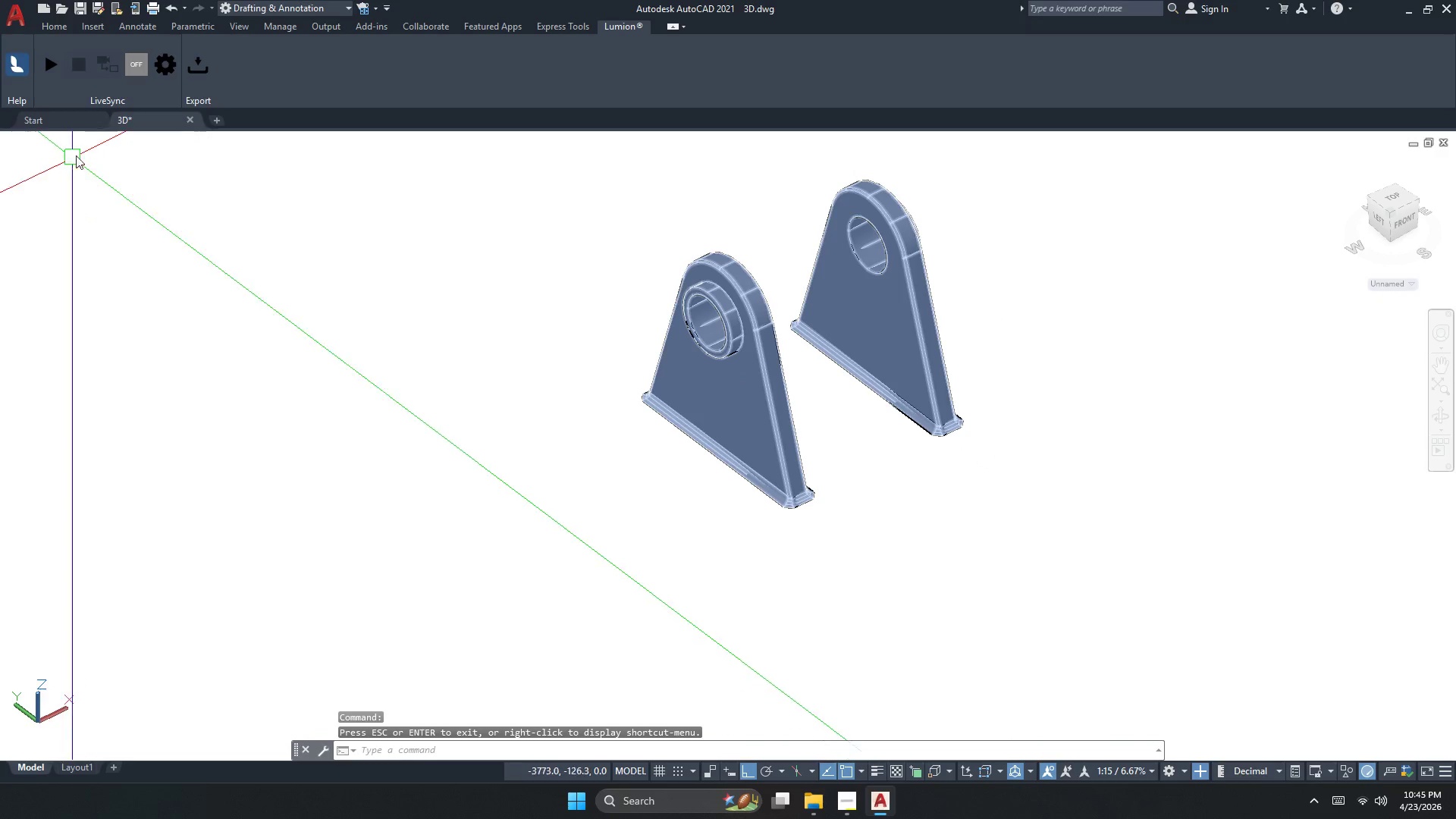 
left_click([121, 140])
 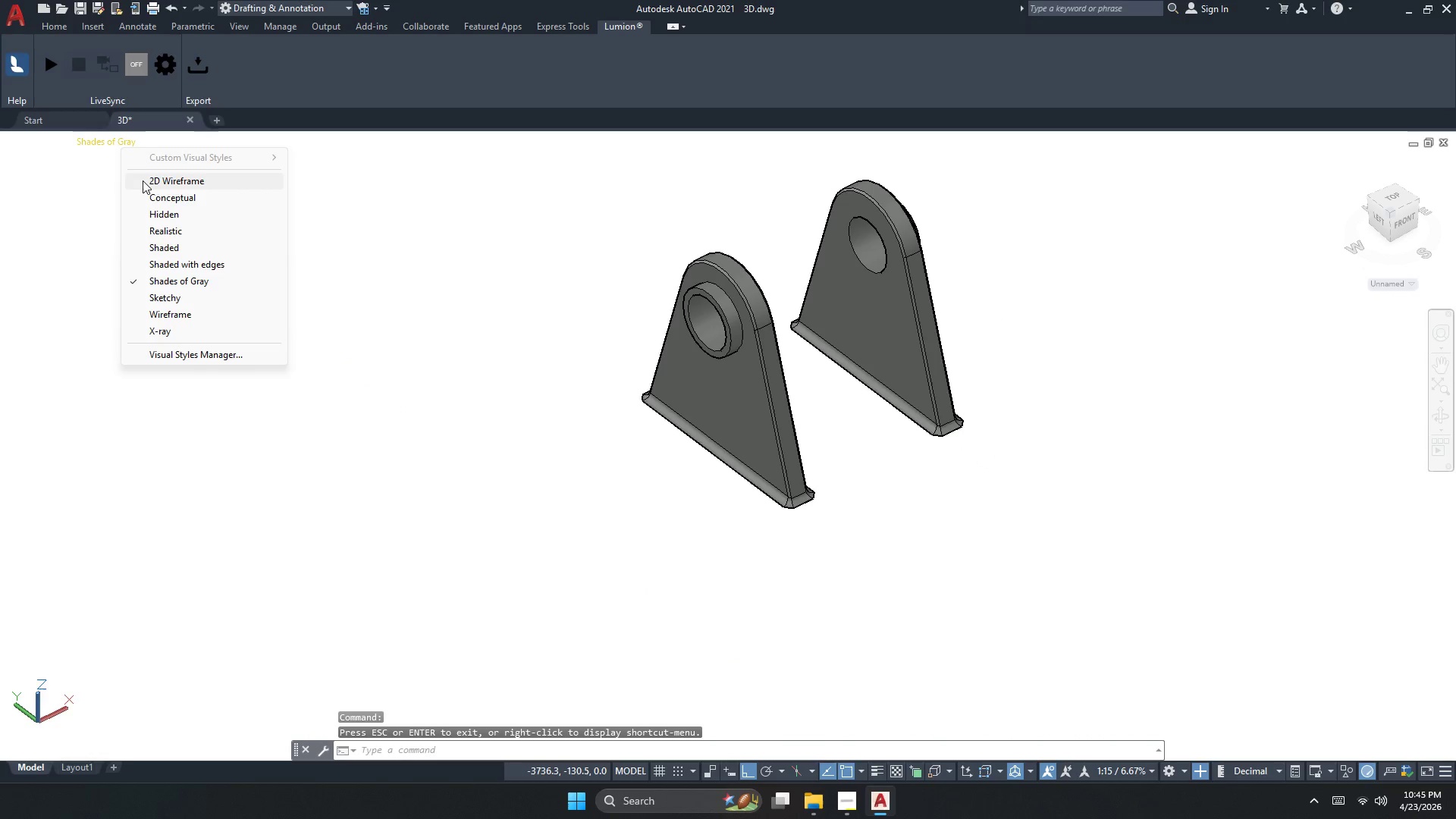 
left_click([144, 186])
 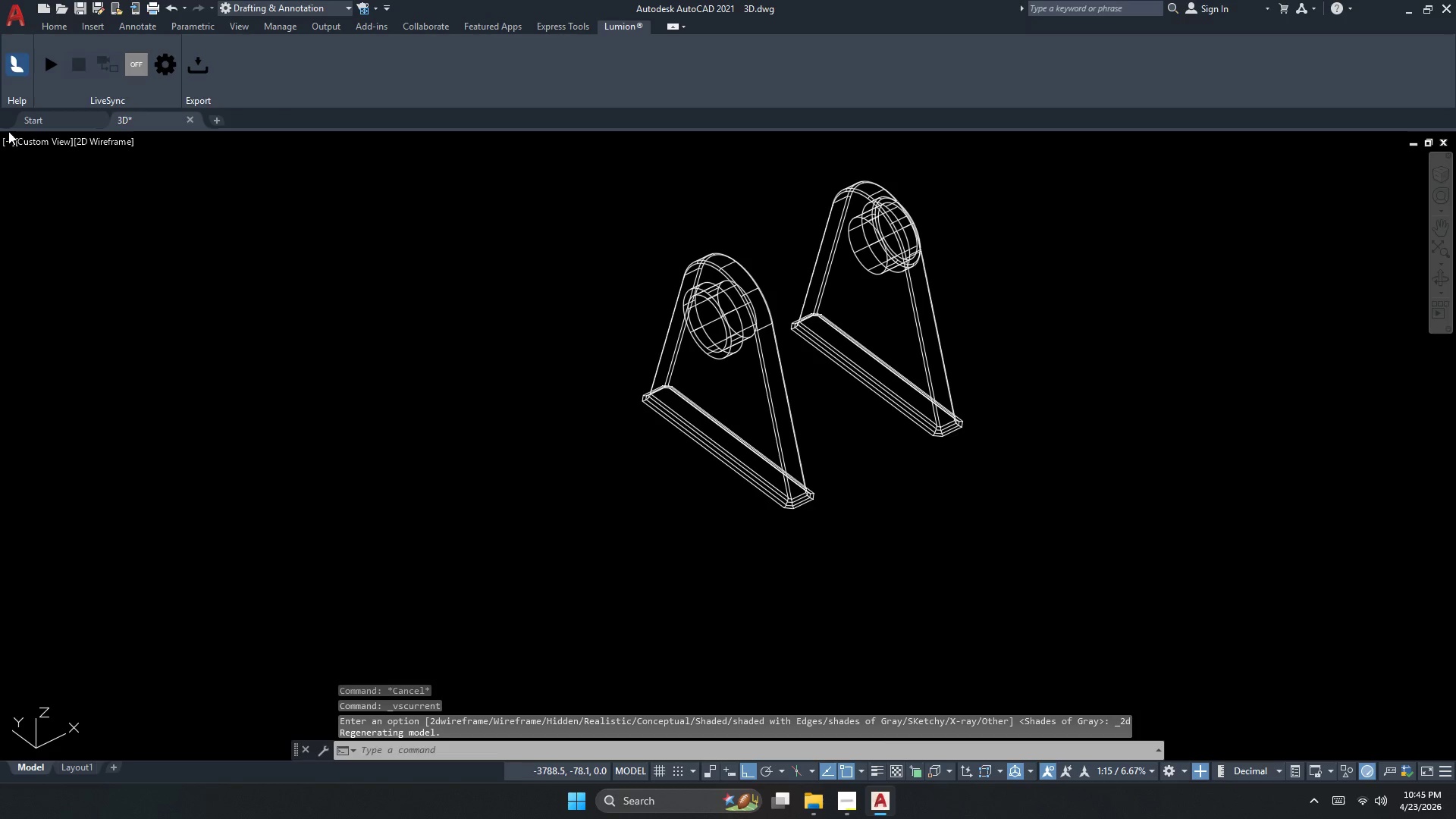 
double_click([35, 143])
 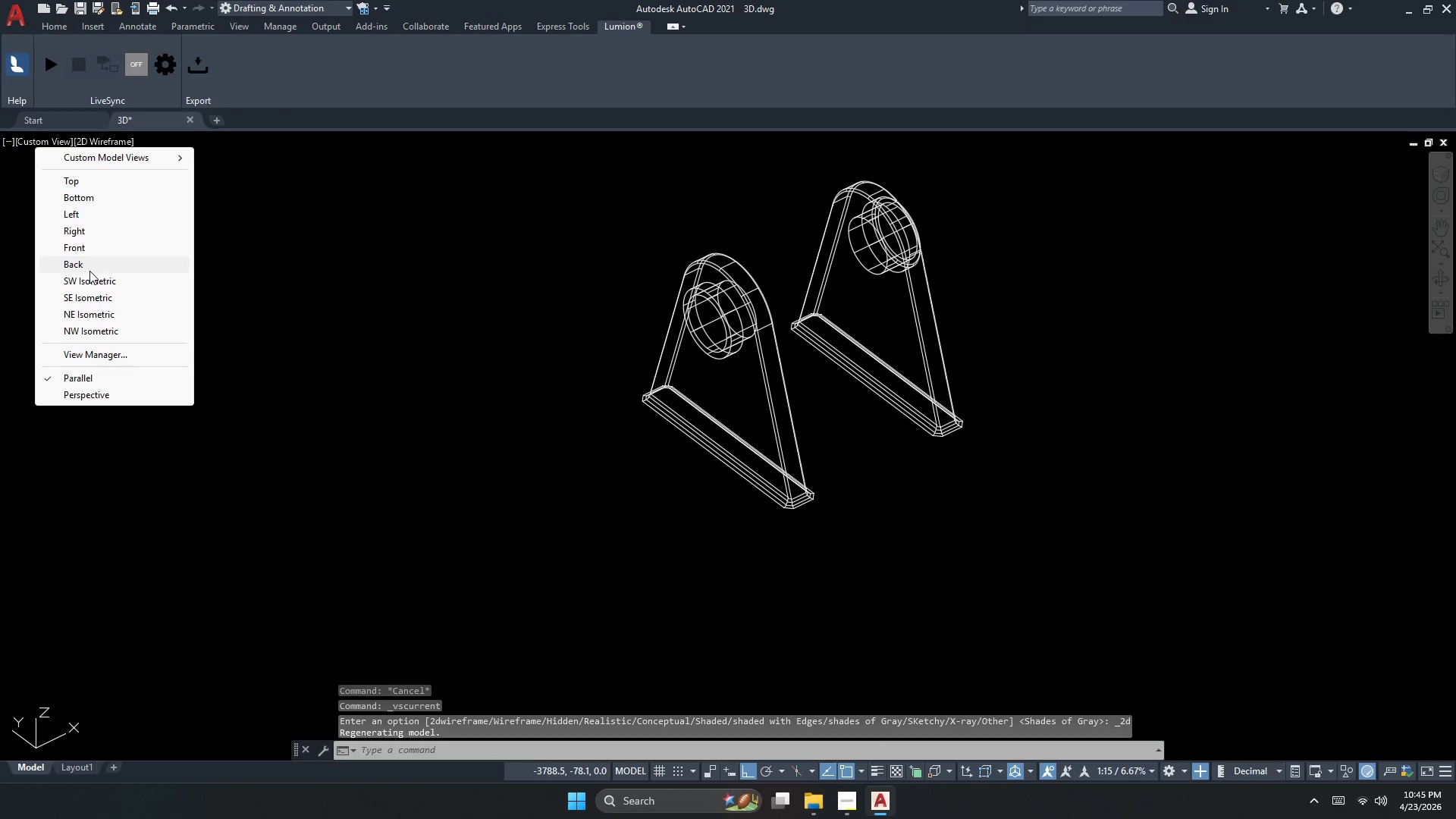 
key(Escape)
 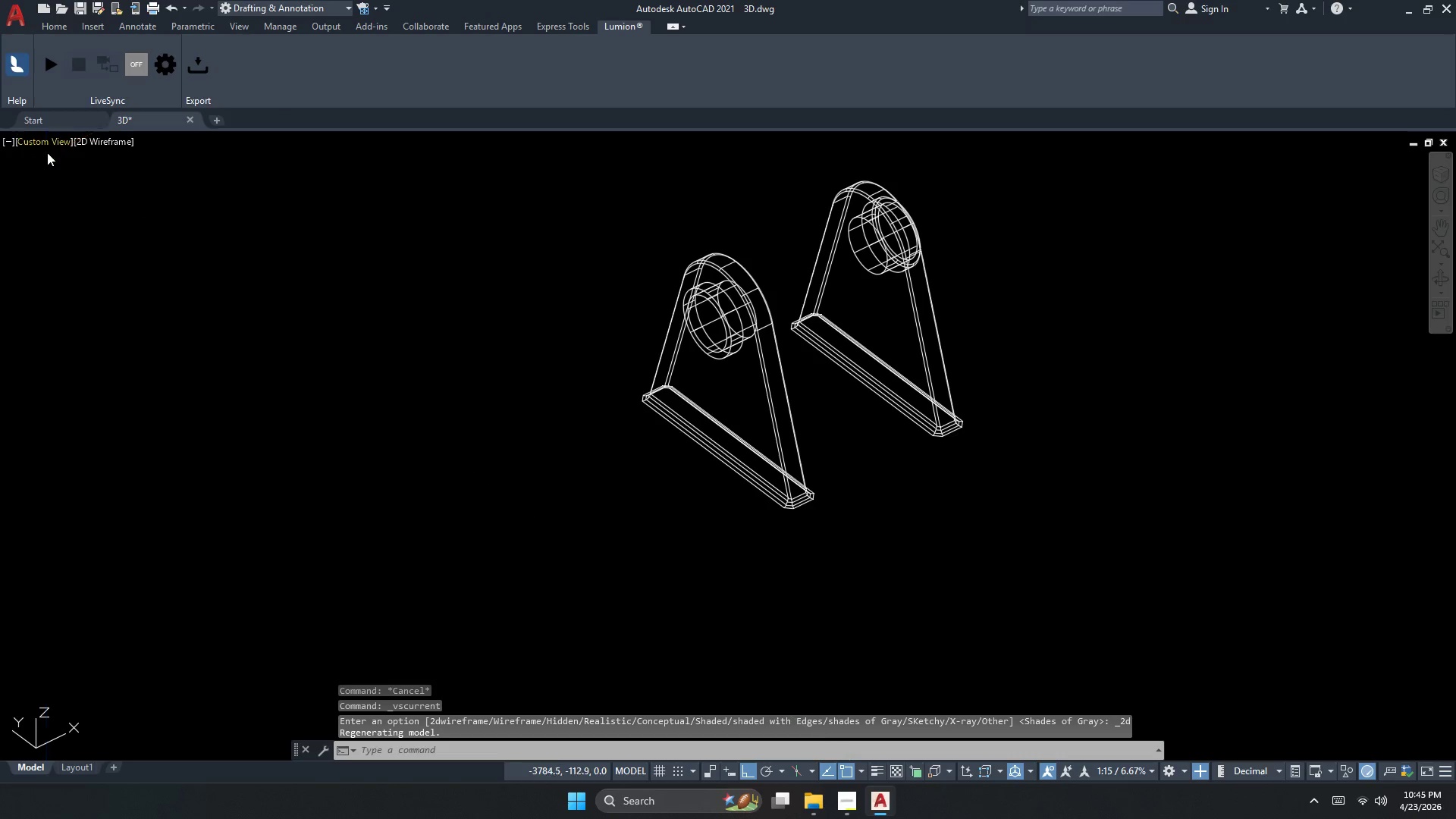 
left_click([48, 150])
 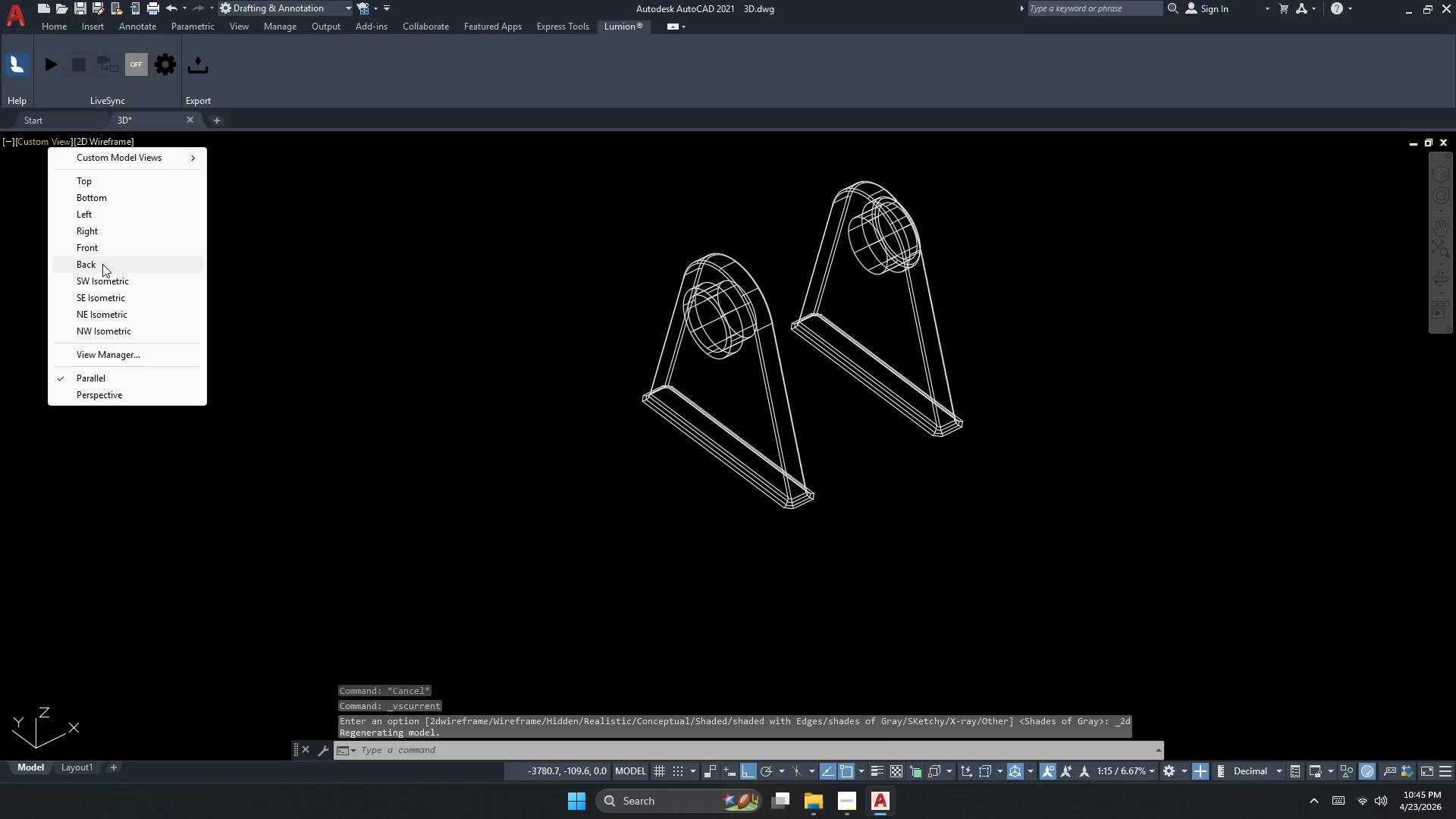 
left_click([105, 278])
 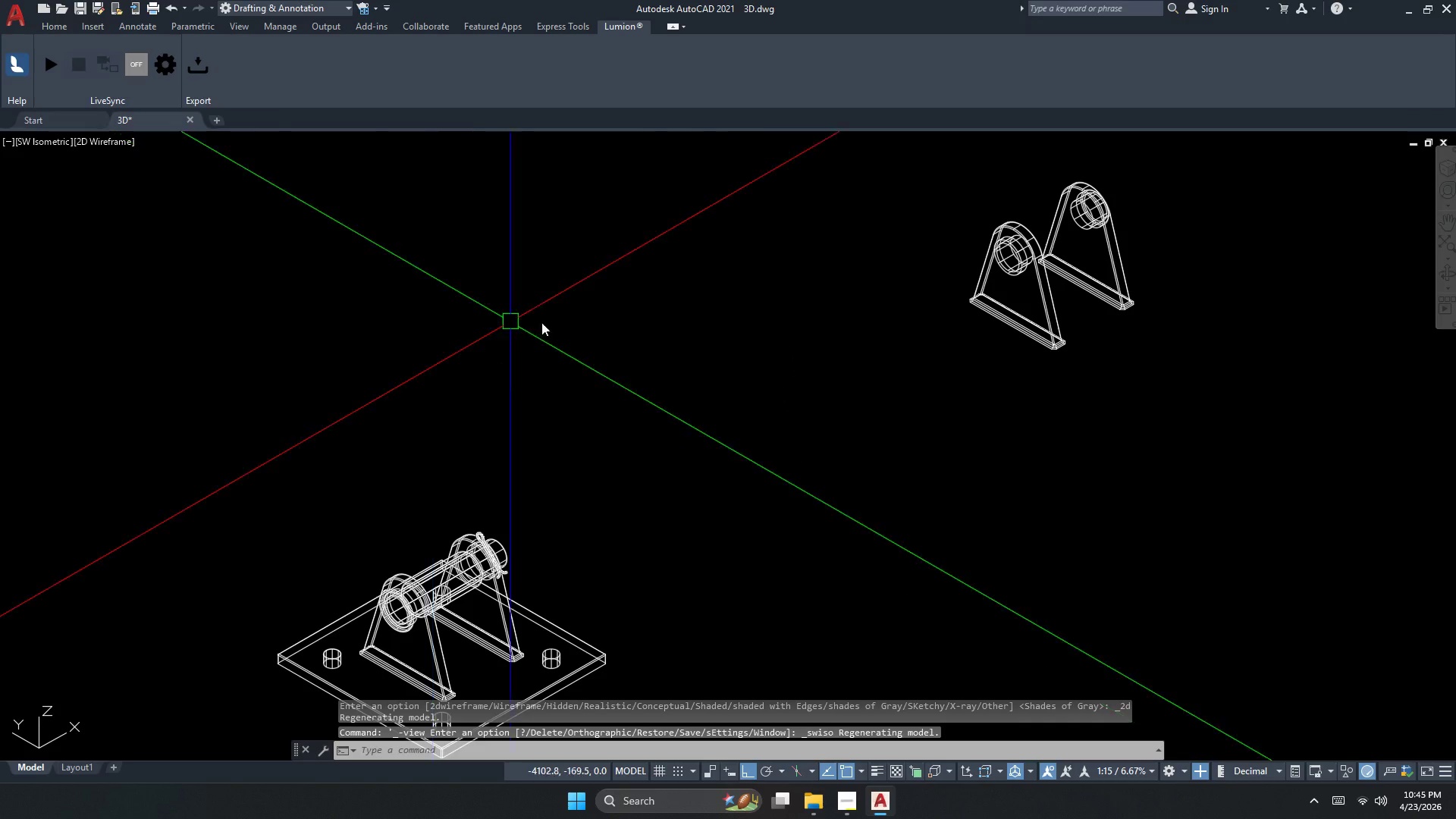 
scroll: coordinate [570, 454], scroll_direction: up, amount: 1.0
 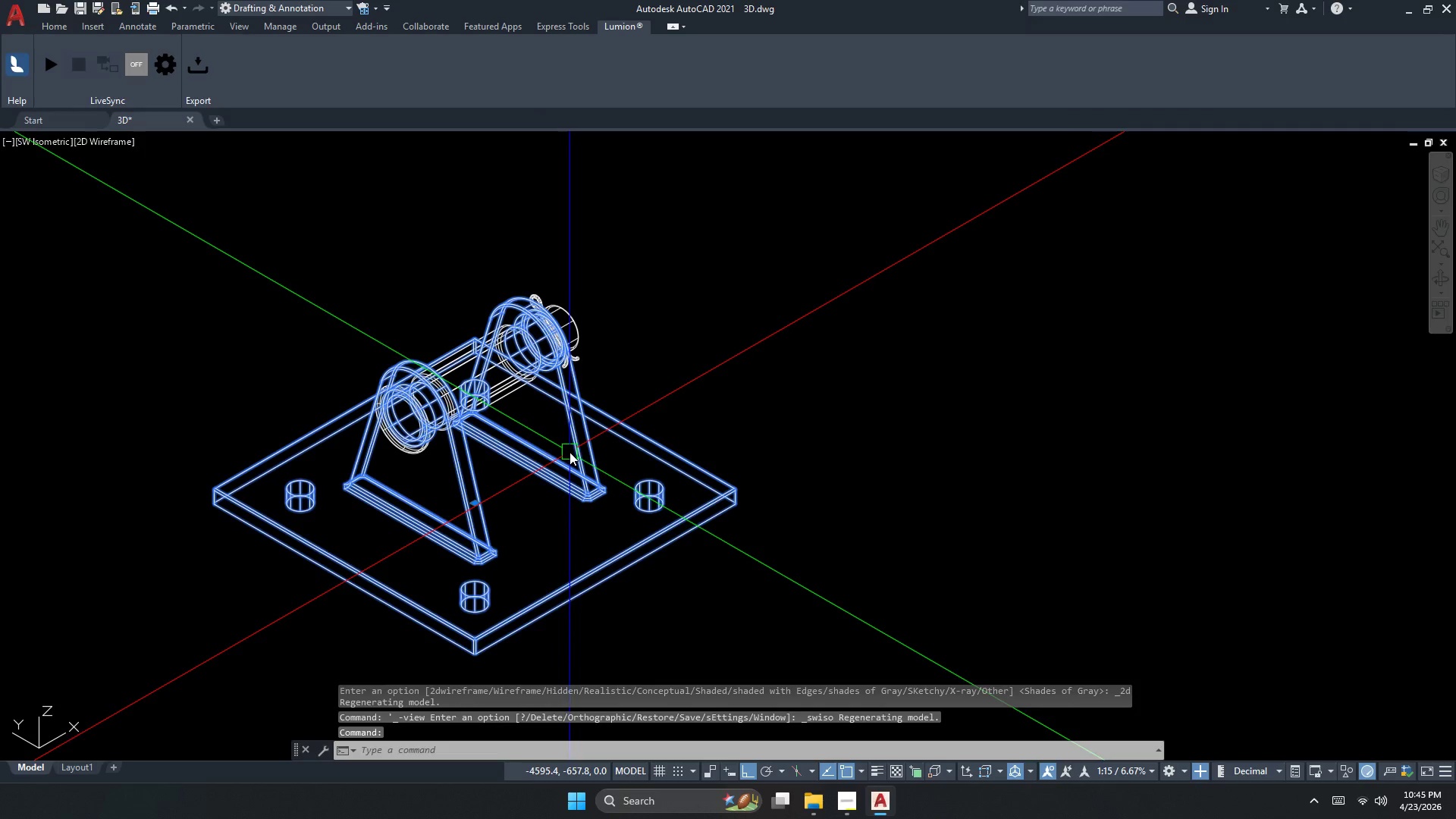 
key(Escape)
 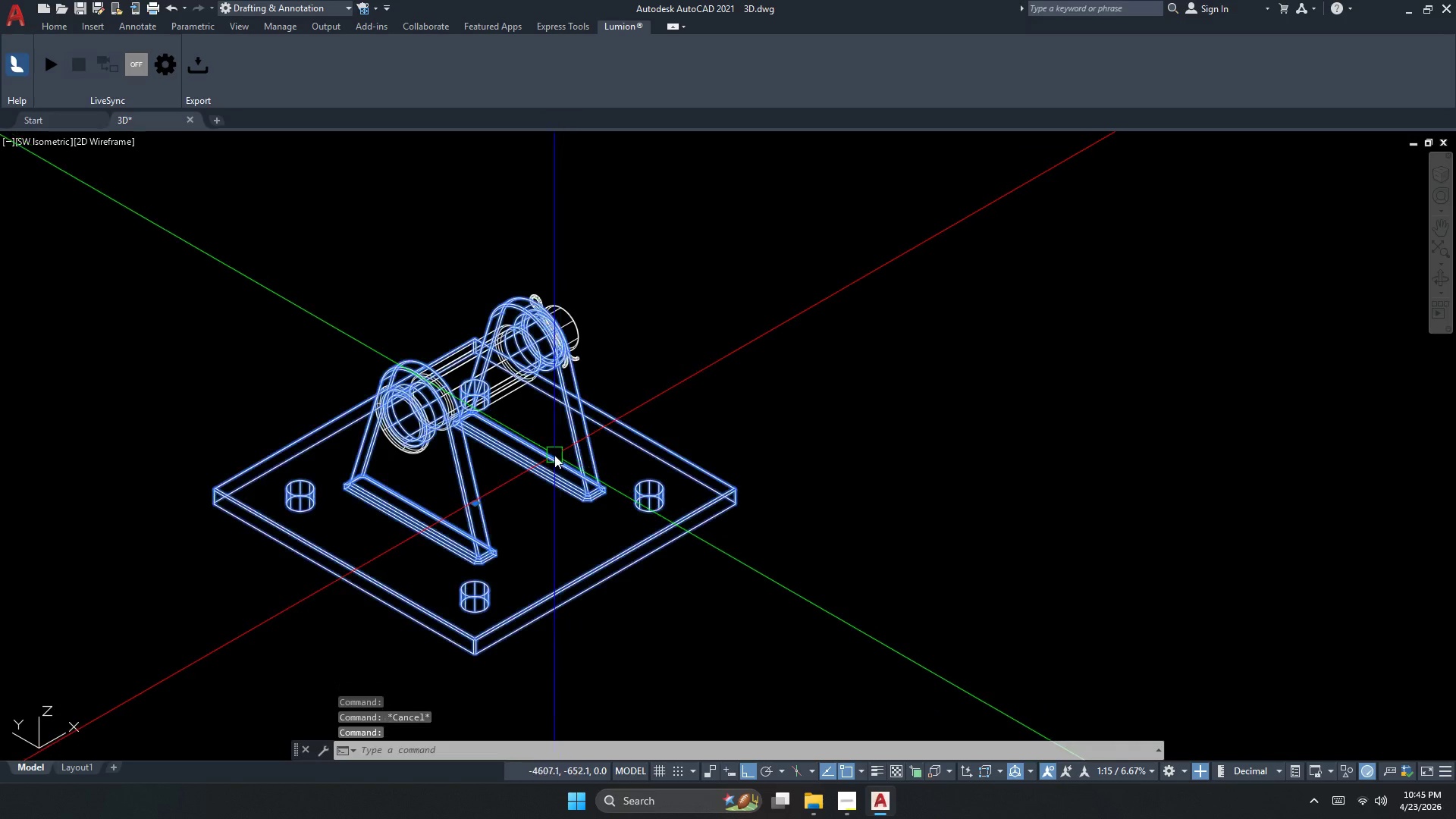 
left_click([554, 455])
 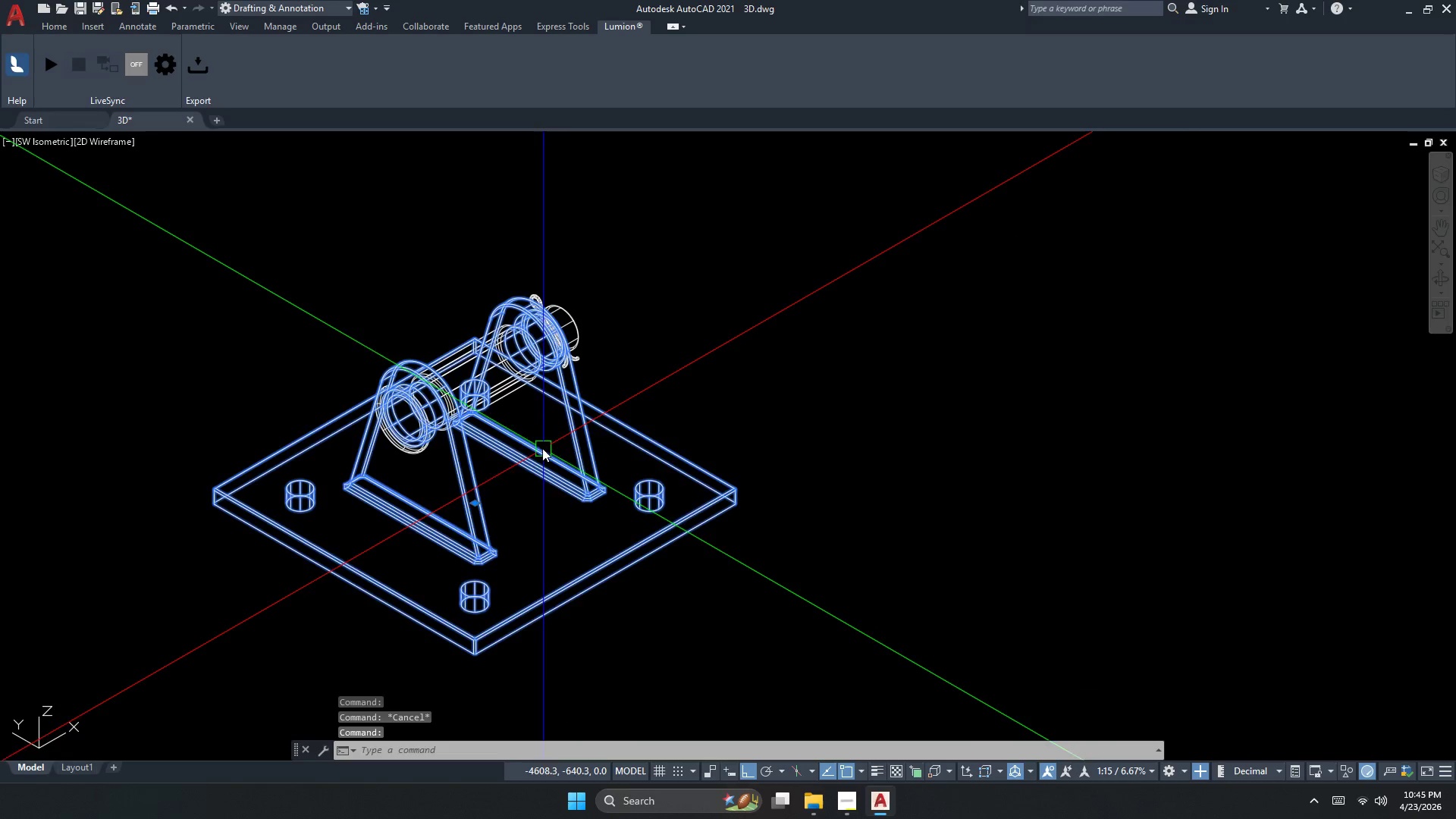 
key(Escape)
 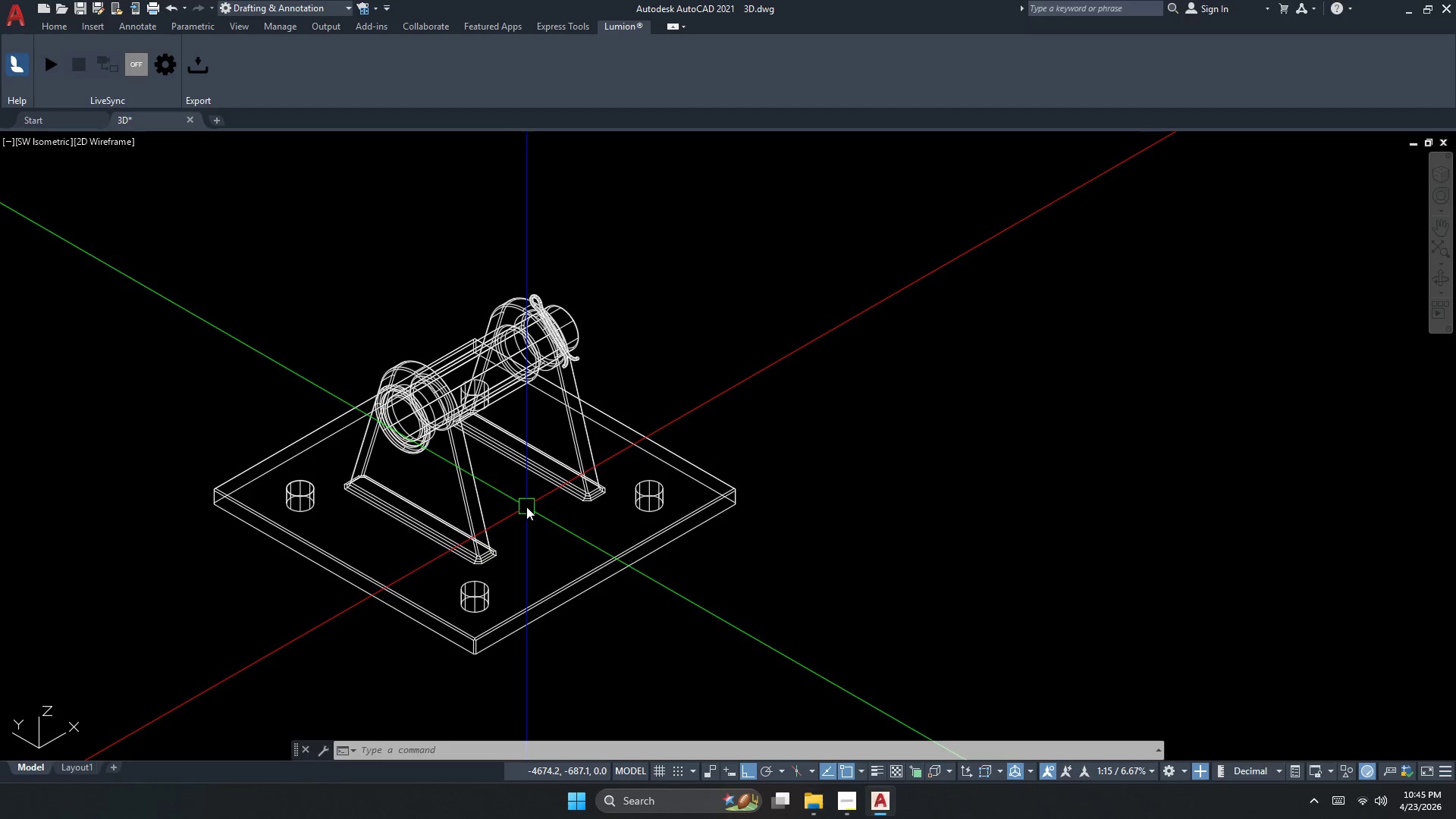 
wait(13.19)
 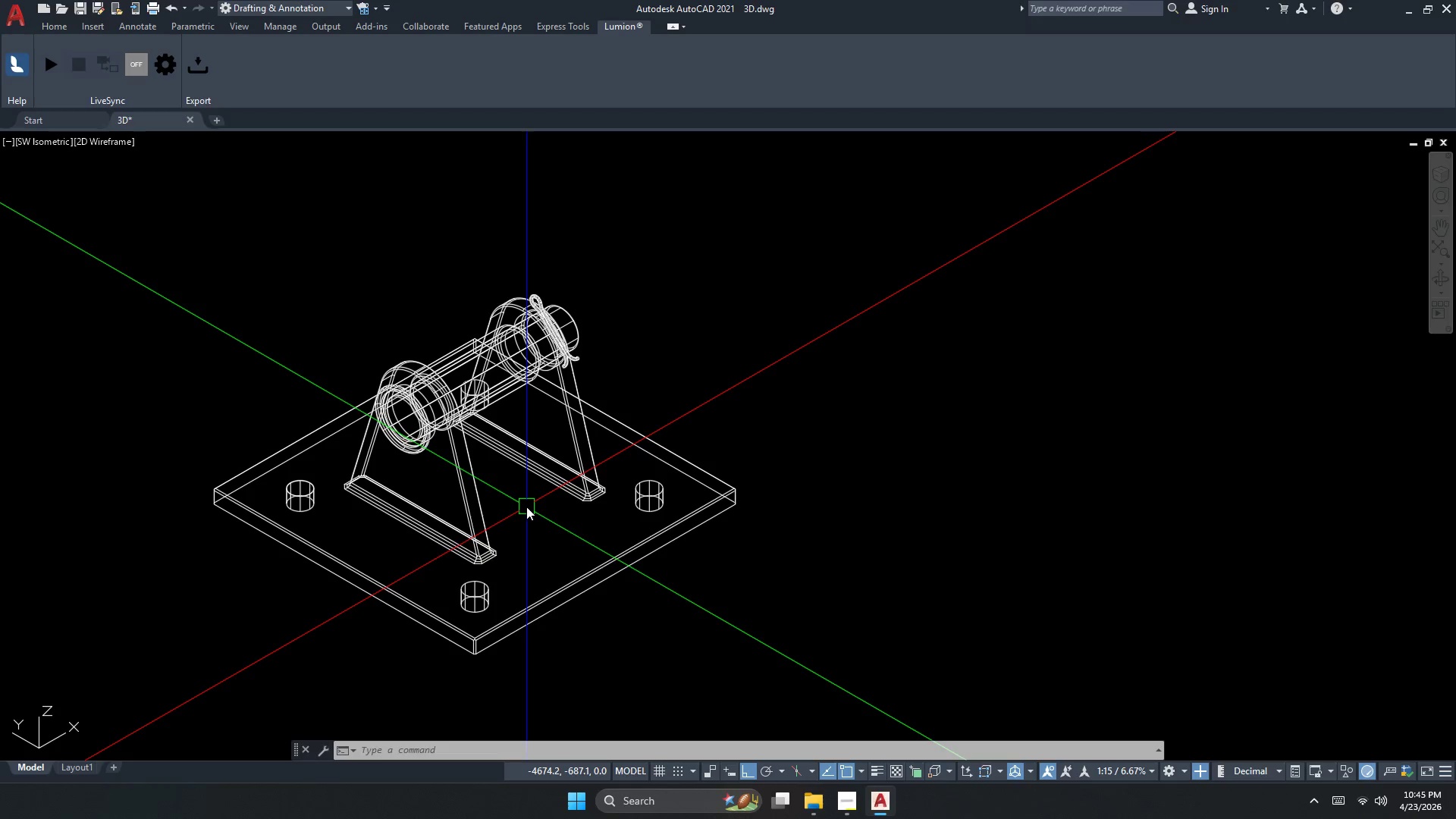 
scroll: coordinate [508, 490], scroll_direction: down, amount: 2.0
 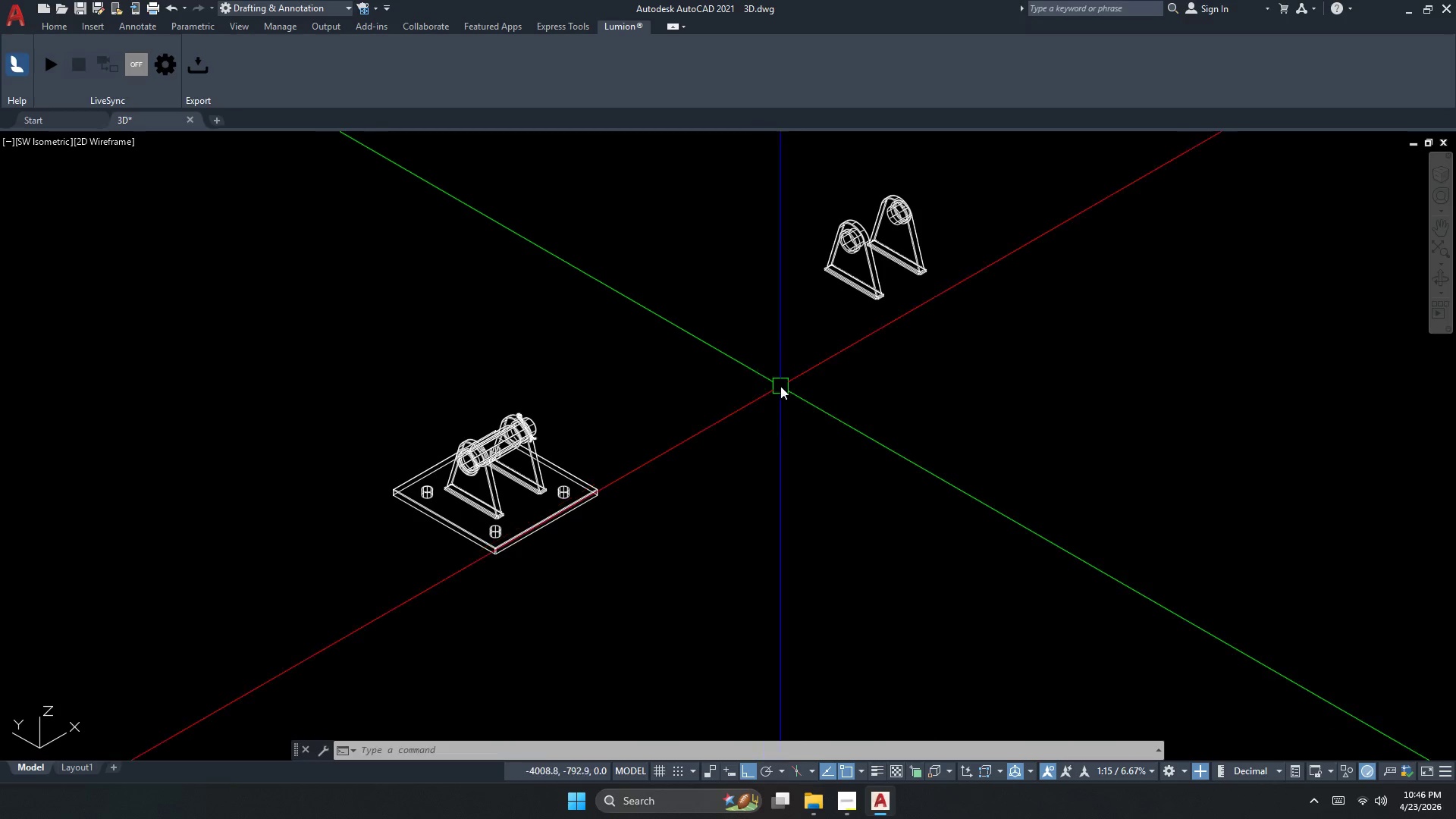 
key(Escape)
 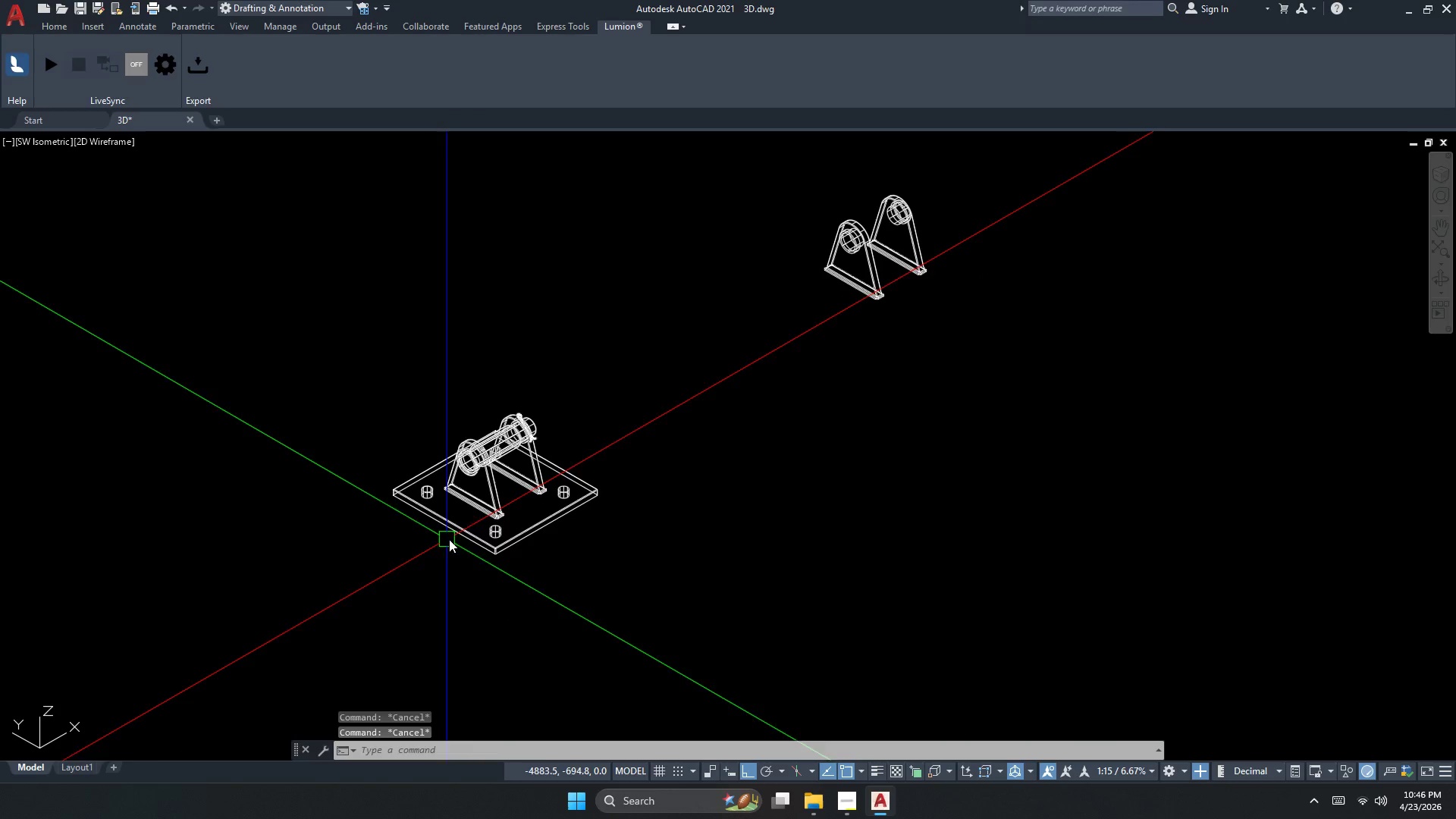 
key(Escape)
 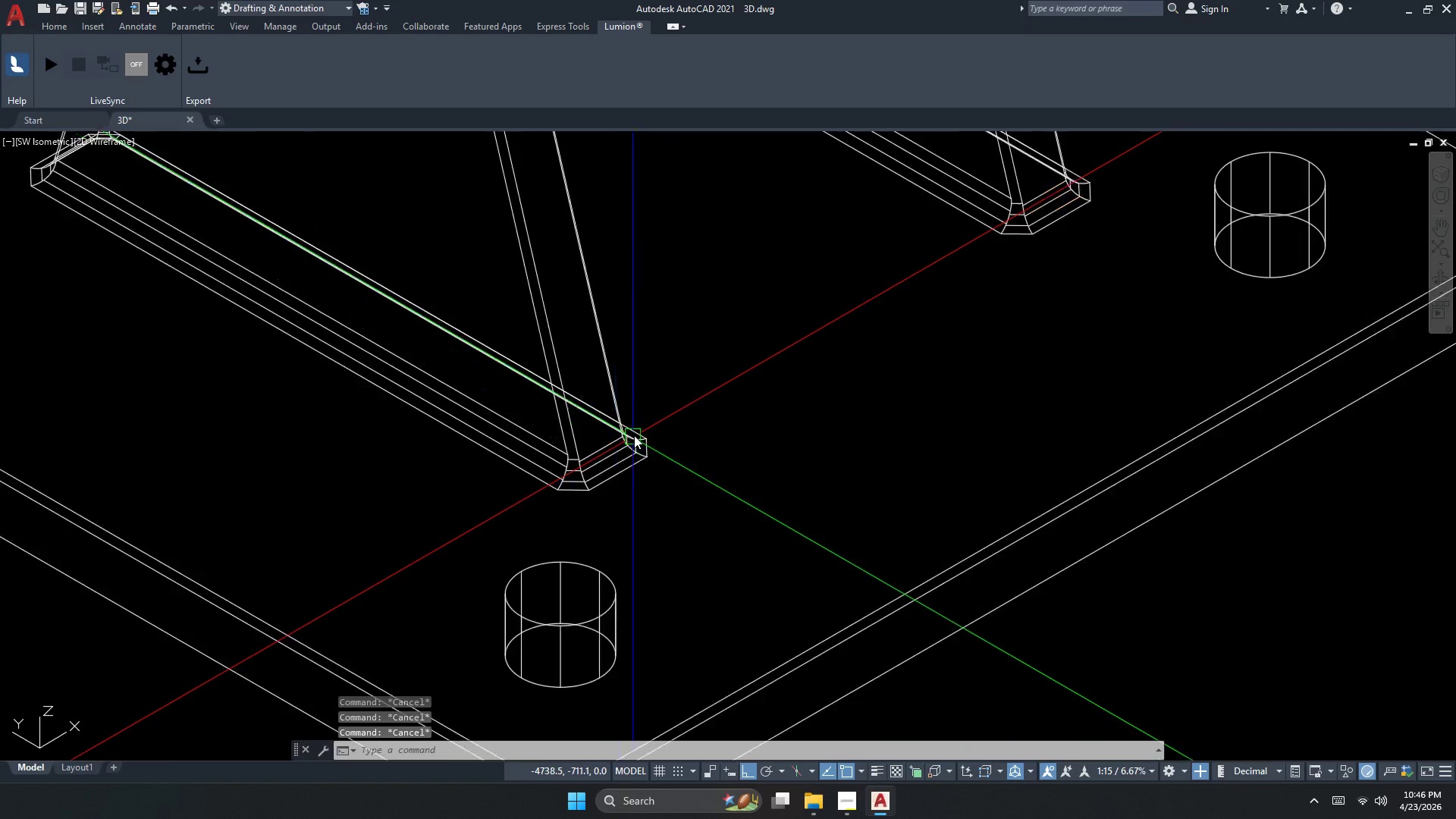 
scroll: coordinate [477, 528], scroll_direction: up, amount: 4.0
 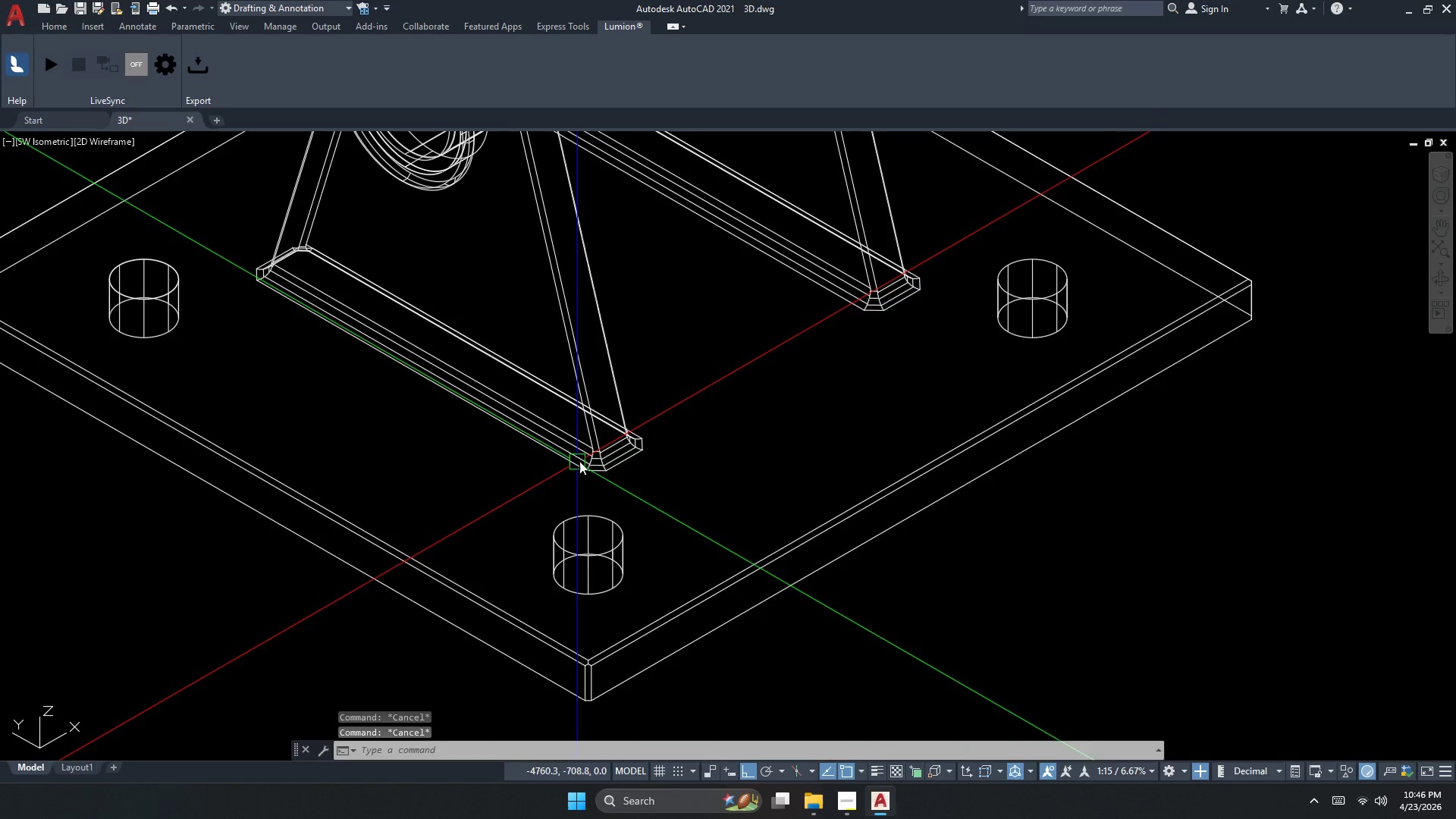 
type(RE)
 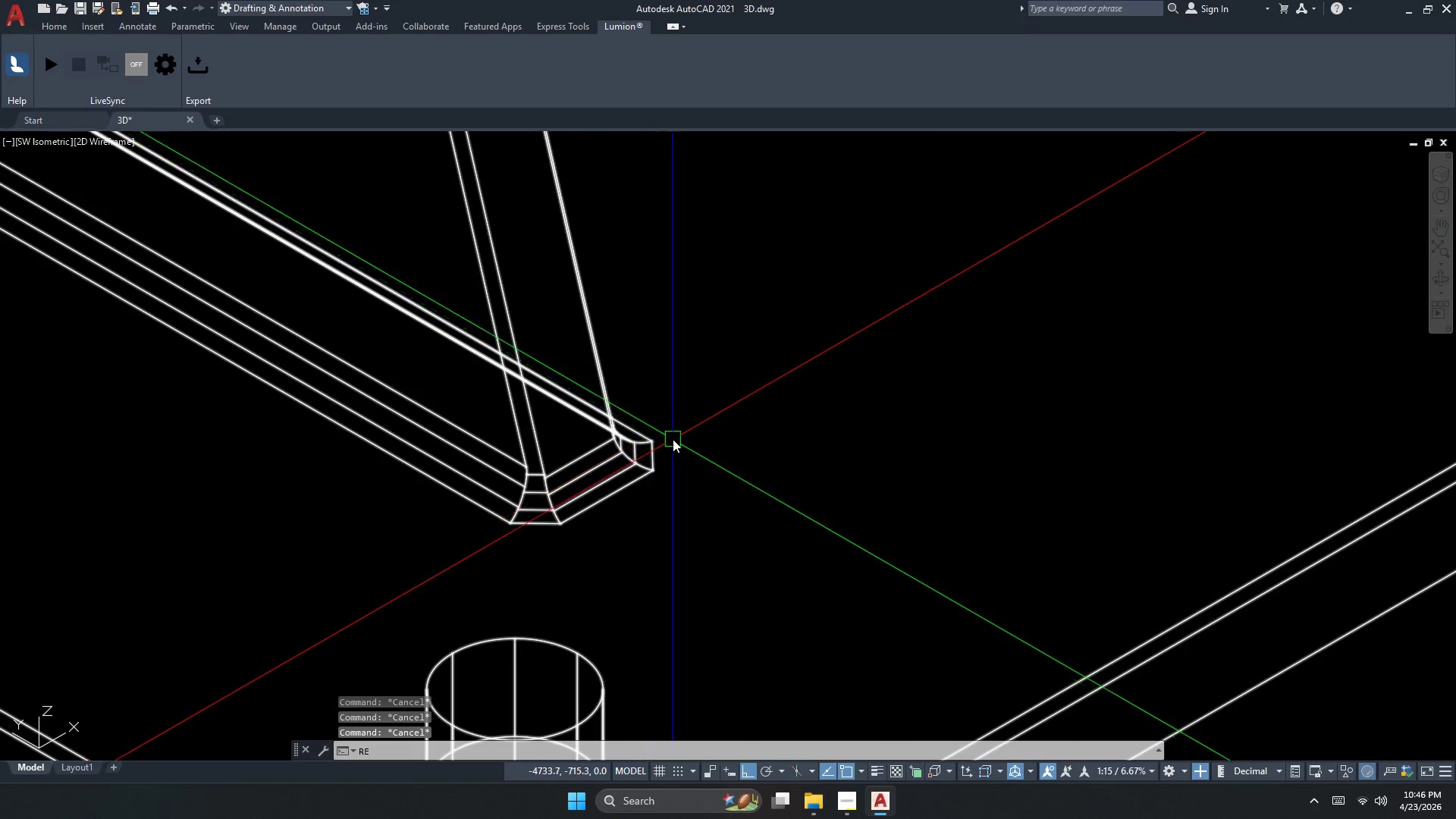 
scroll: coordinate [635, 434], scroll_direction: up, amount: 2.0
 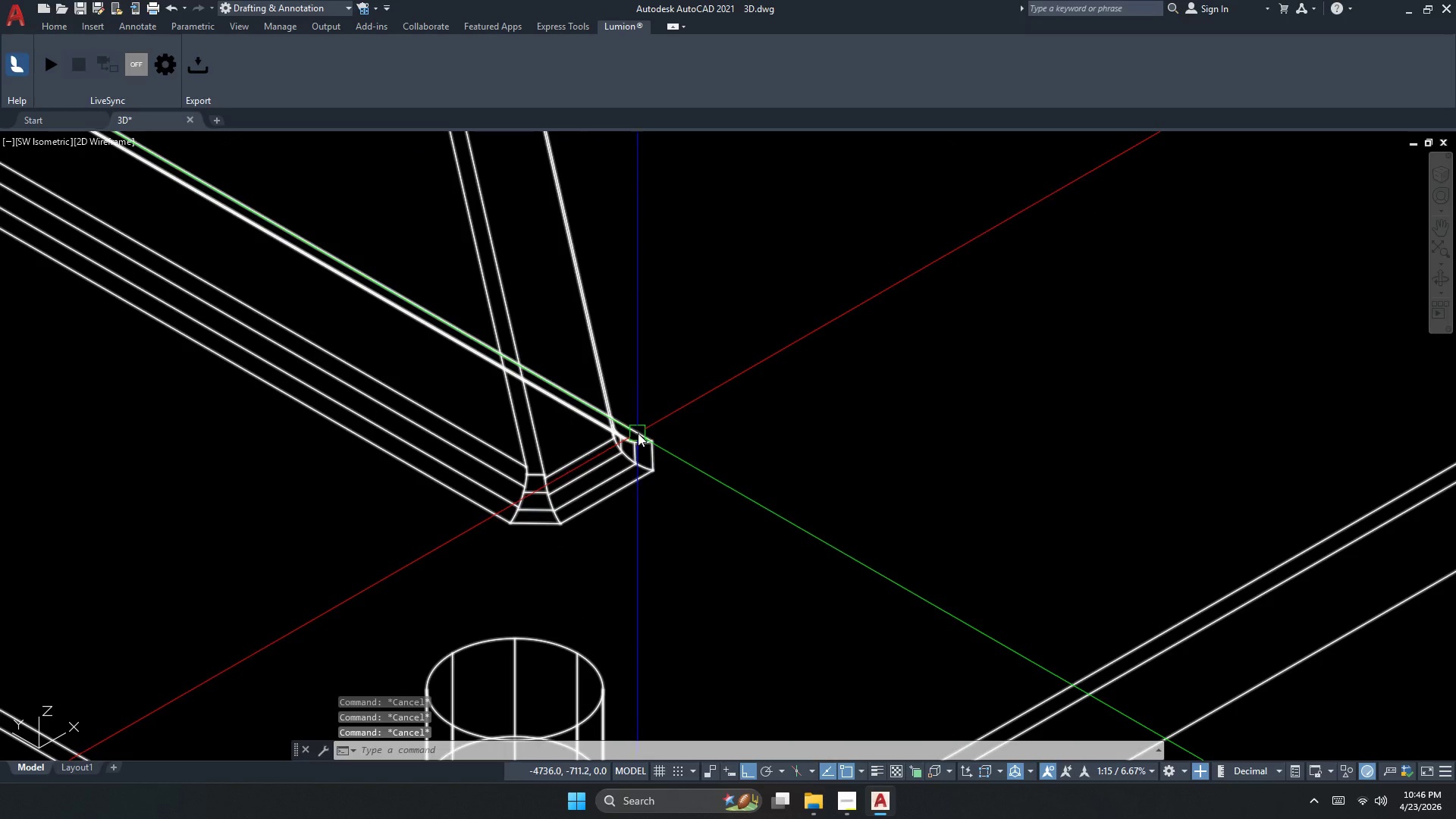 
key(C)
 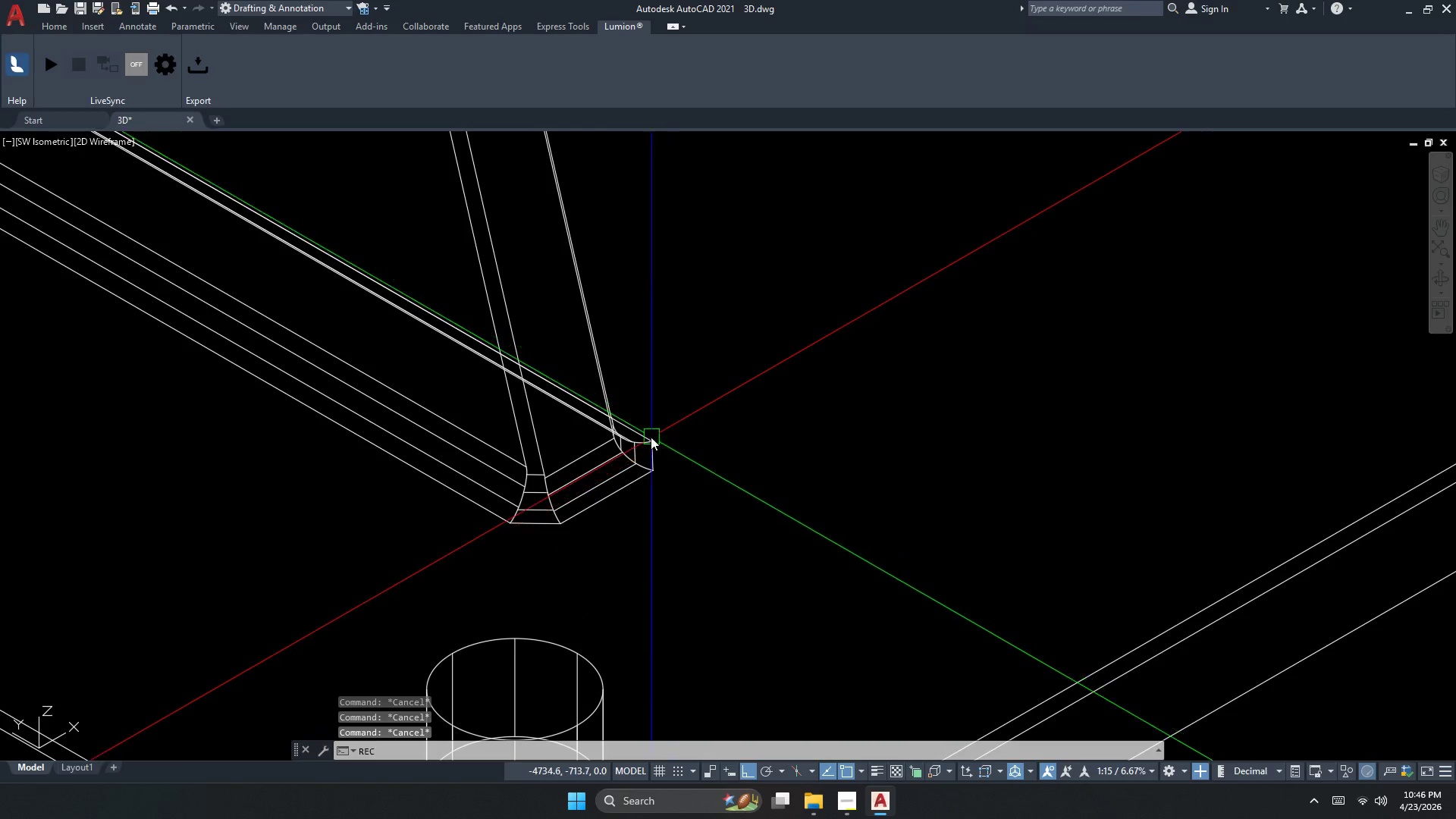 
key(Space)
 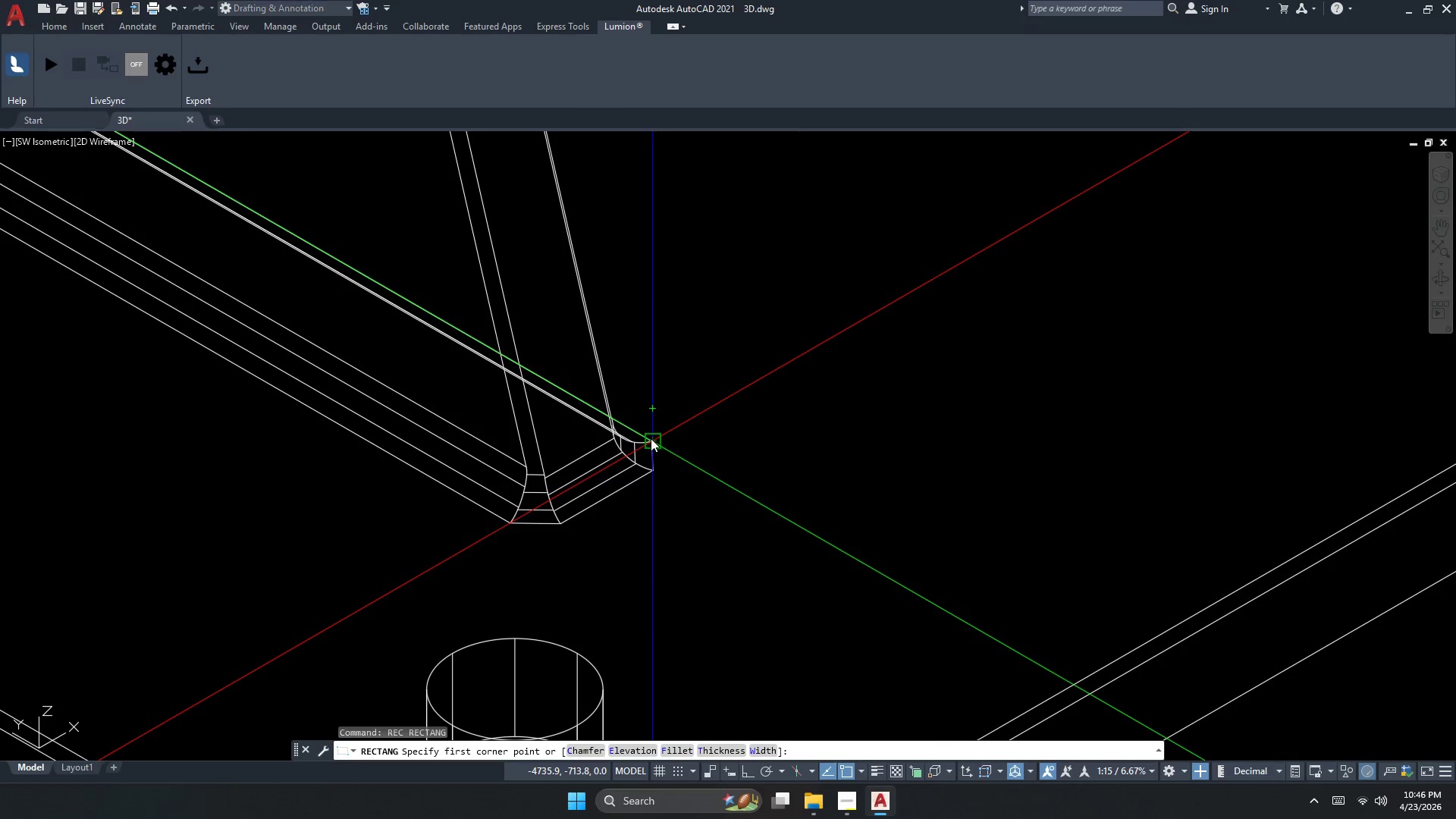 
left_click_drag(start_coordinate=[651, 438], to_coordinate=[648, 448])
 